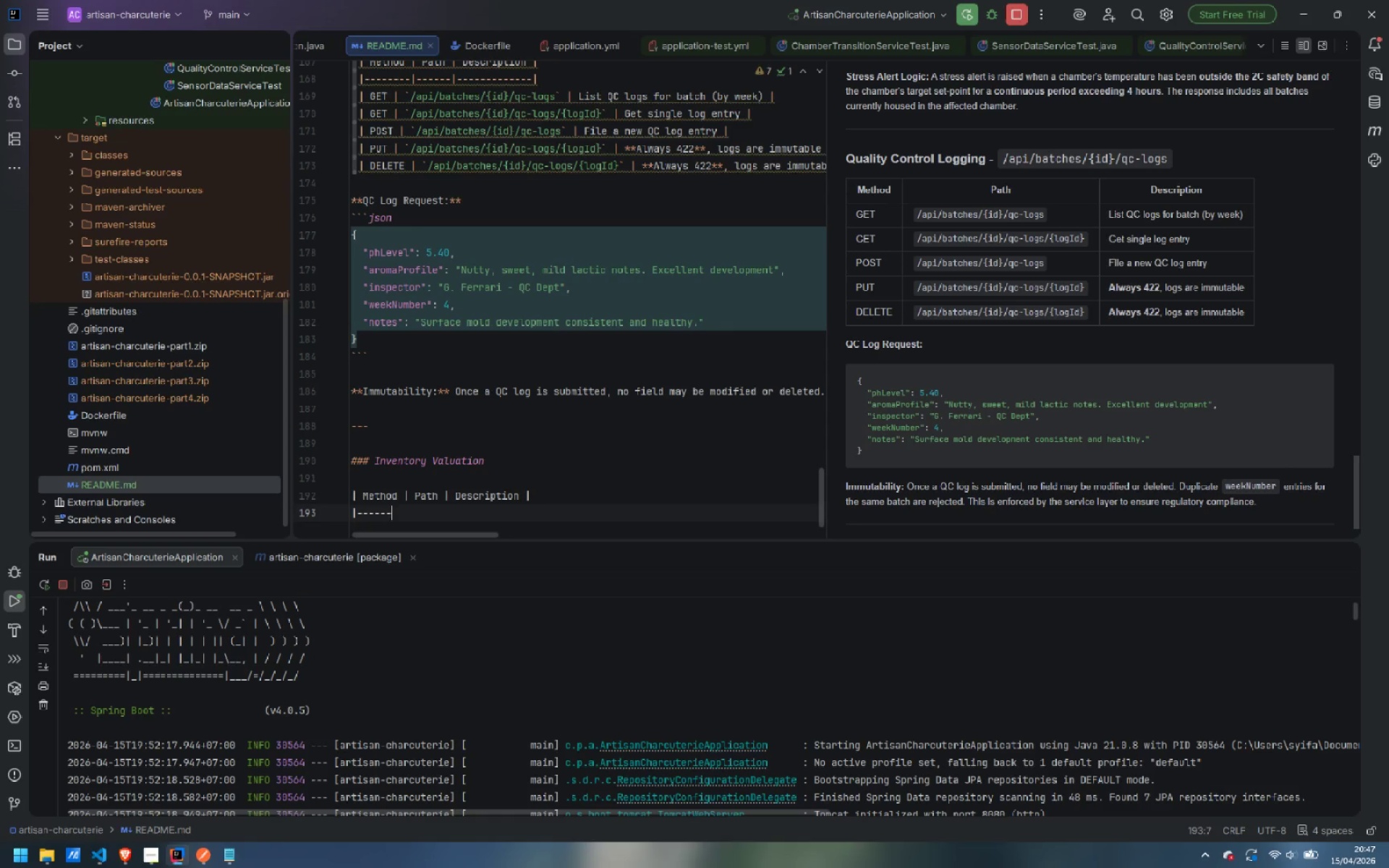 
key(Minus)
 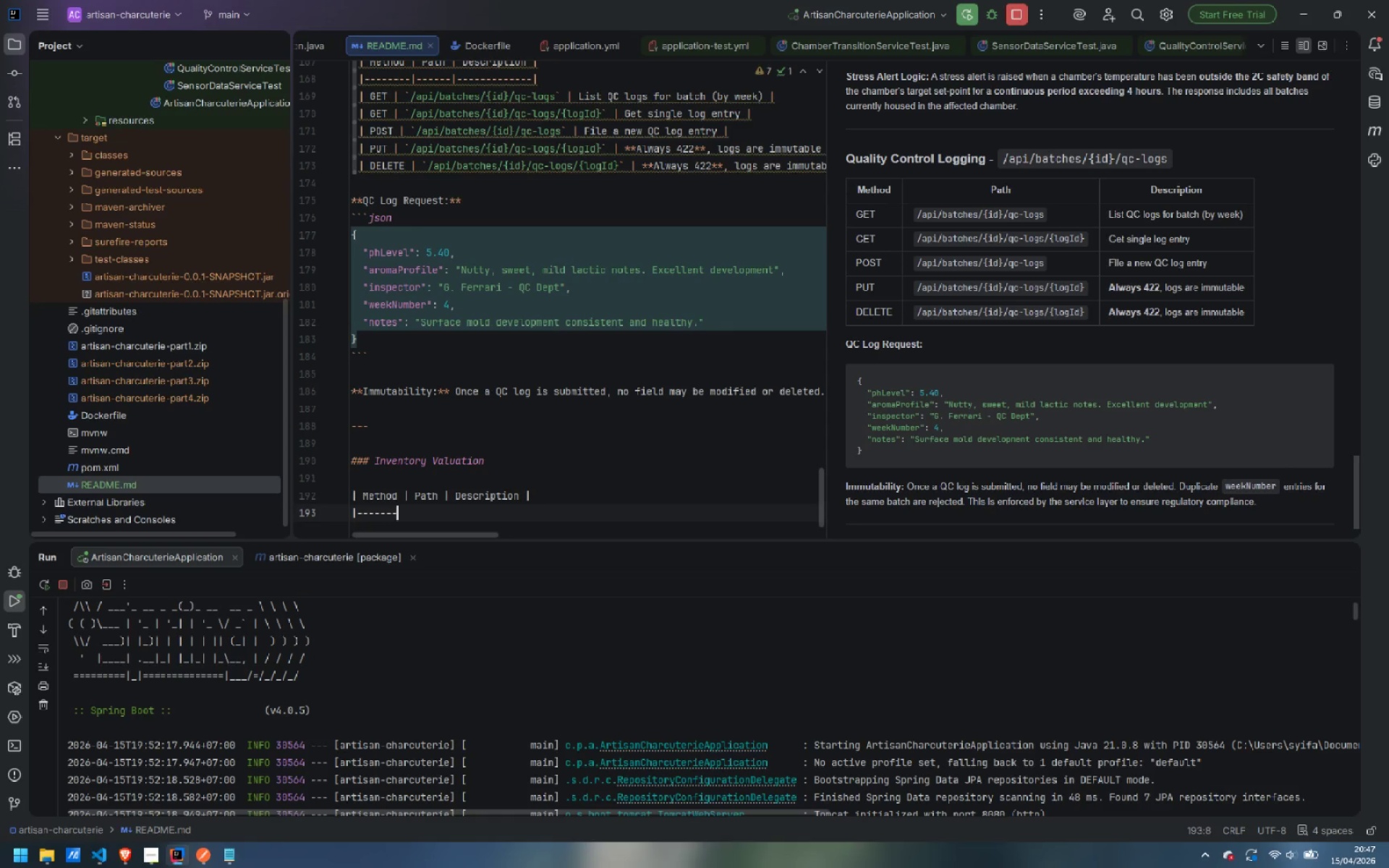 
key(Minus)
 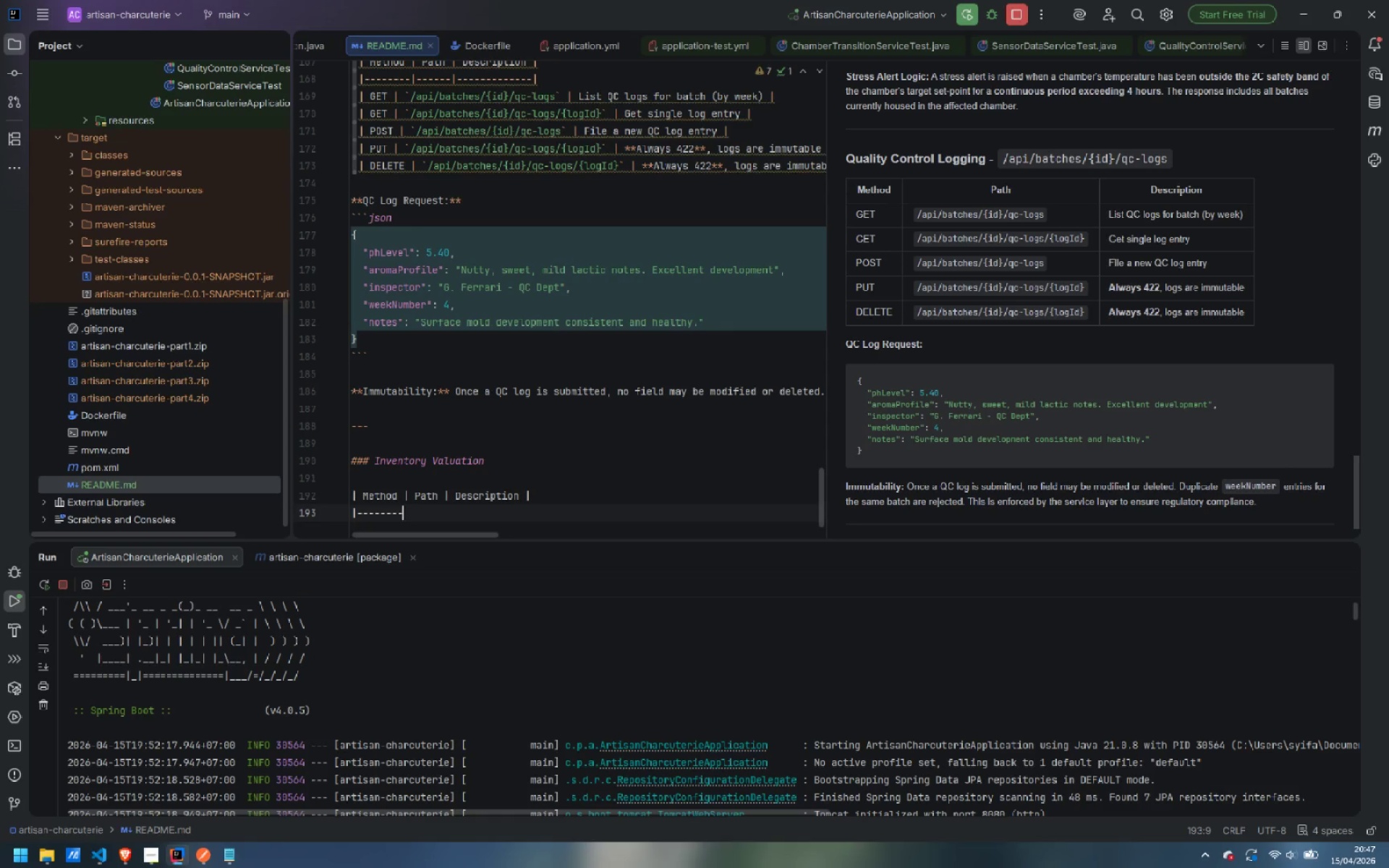 
key(Shift+ShiftLeft)
 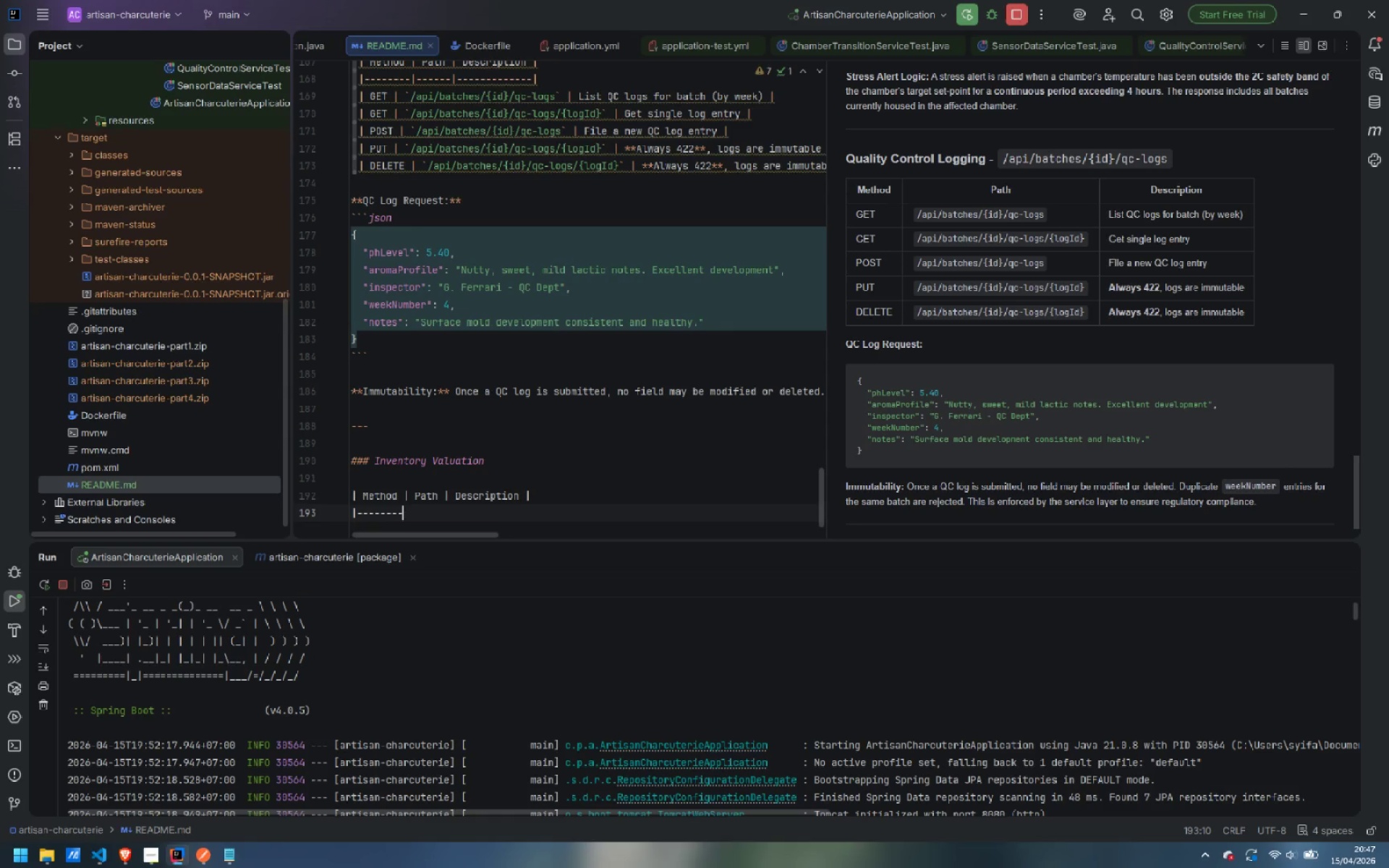 
key(Shift+Backslash)
 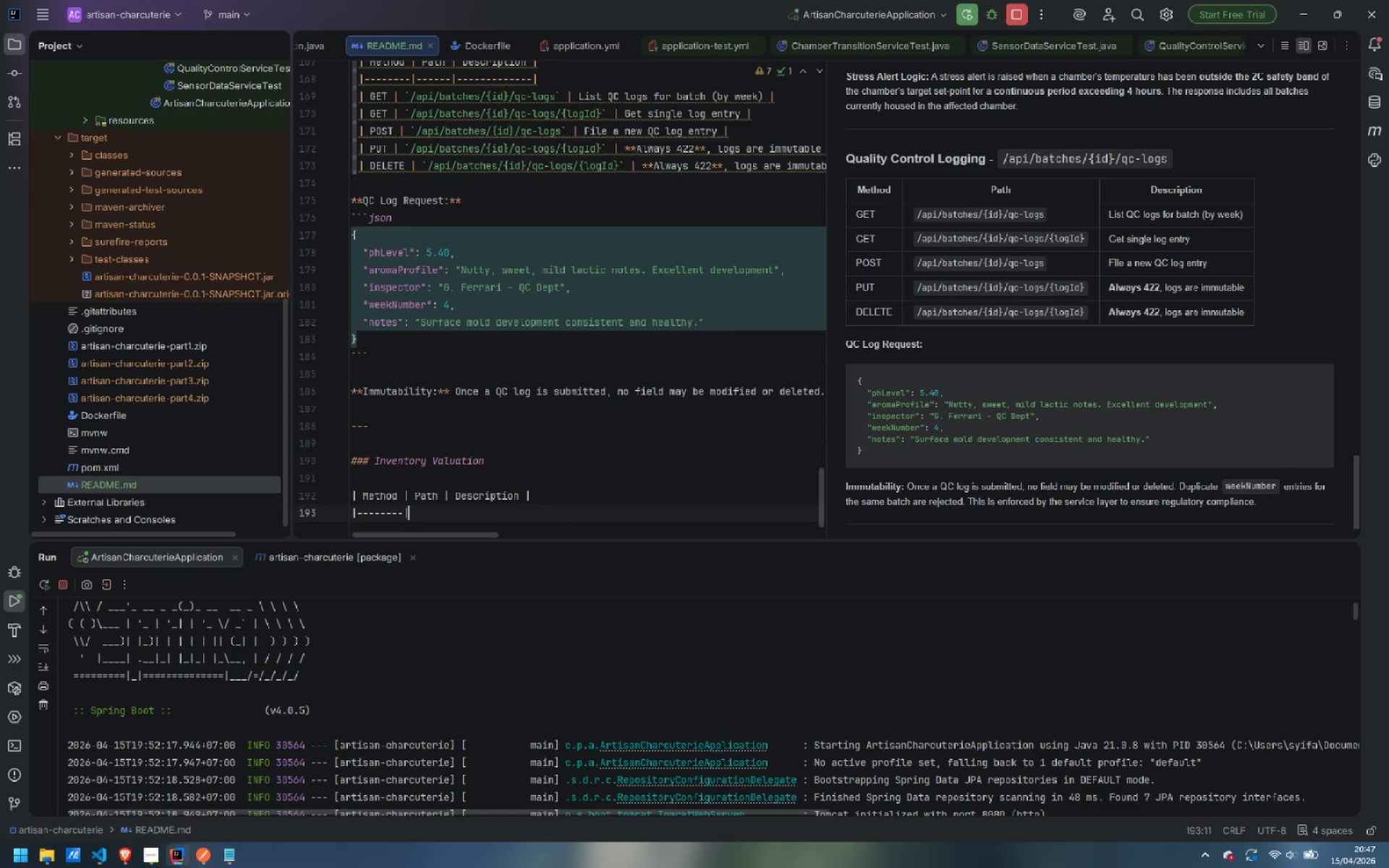 
key(Minus)
 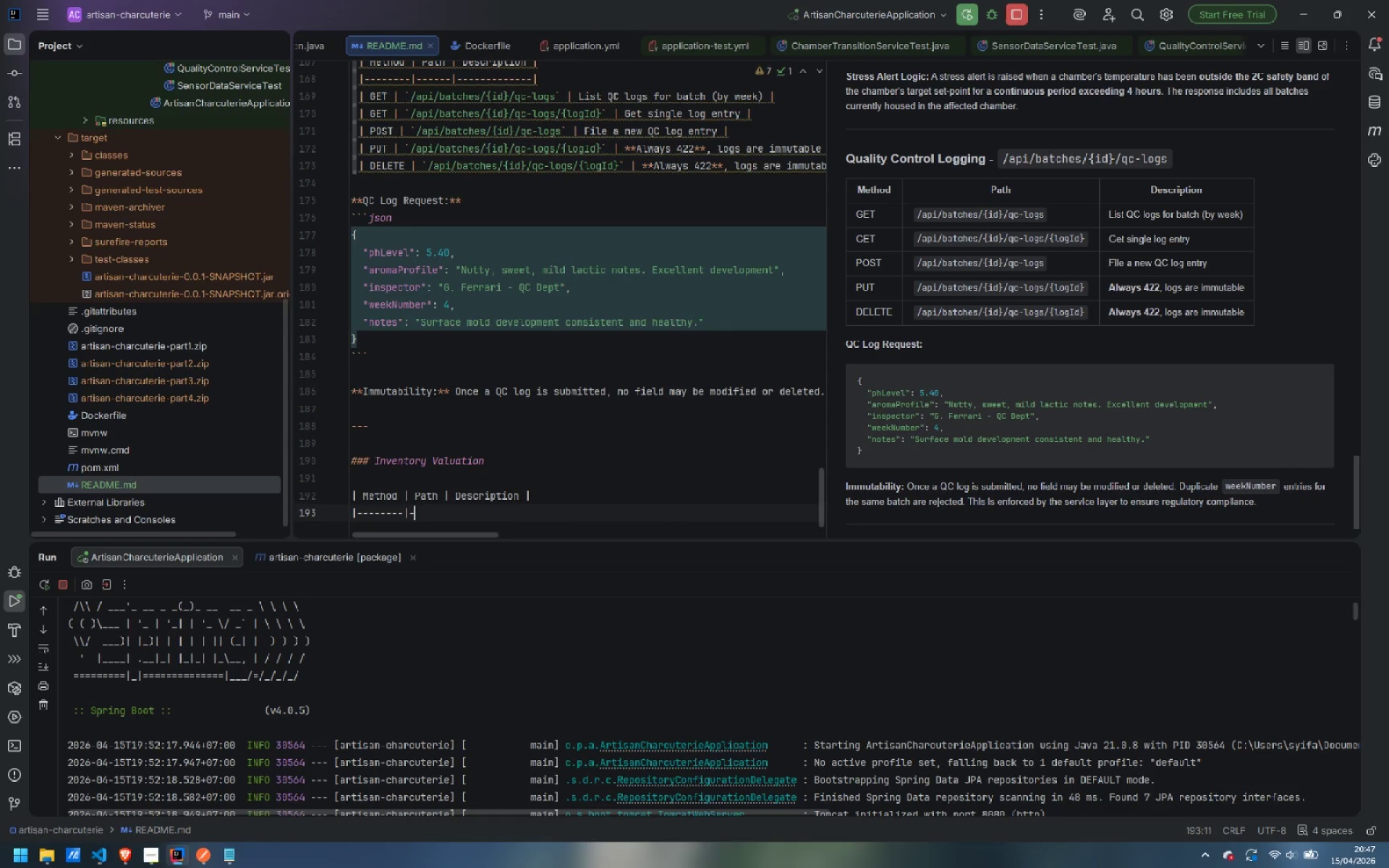 
key(Minus)
 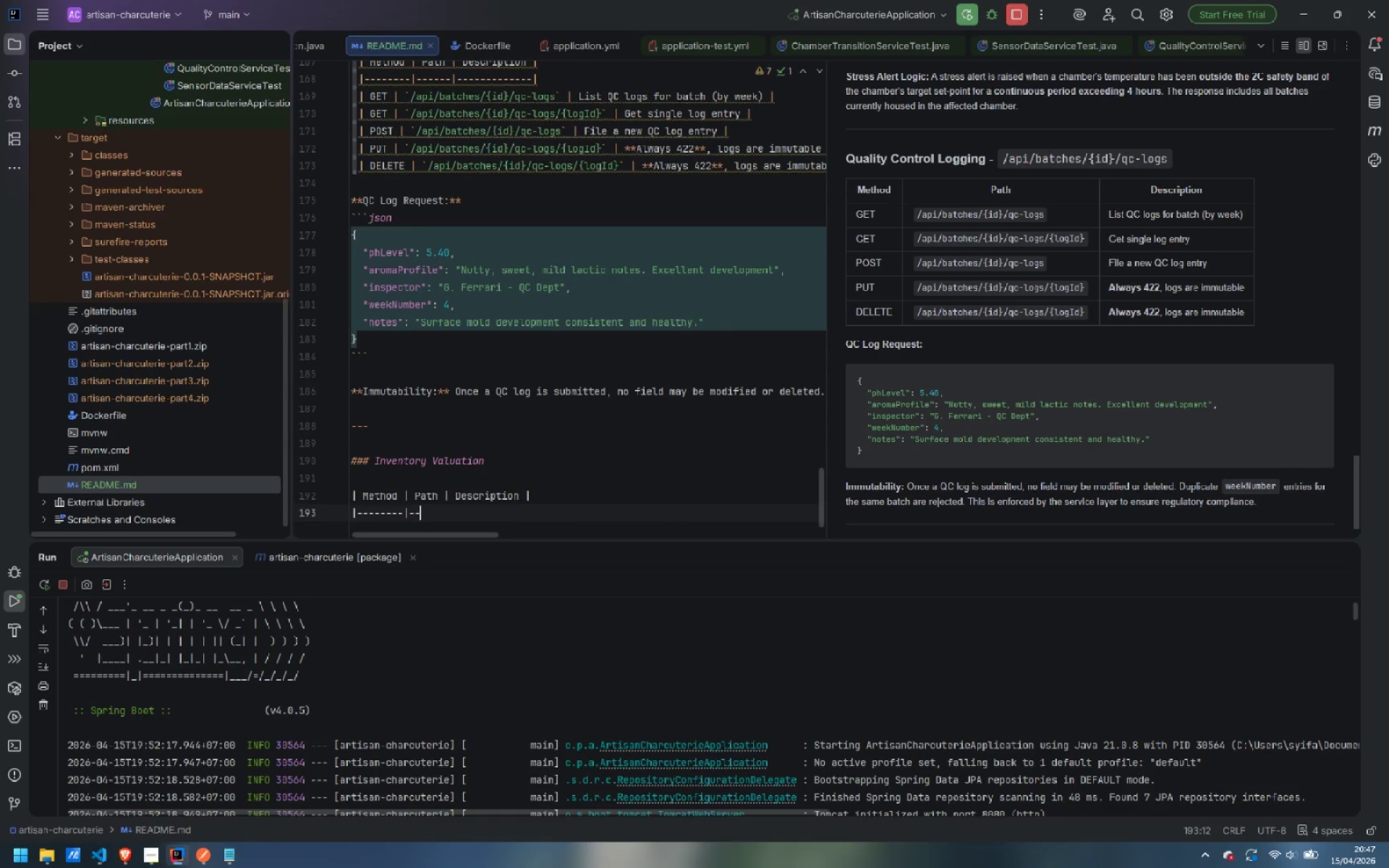 
key(Minus)
 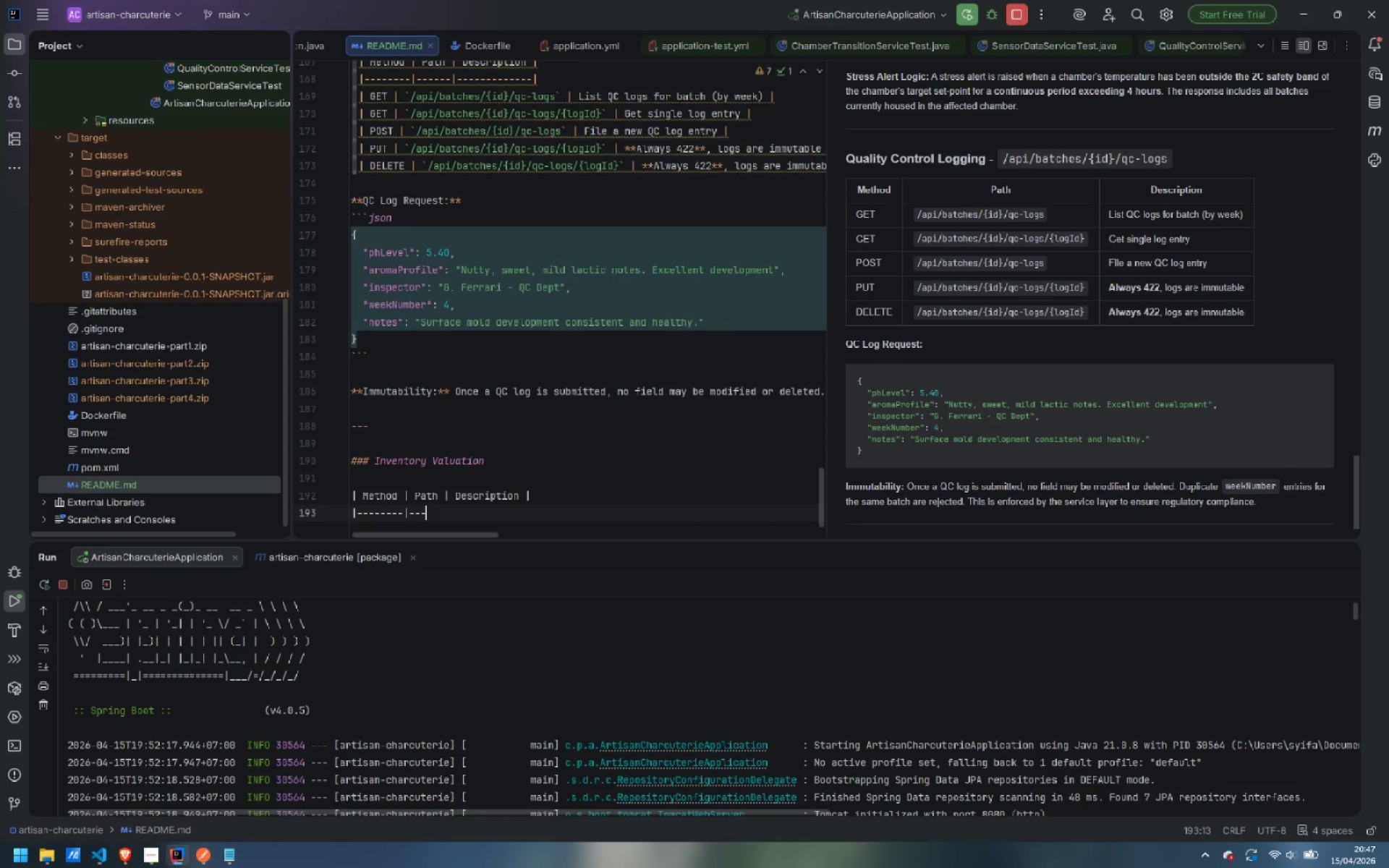 
key(Minus)
 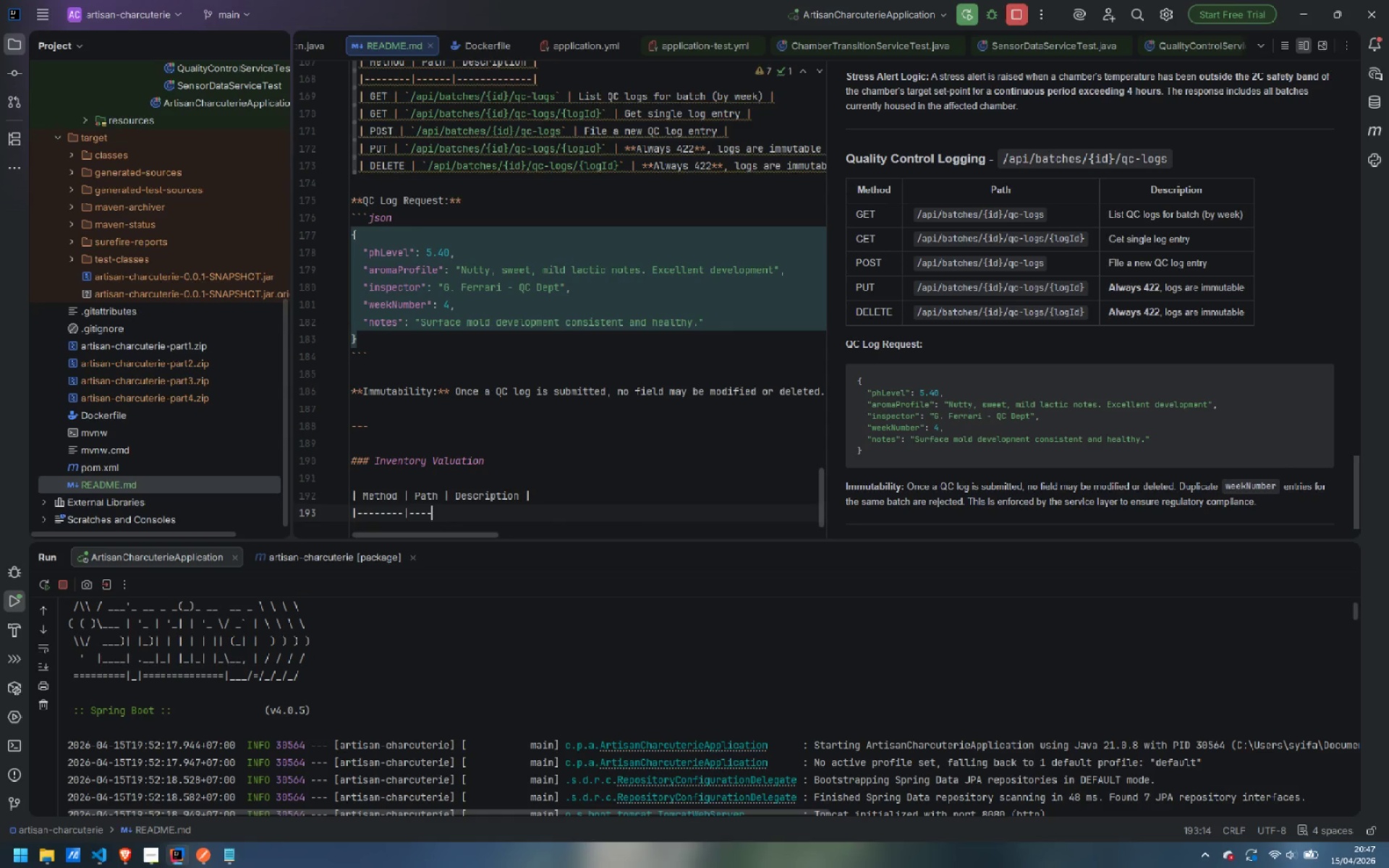 
key(Minus)
 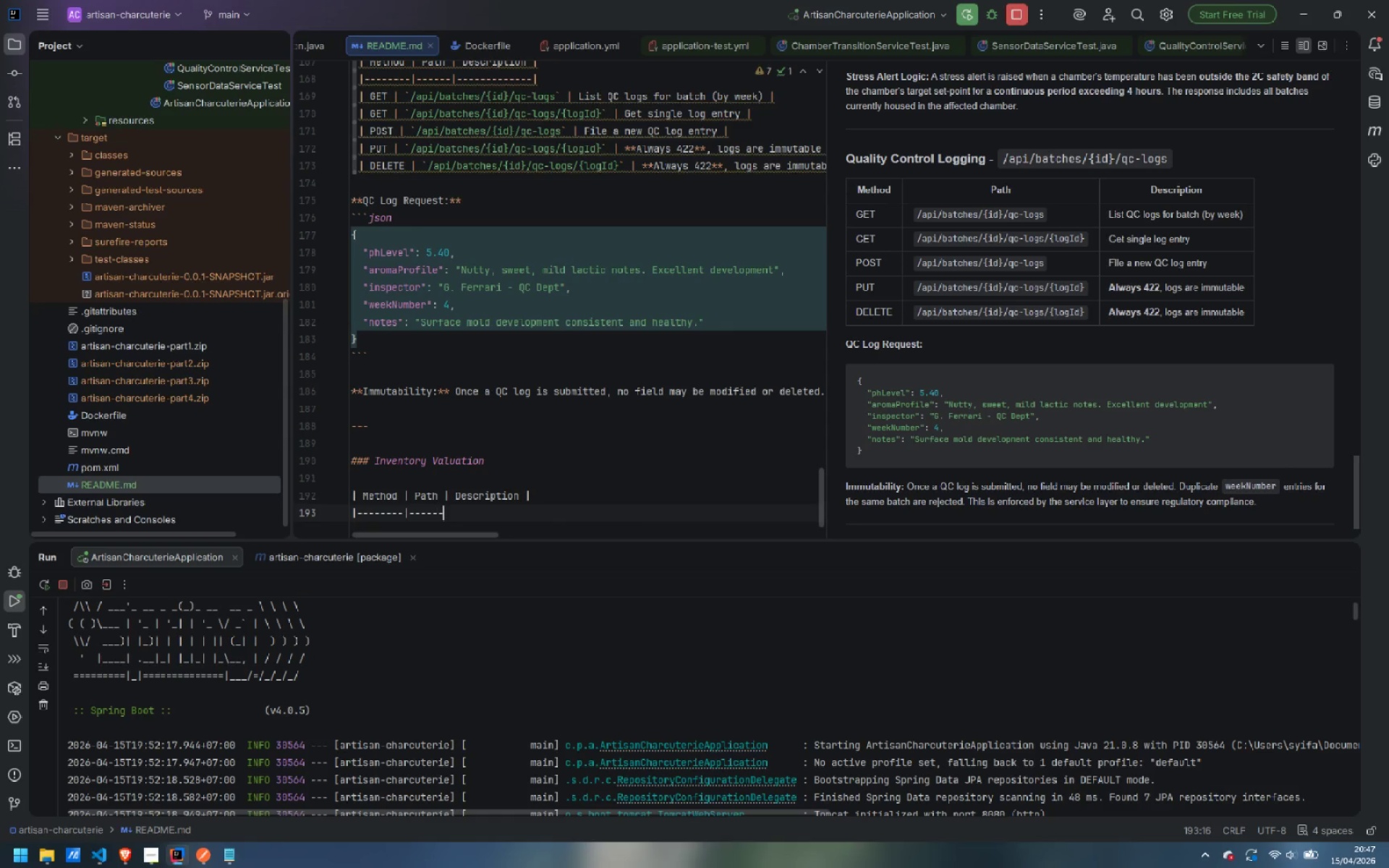 
key(Minus)
 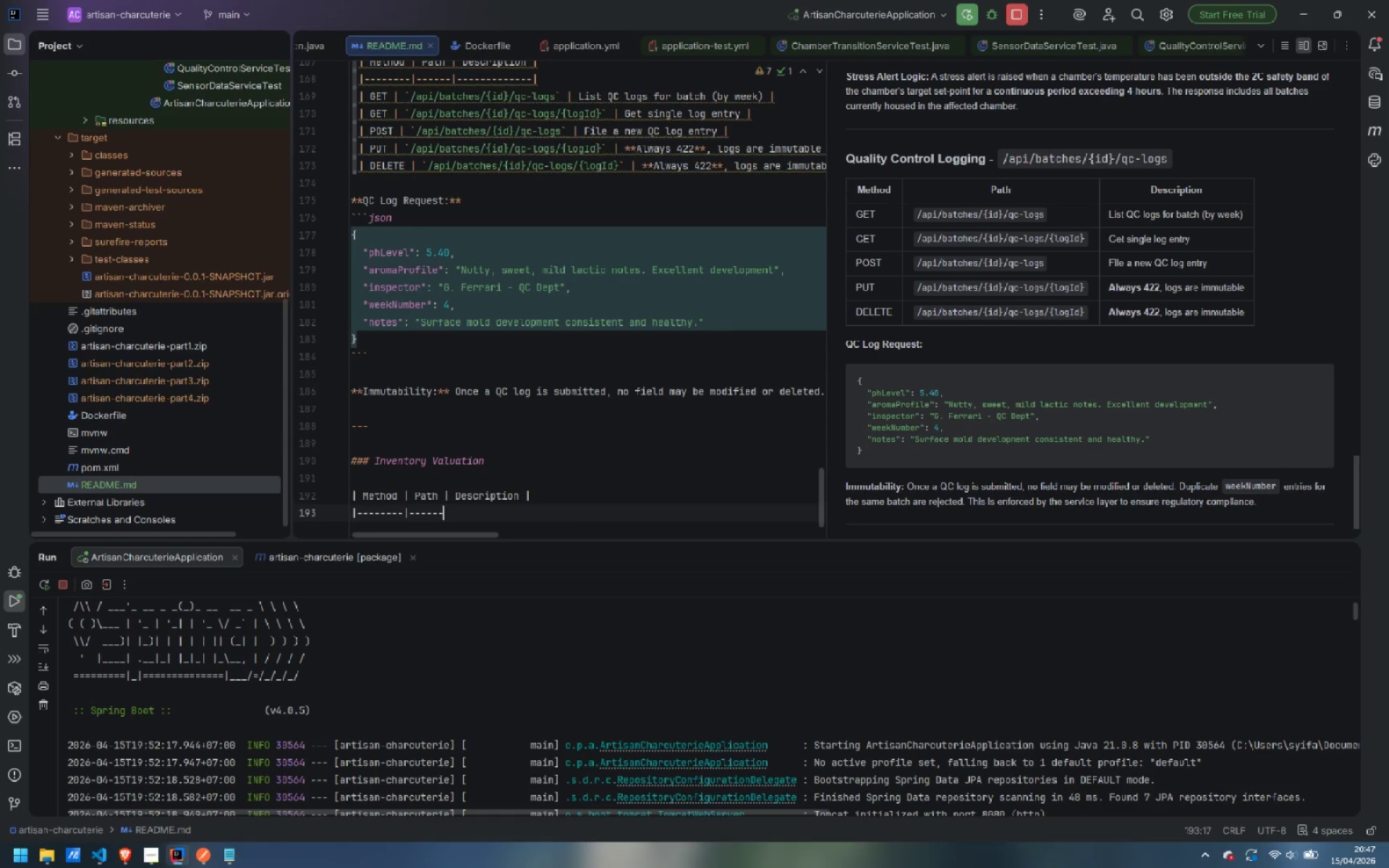 
key(Shift+Backslash)
 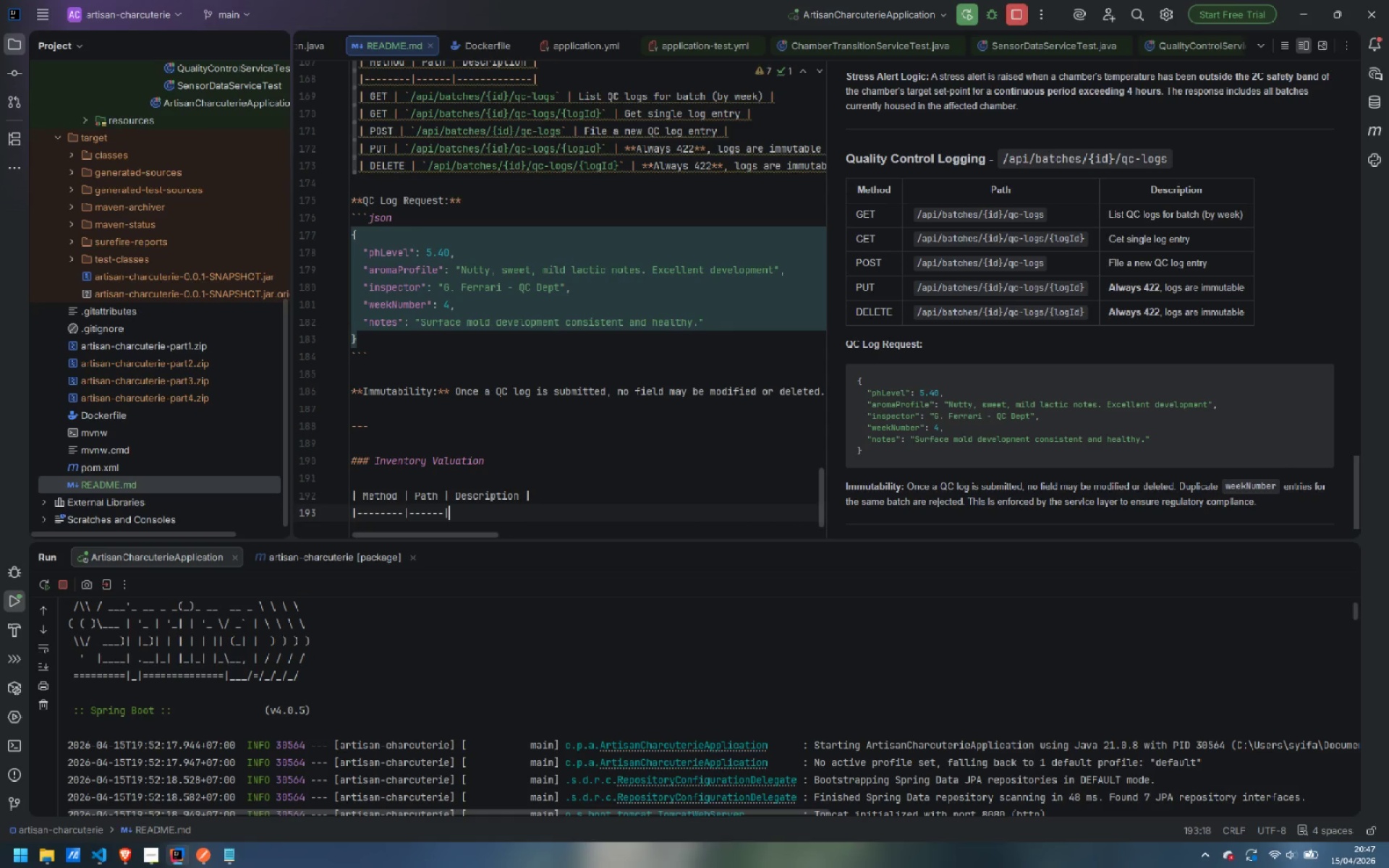 
key(Minus)
 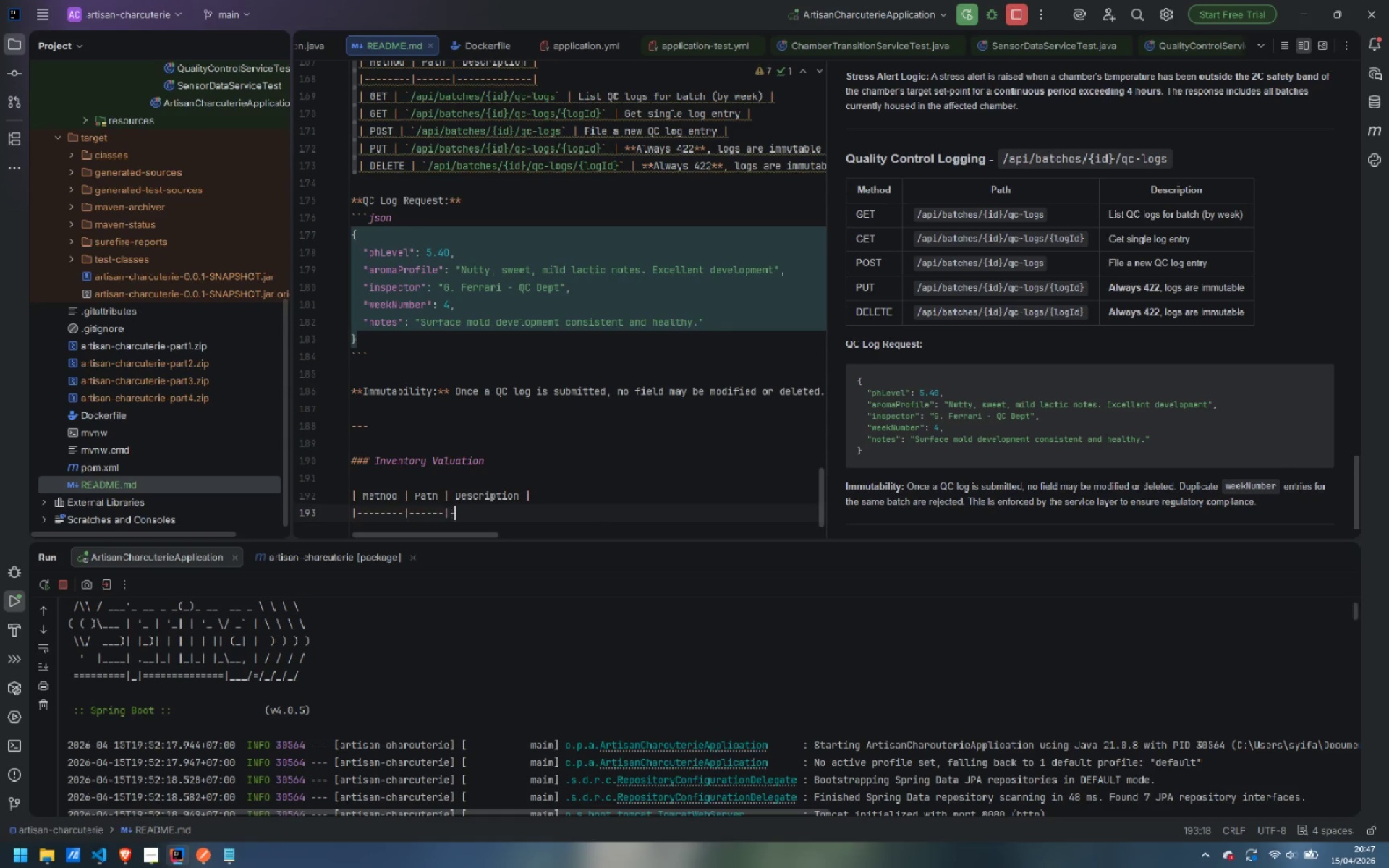 
key(Minus)
 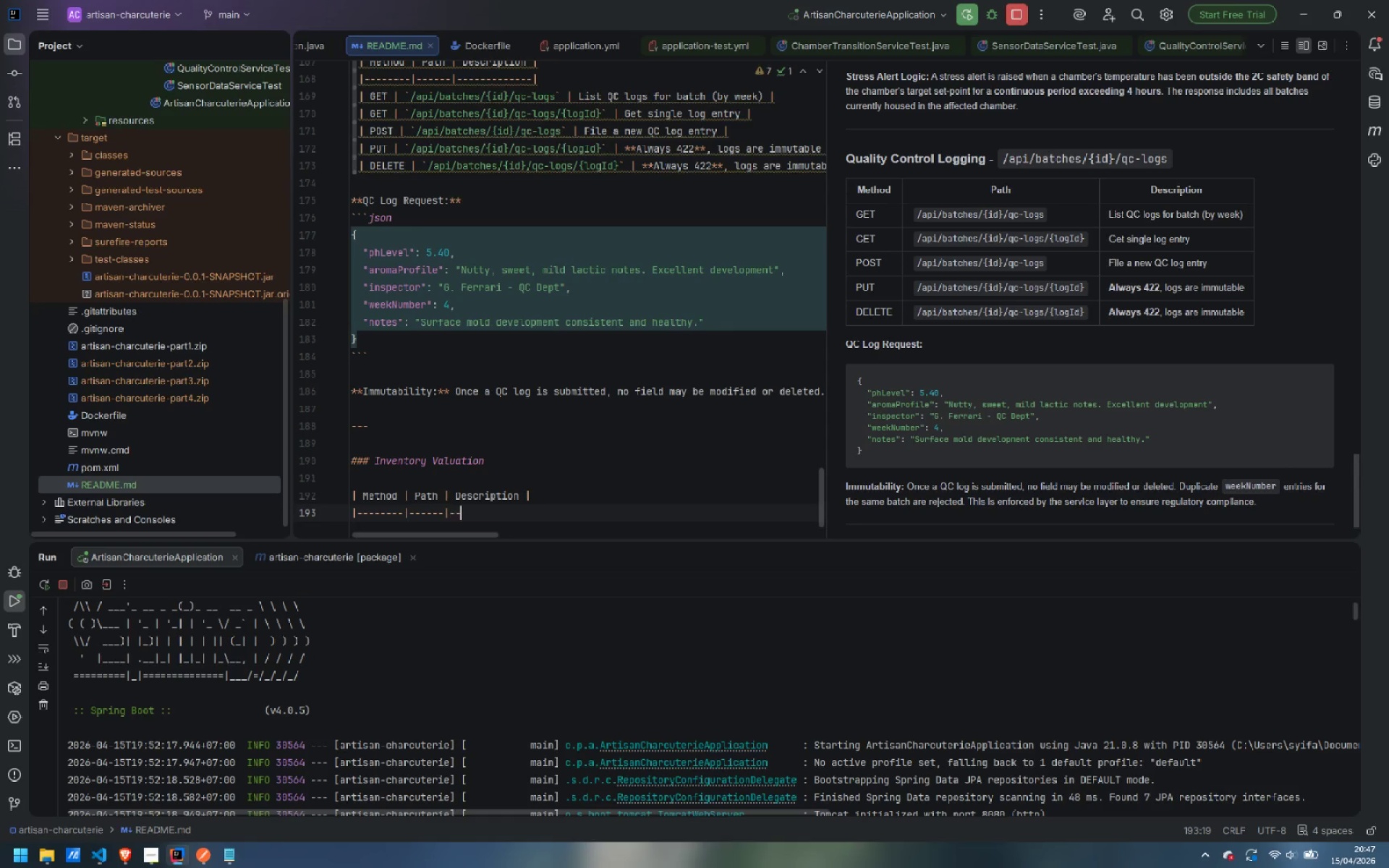 
key(Minus)
 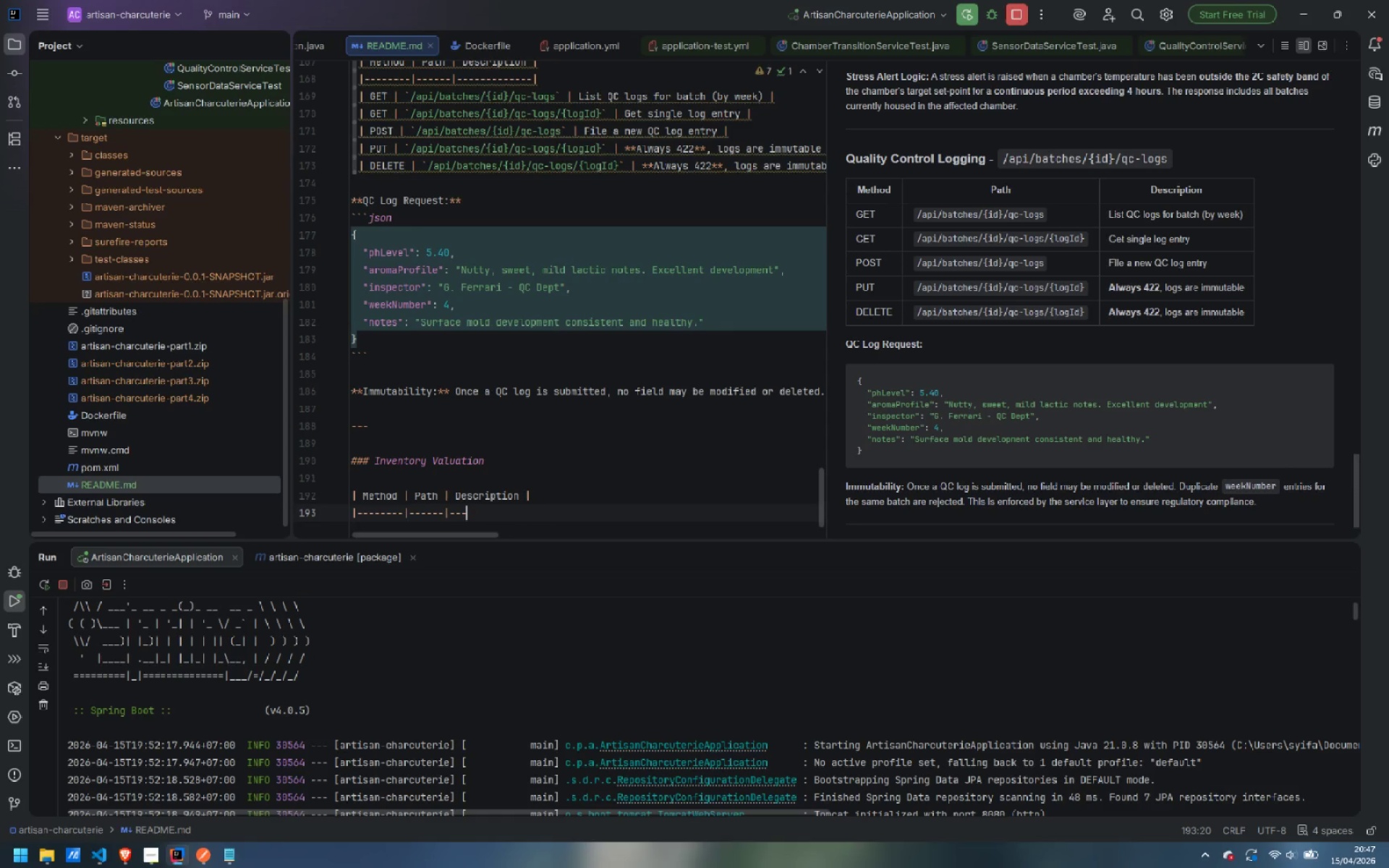 
key(Minus)
 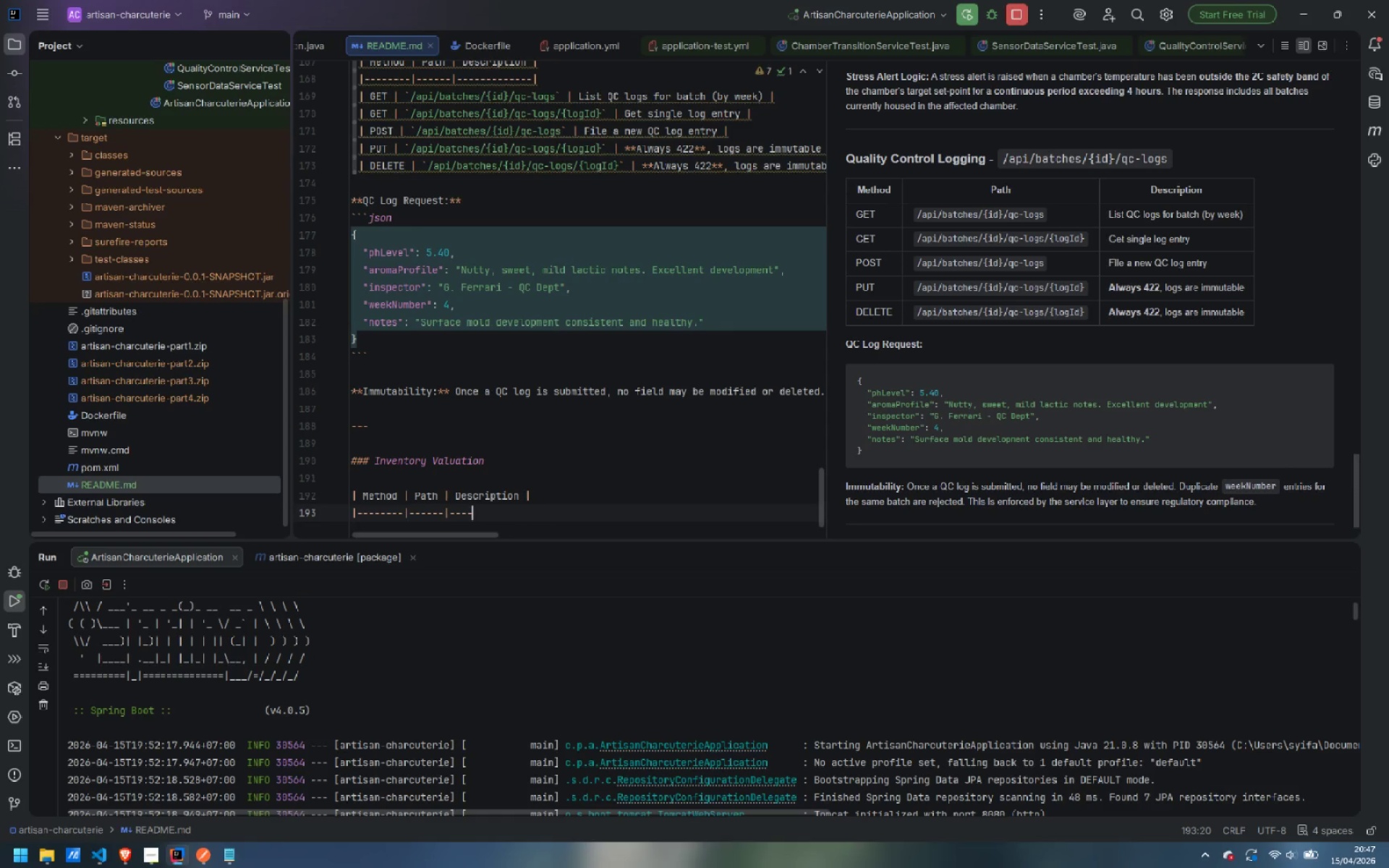 
key(Minus)
 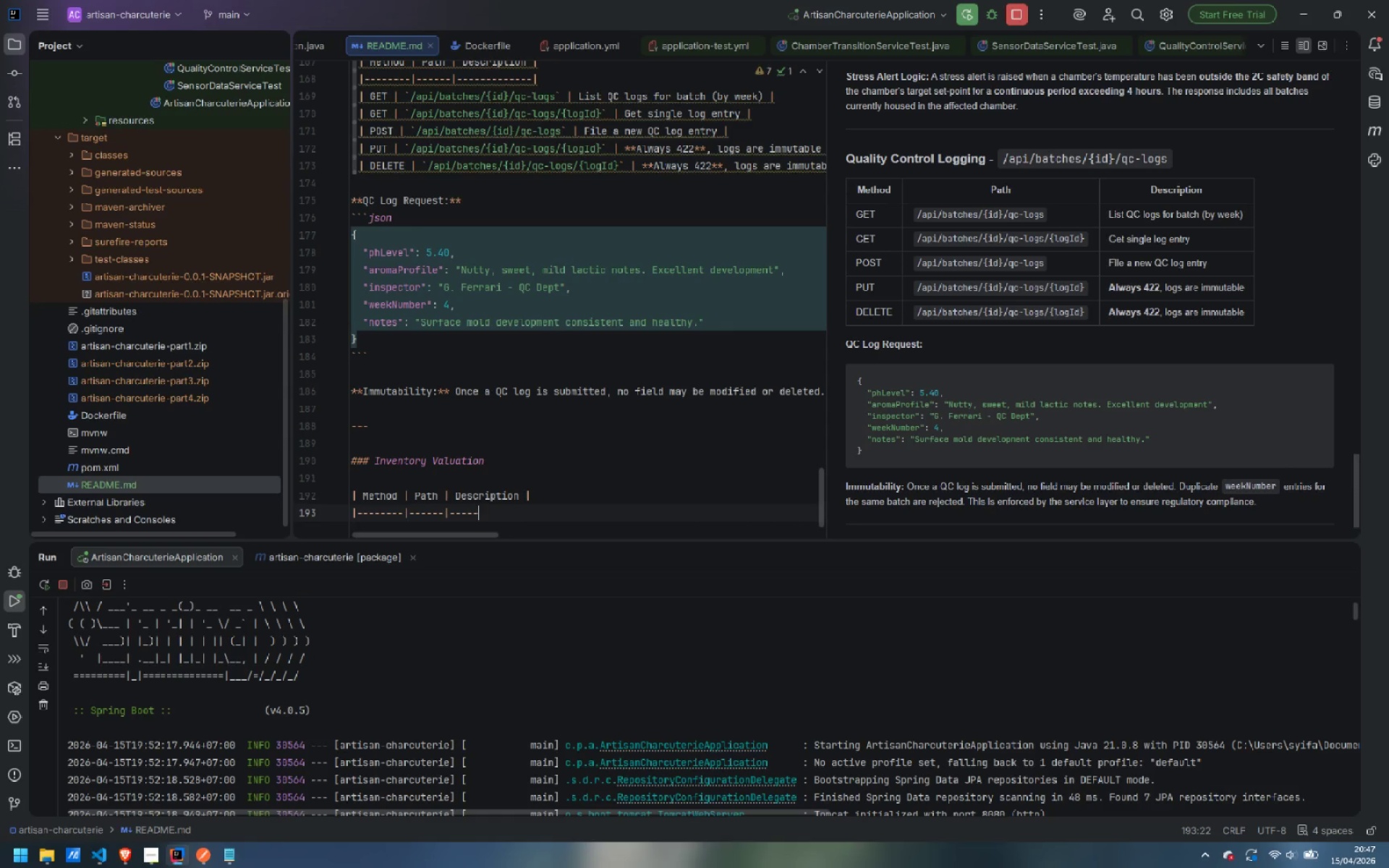 
key(Minus)
 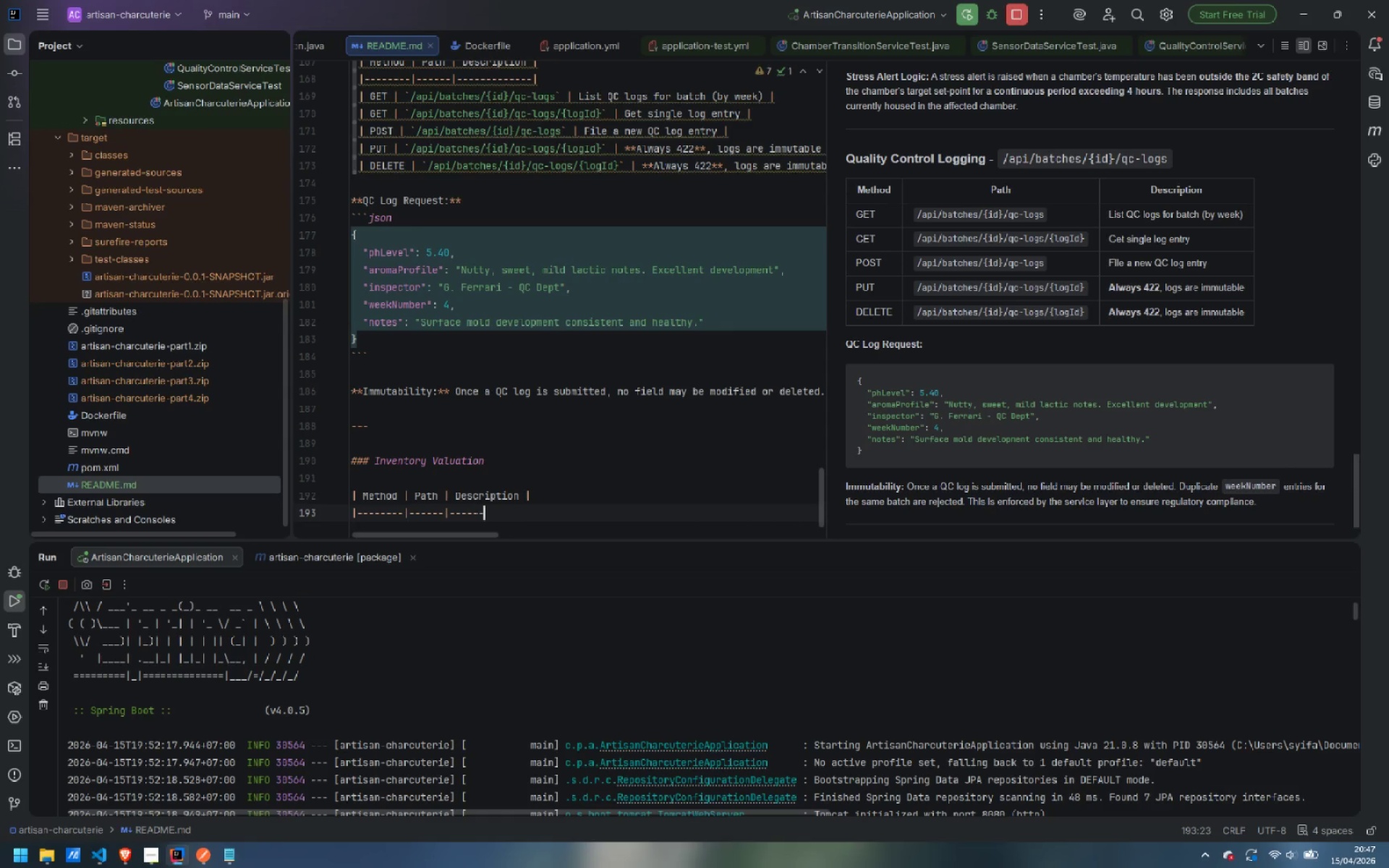 
key(Minus)
 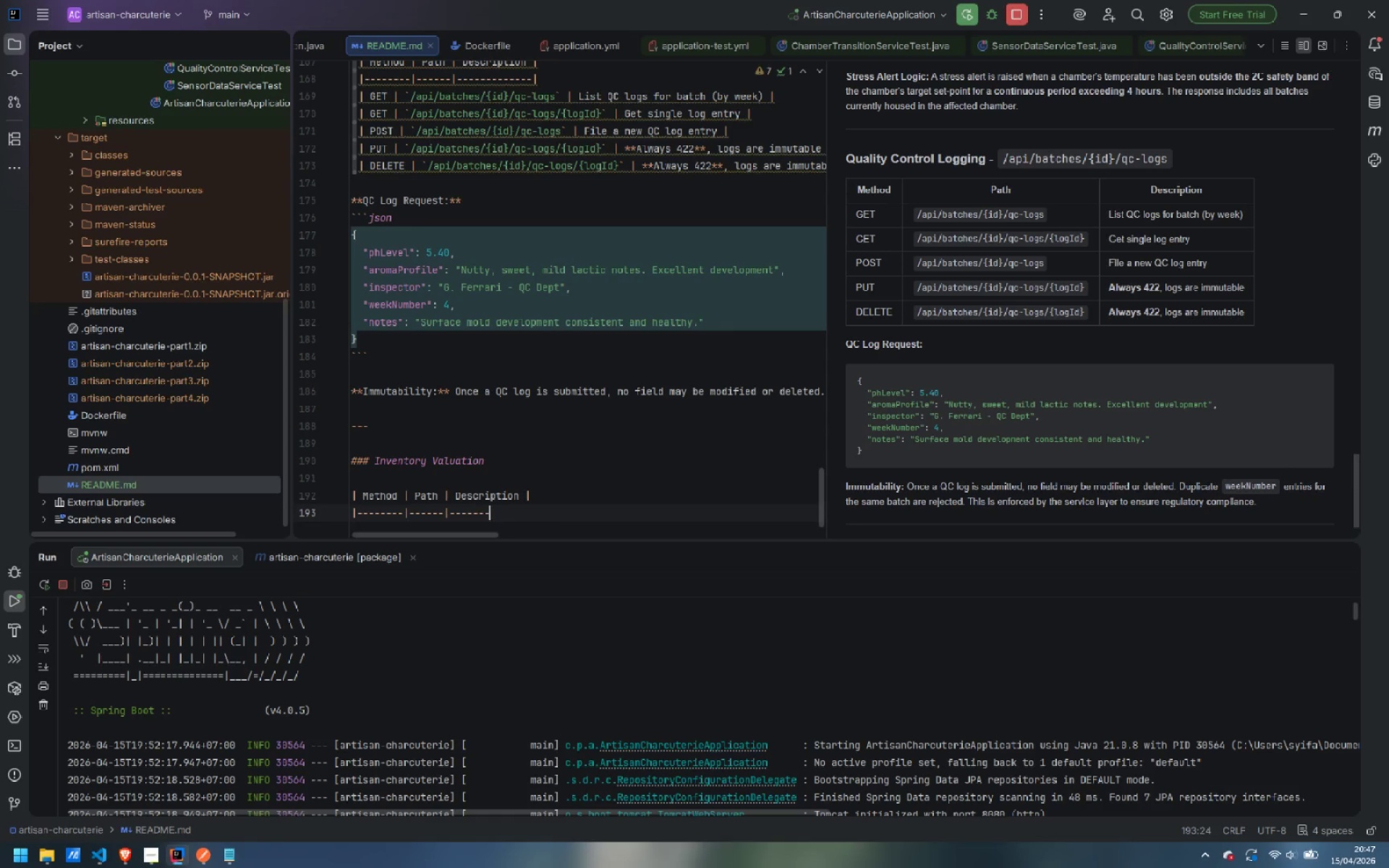 
key(Minus)
 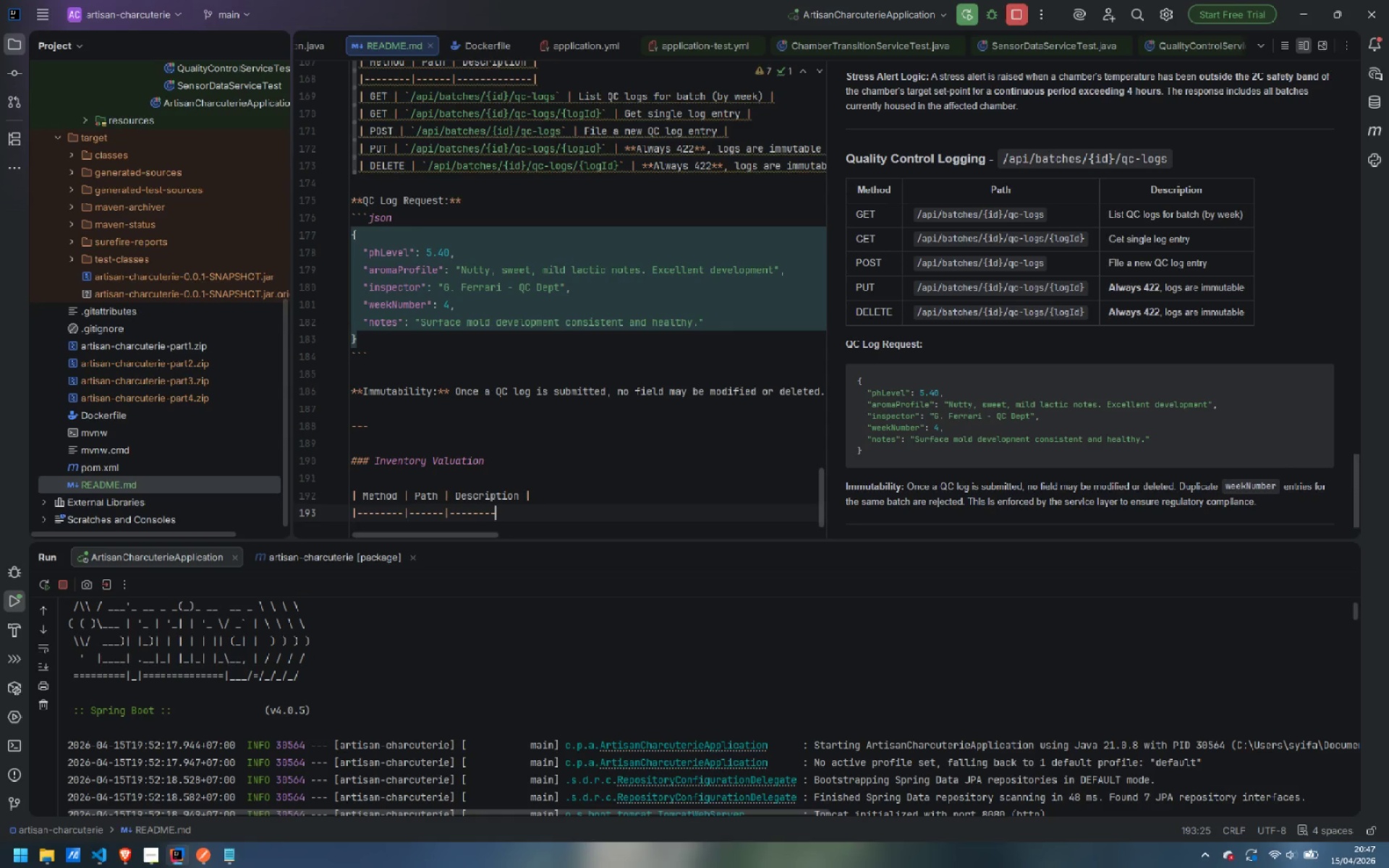 
key(Minus)
 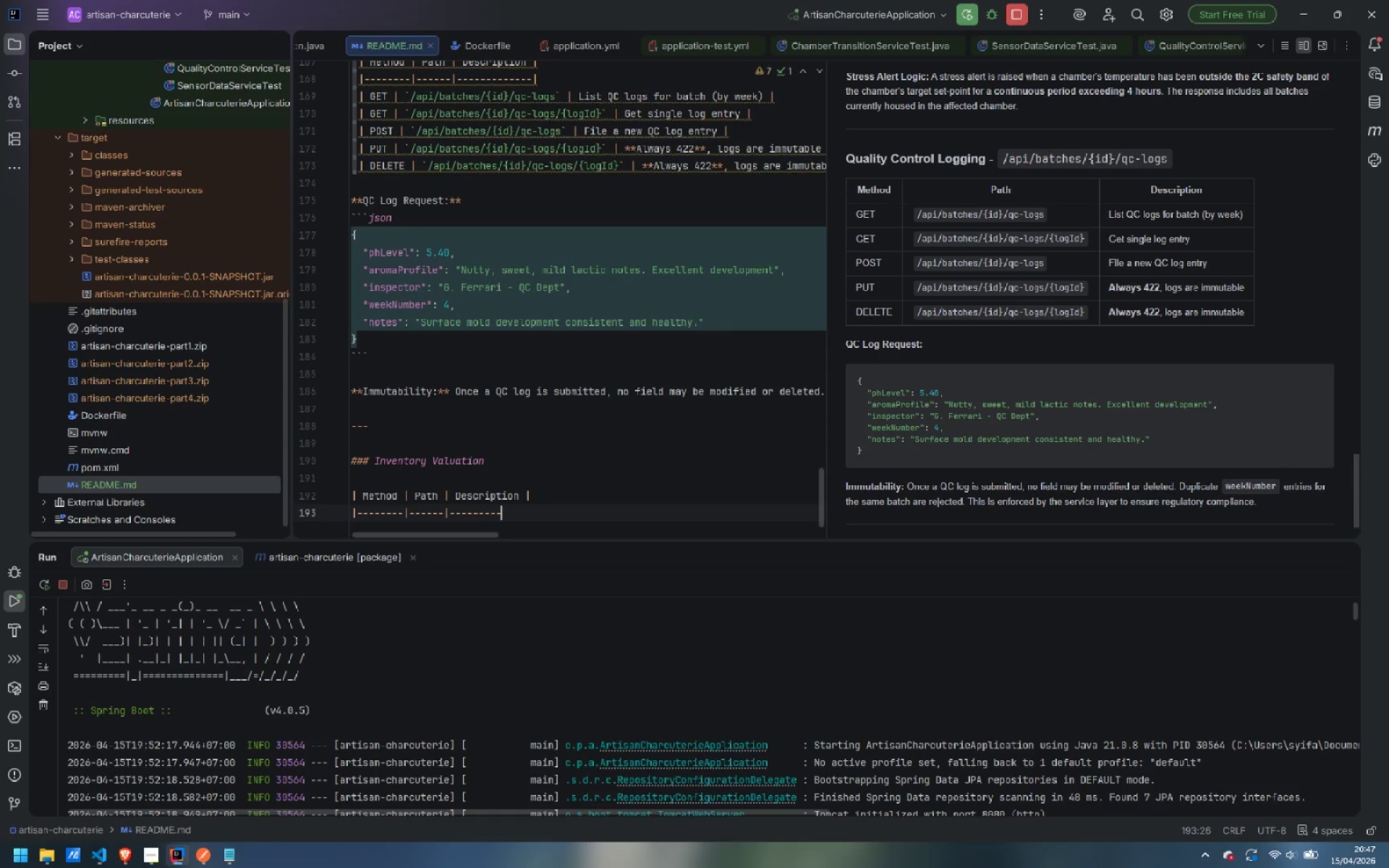 
key(Minus)
 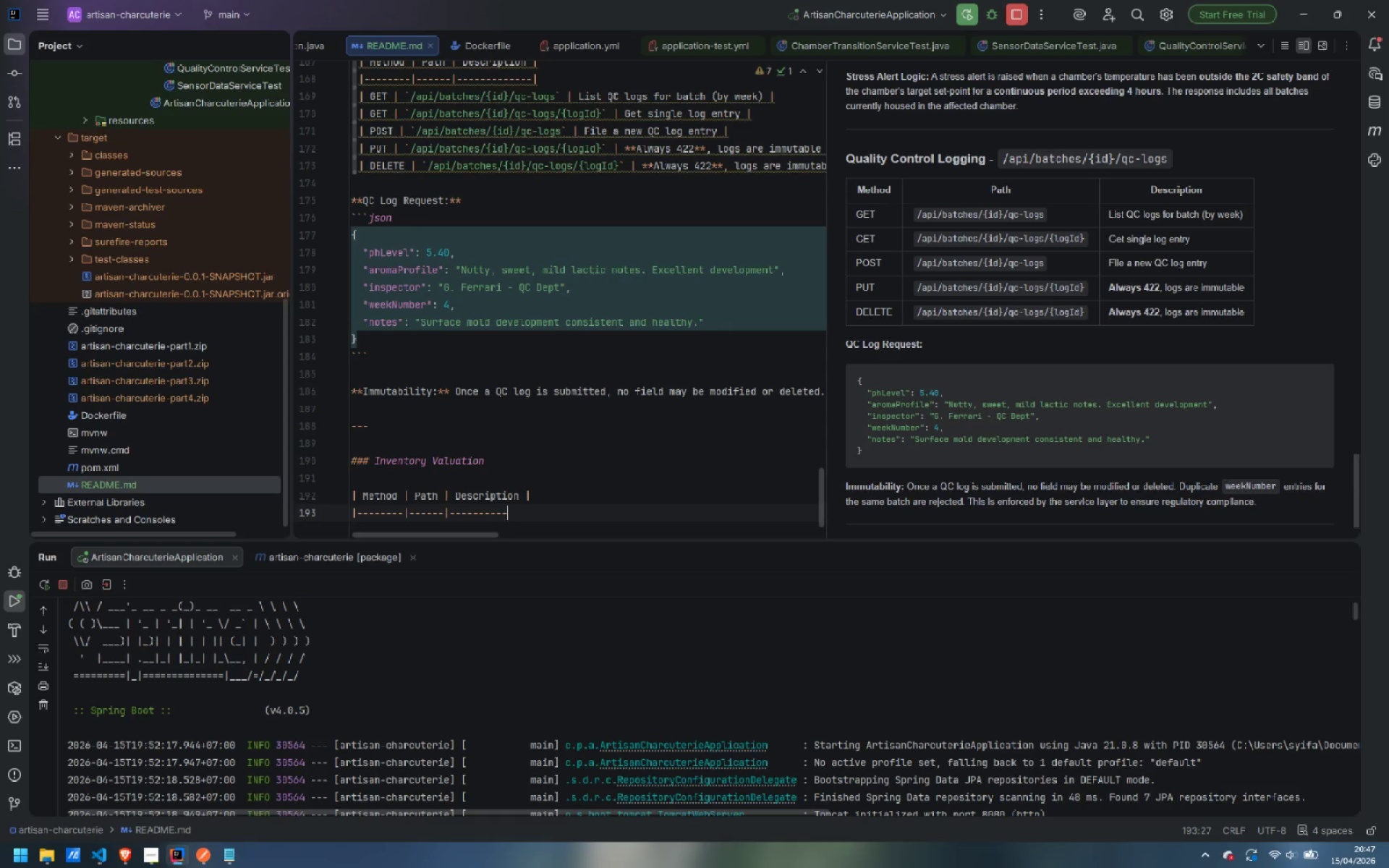 
key(Minus)
 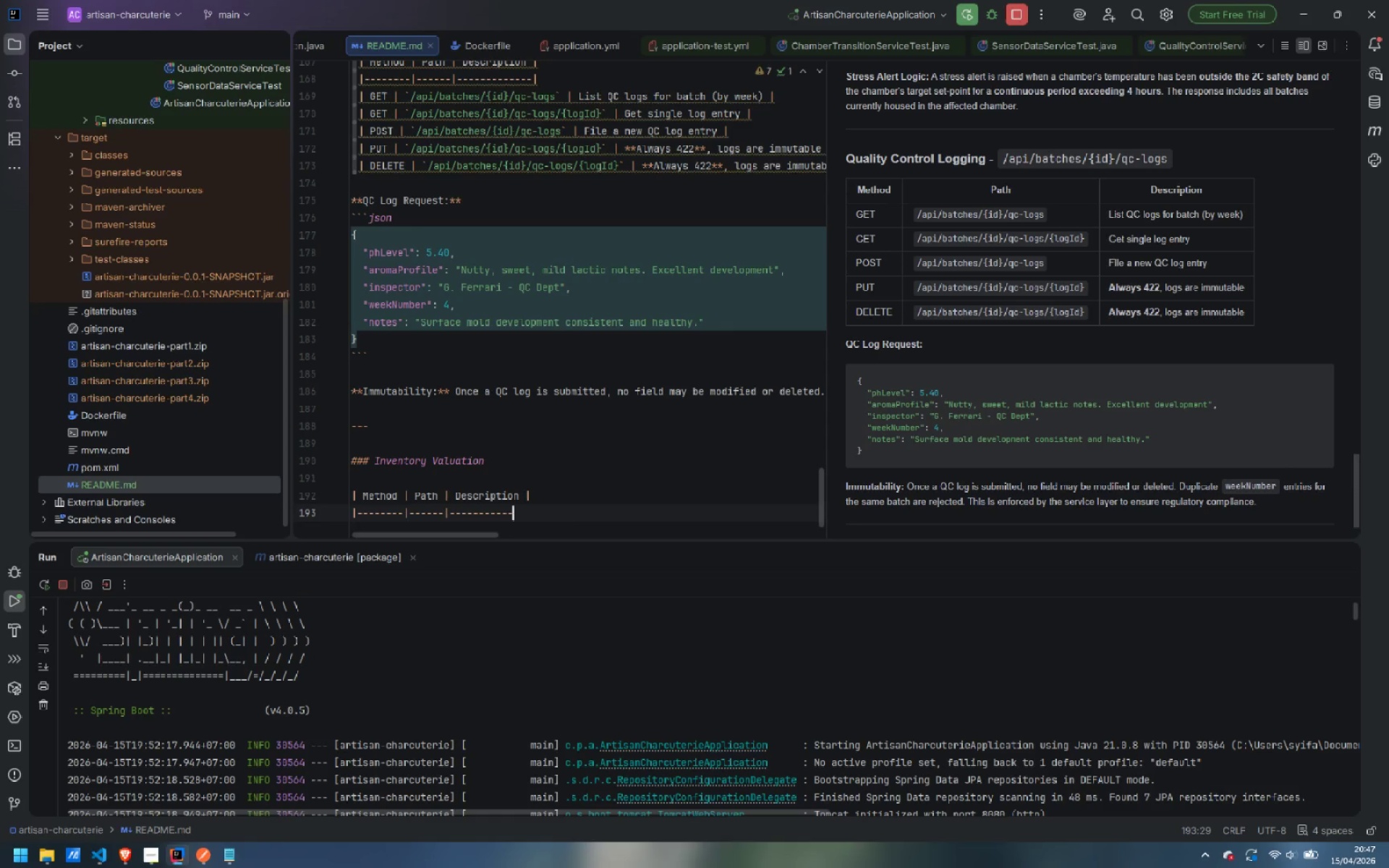 
key(Minus)
 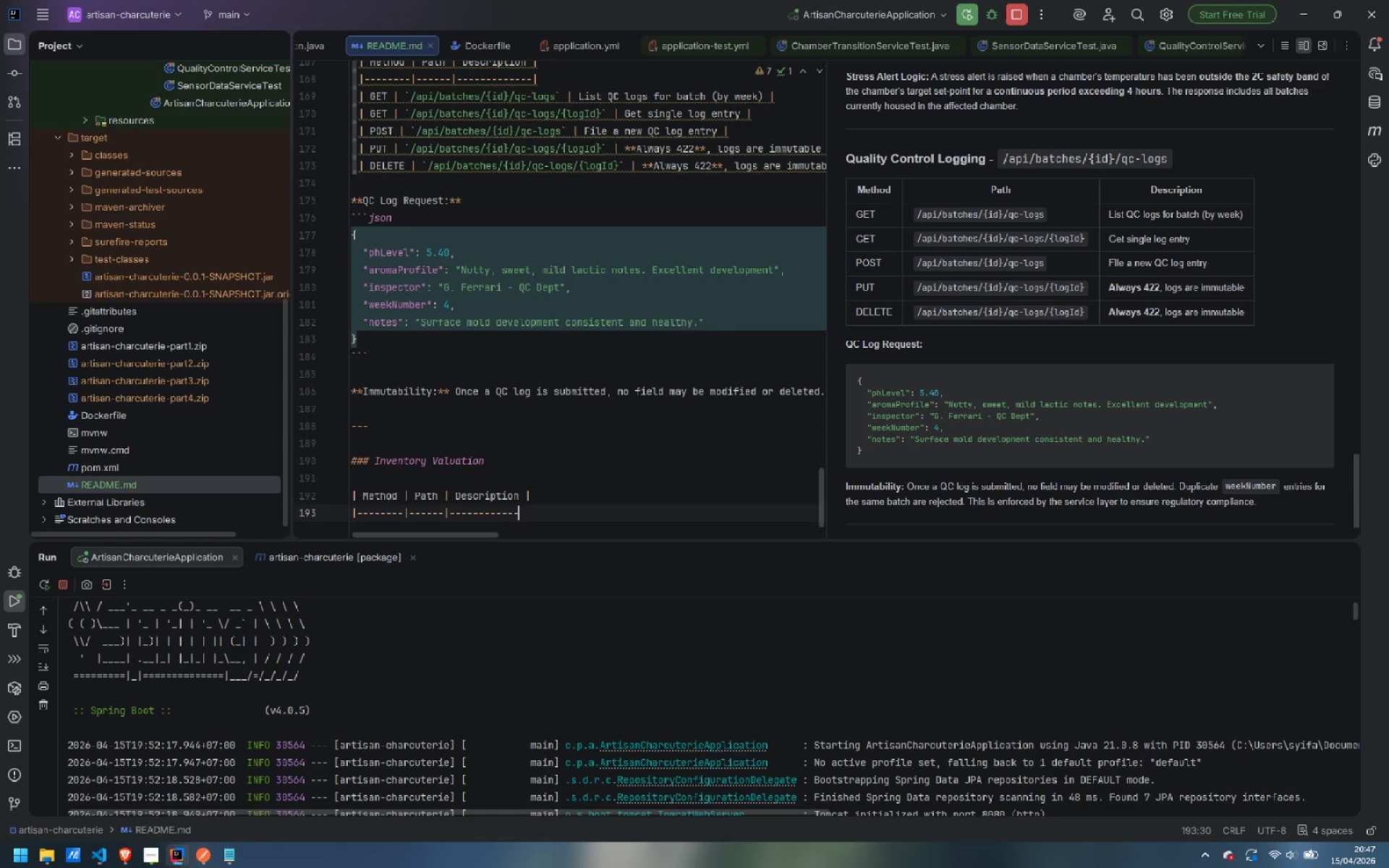 
key(Minus)
 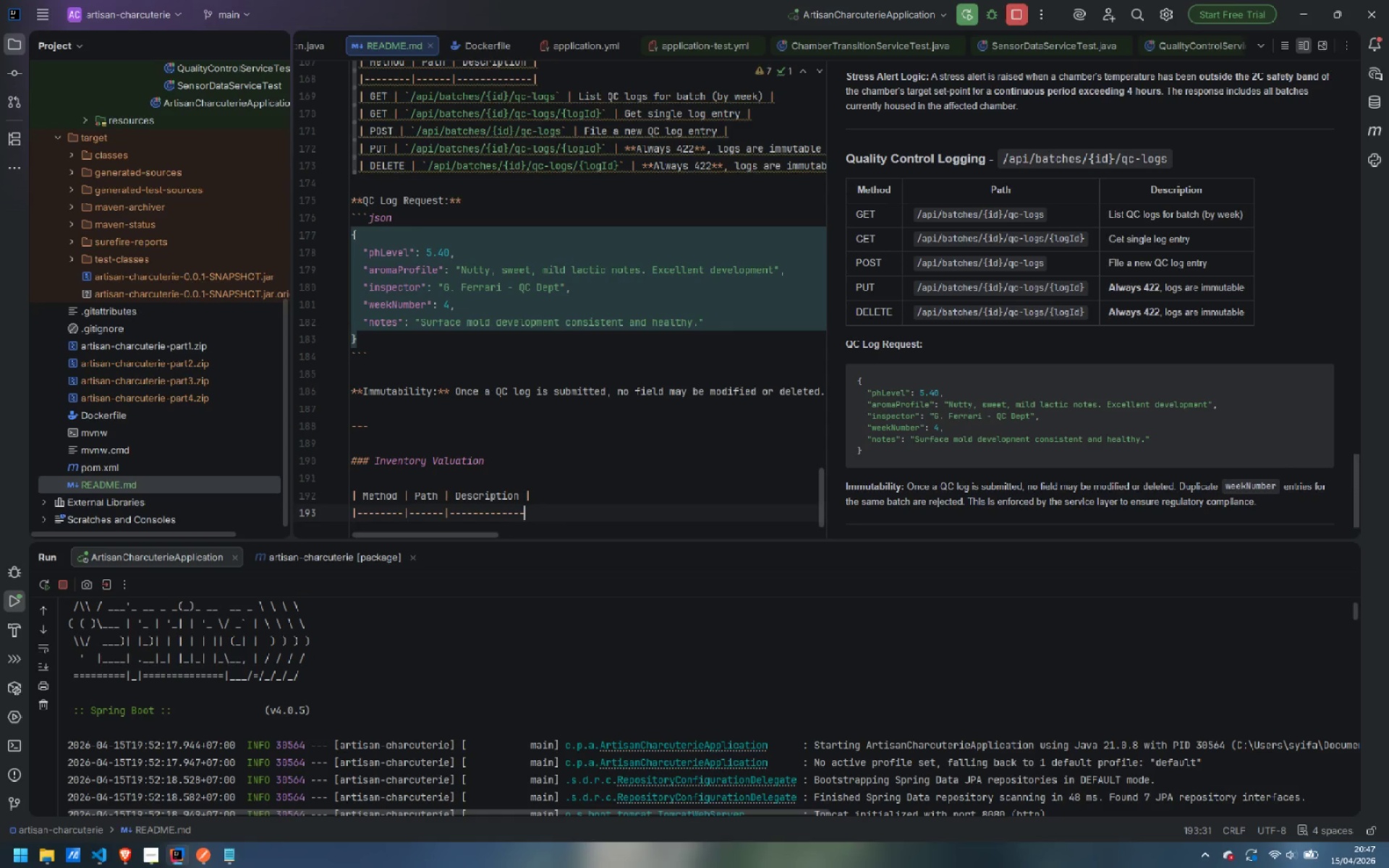 
key(Shift+ShiftLeft)
 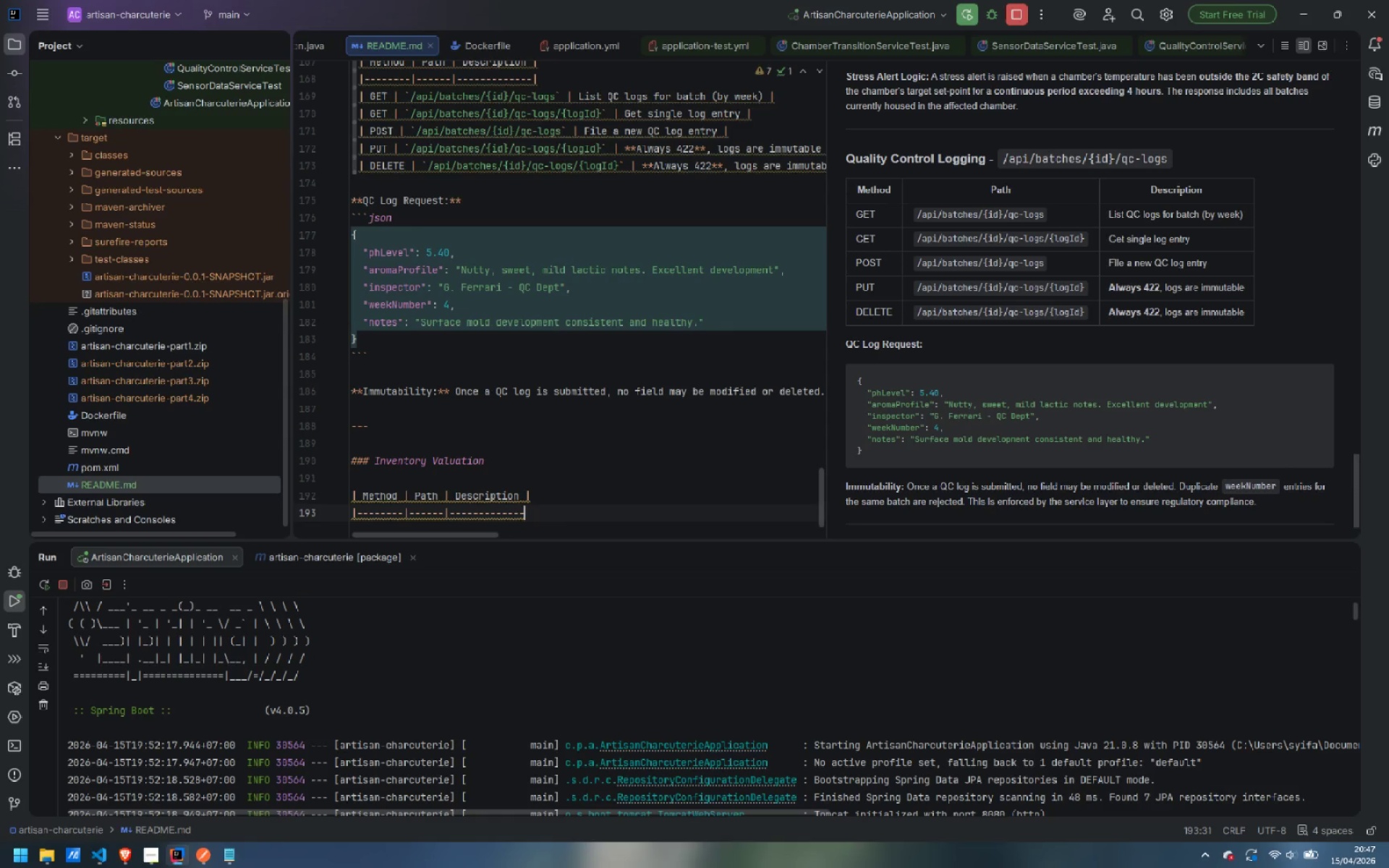 
key(Shift+Backslash)
 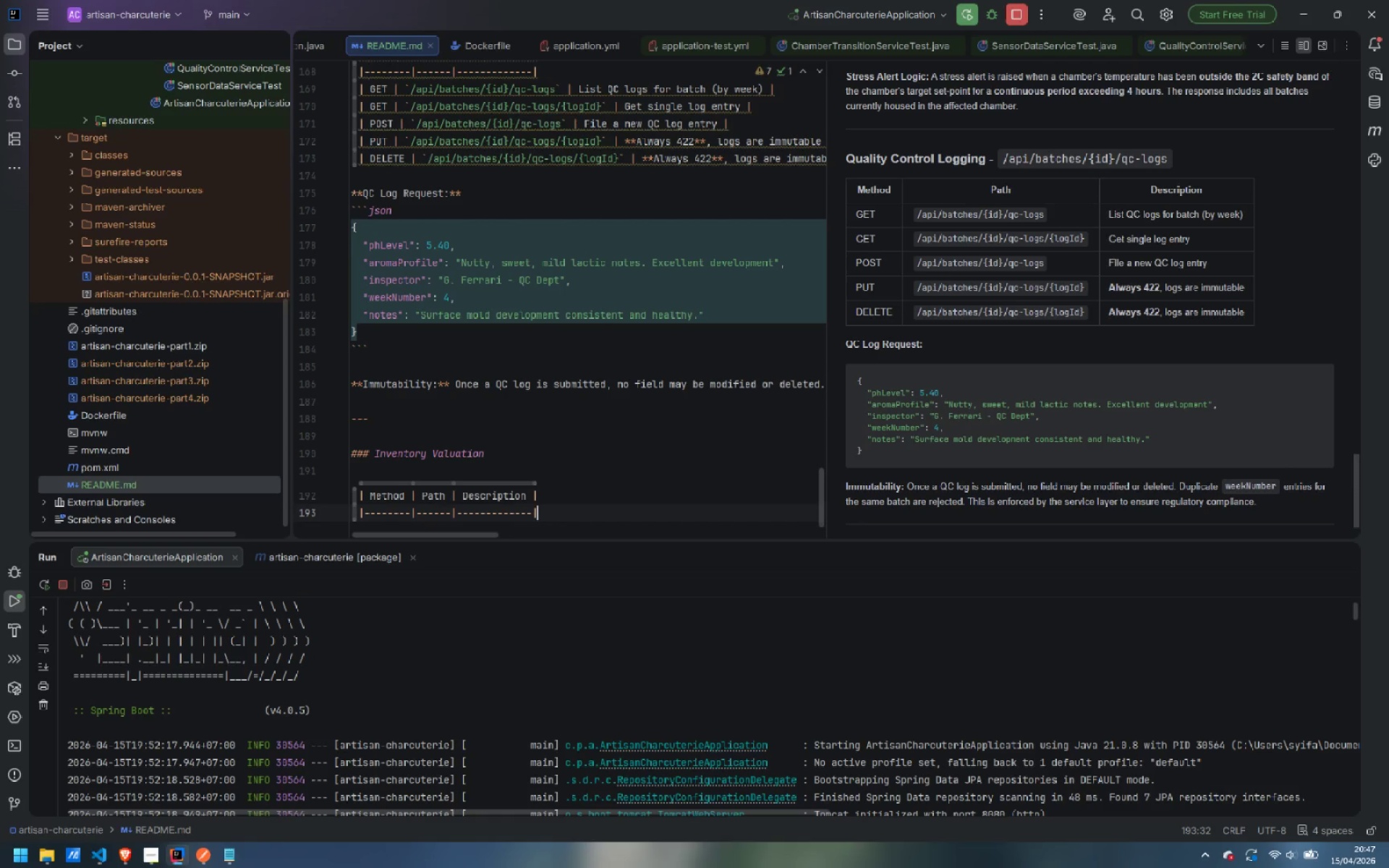 
key(Enter)
 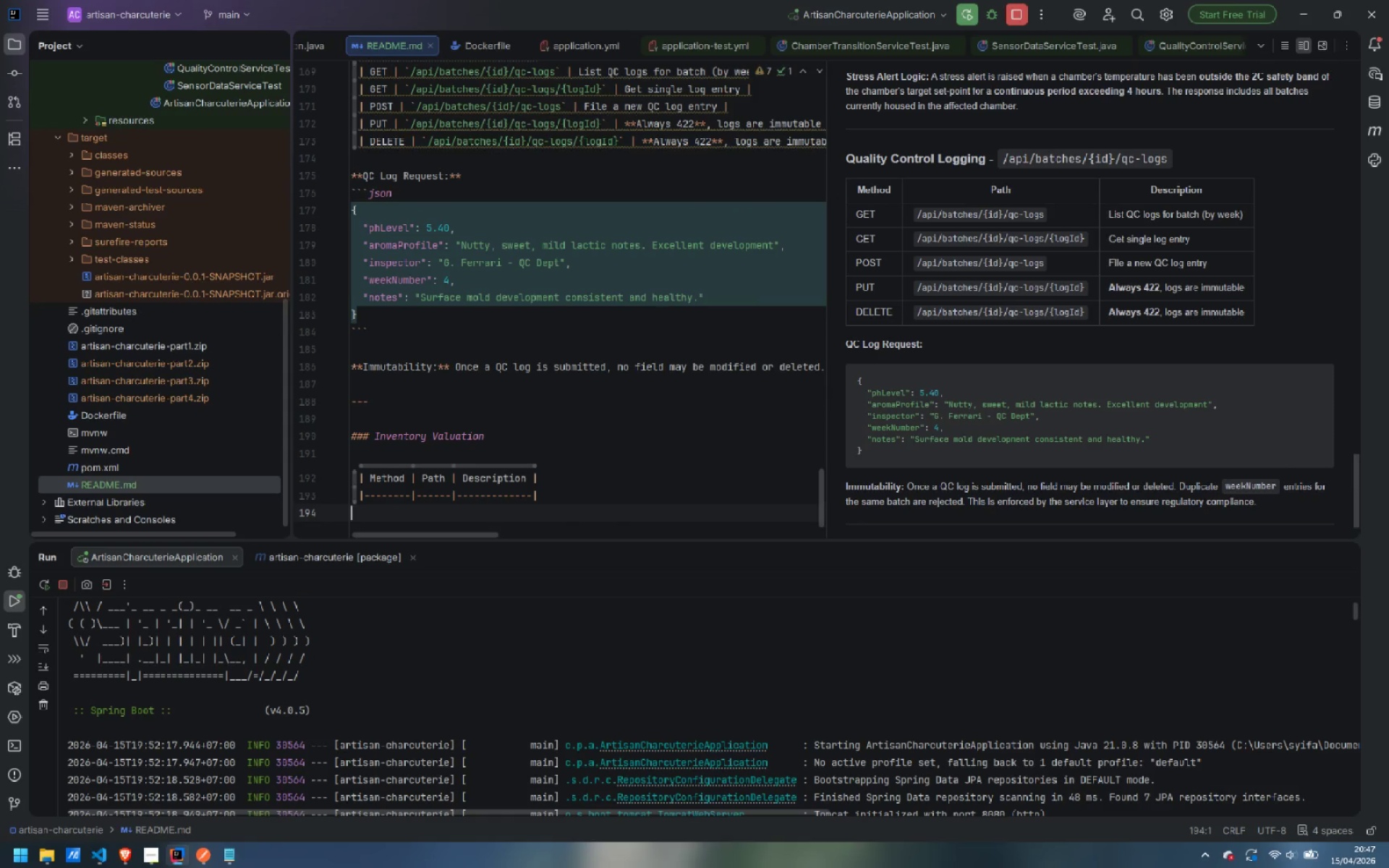 
type(| GET | `/api/inventory/valuation)
 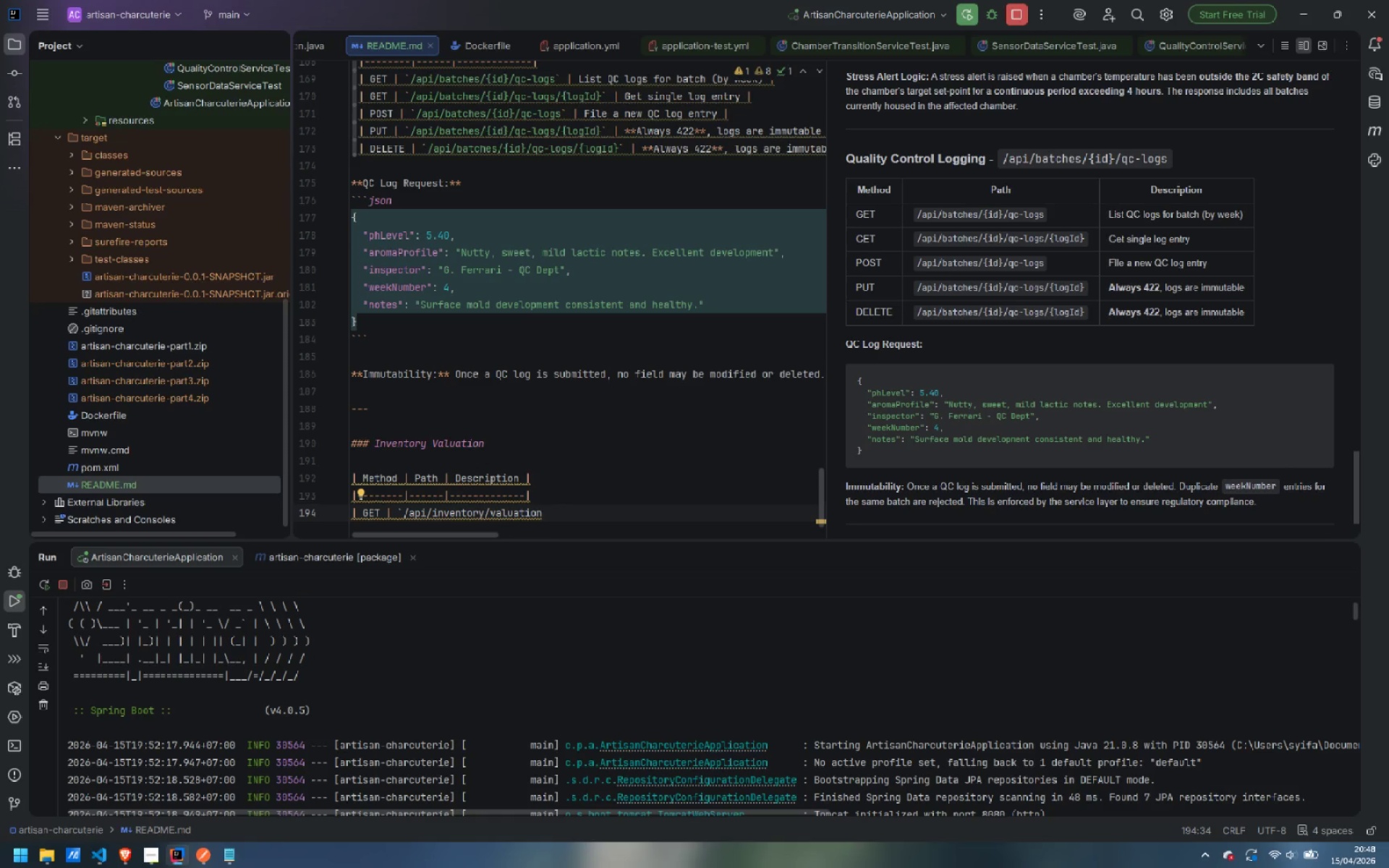 
wait(38.38)
 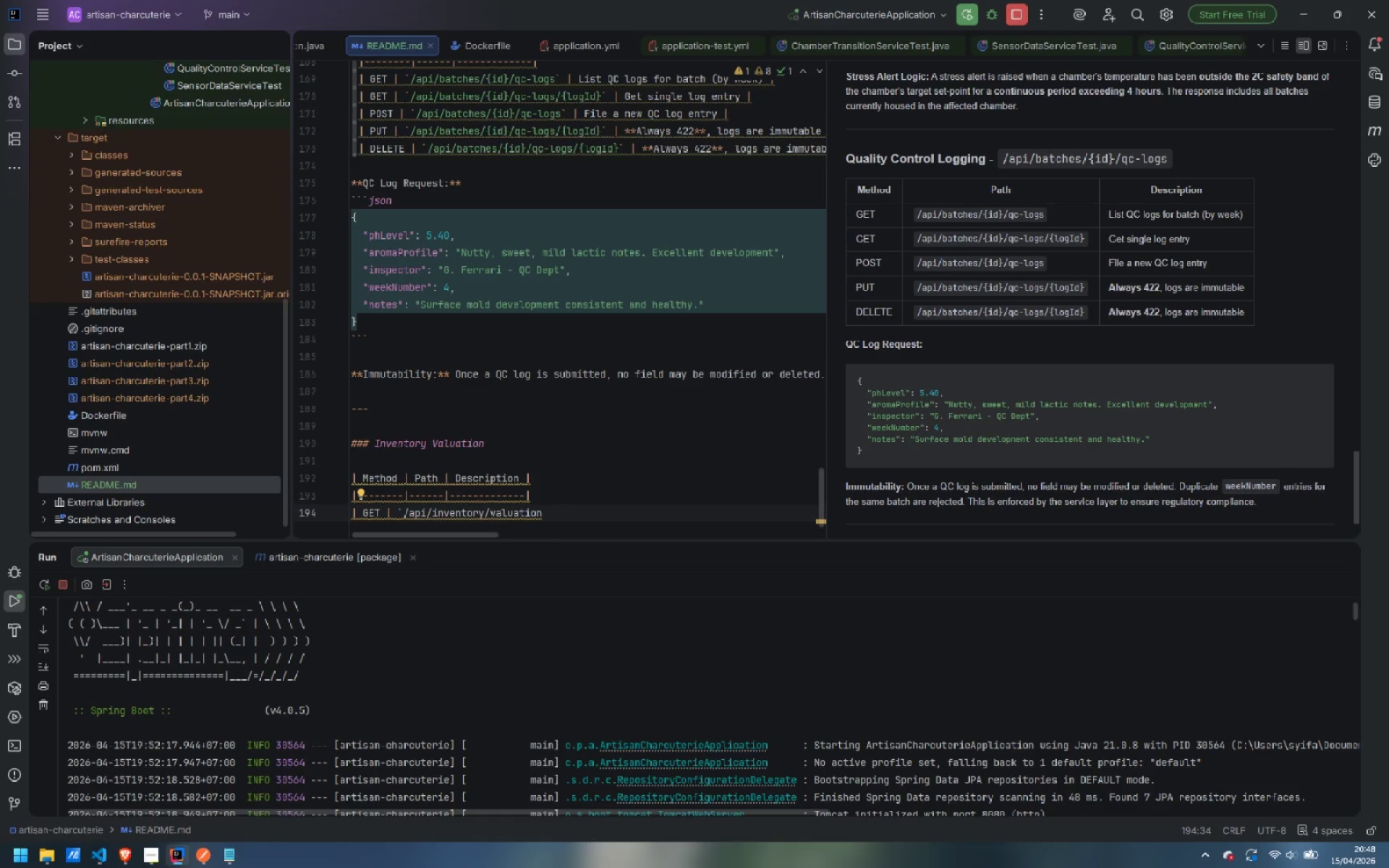 
type(` | Aggregation)
key(Backspace)
key(Backspace)
key(Backspace)
type(e value accross)
 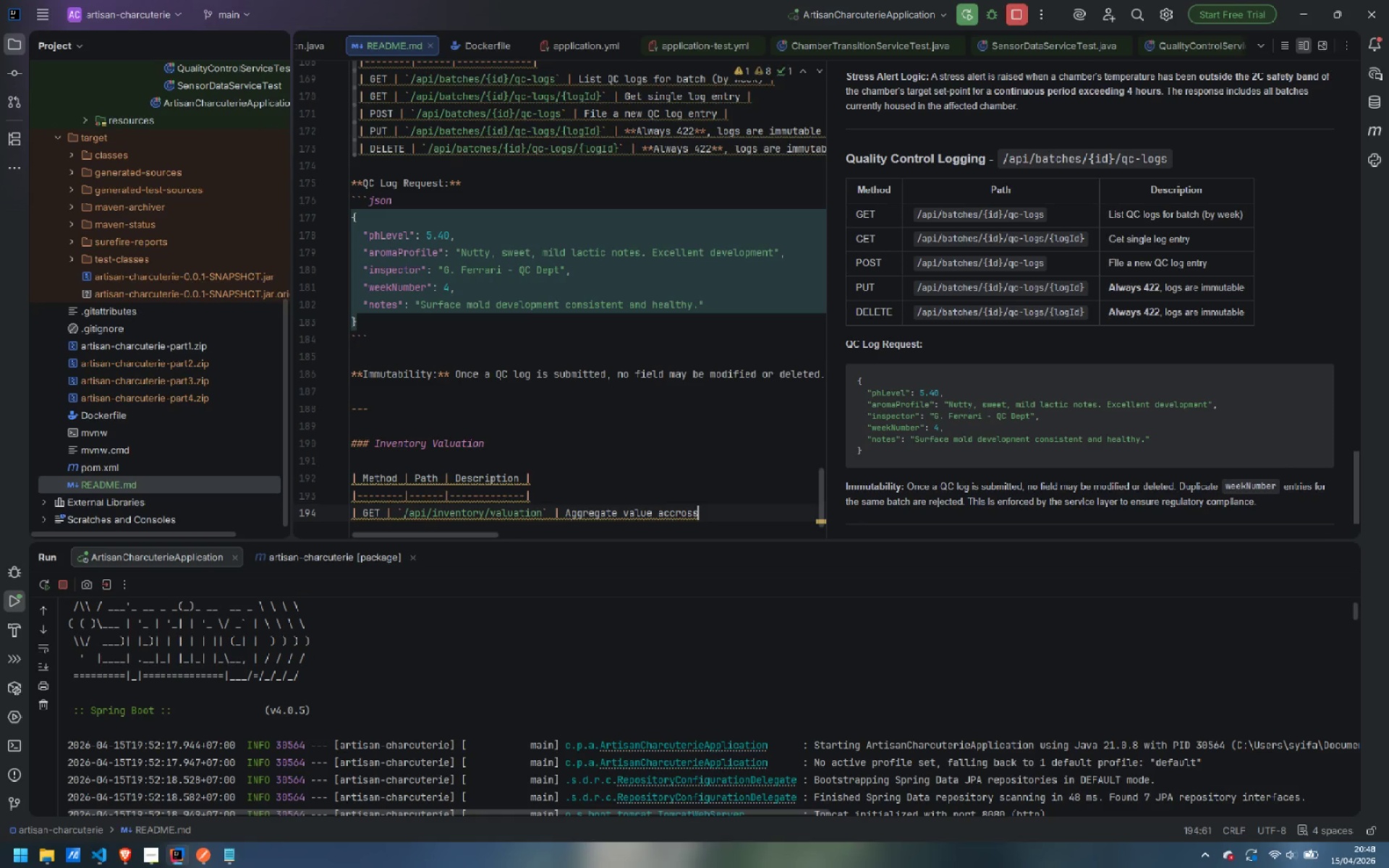 
key(ArrowLeft)
 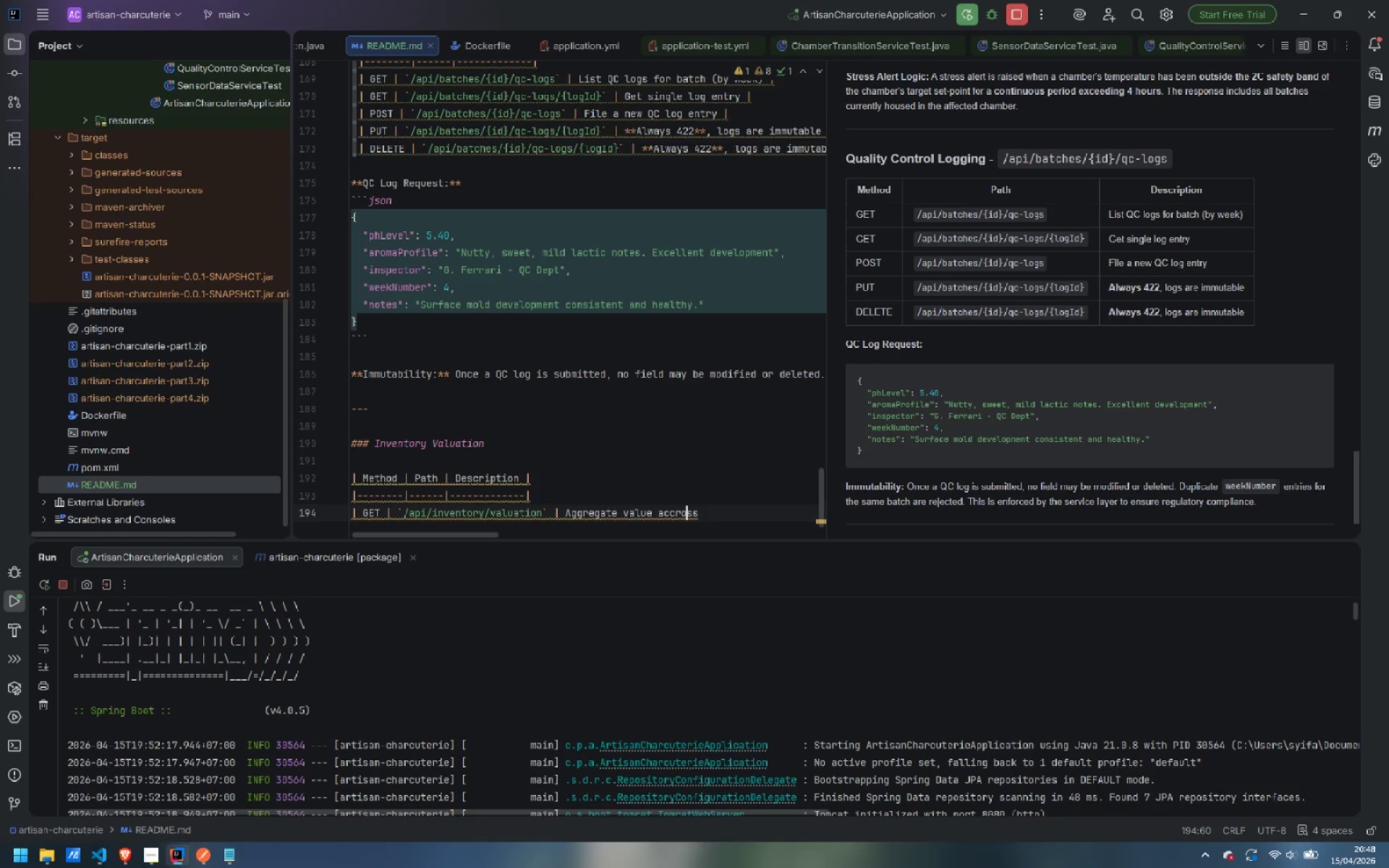 
key(ArrowLeft)
 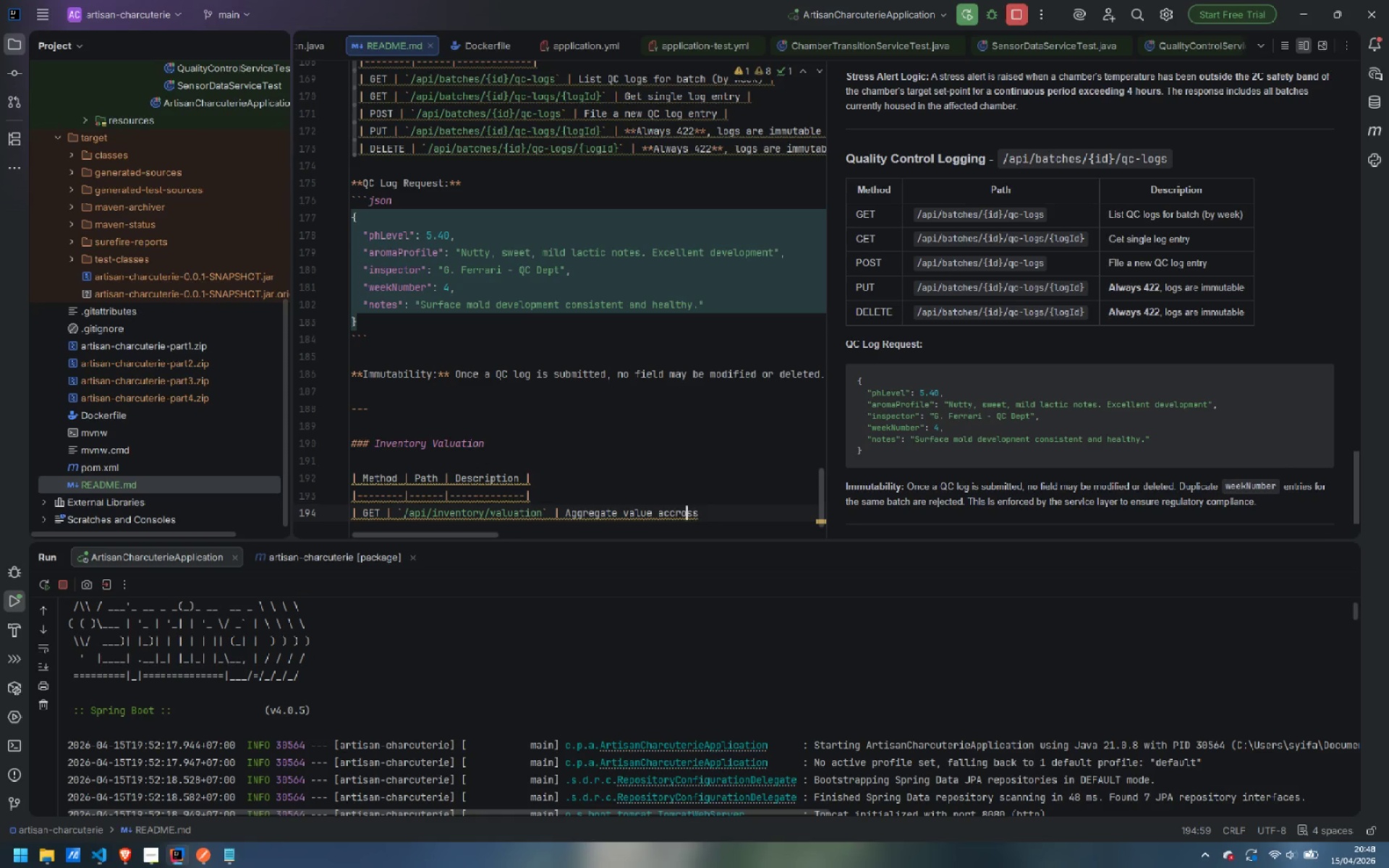 
key(ArrowLeft)
 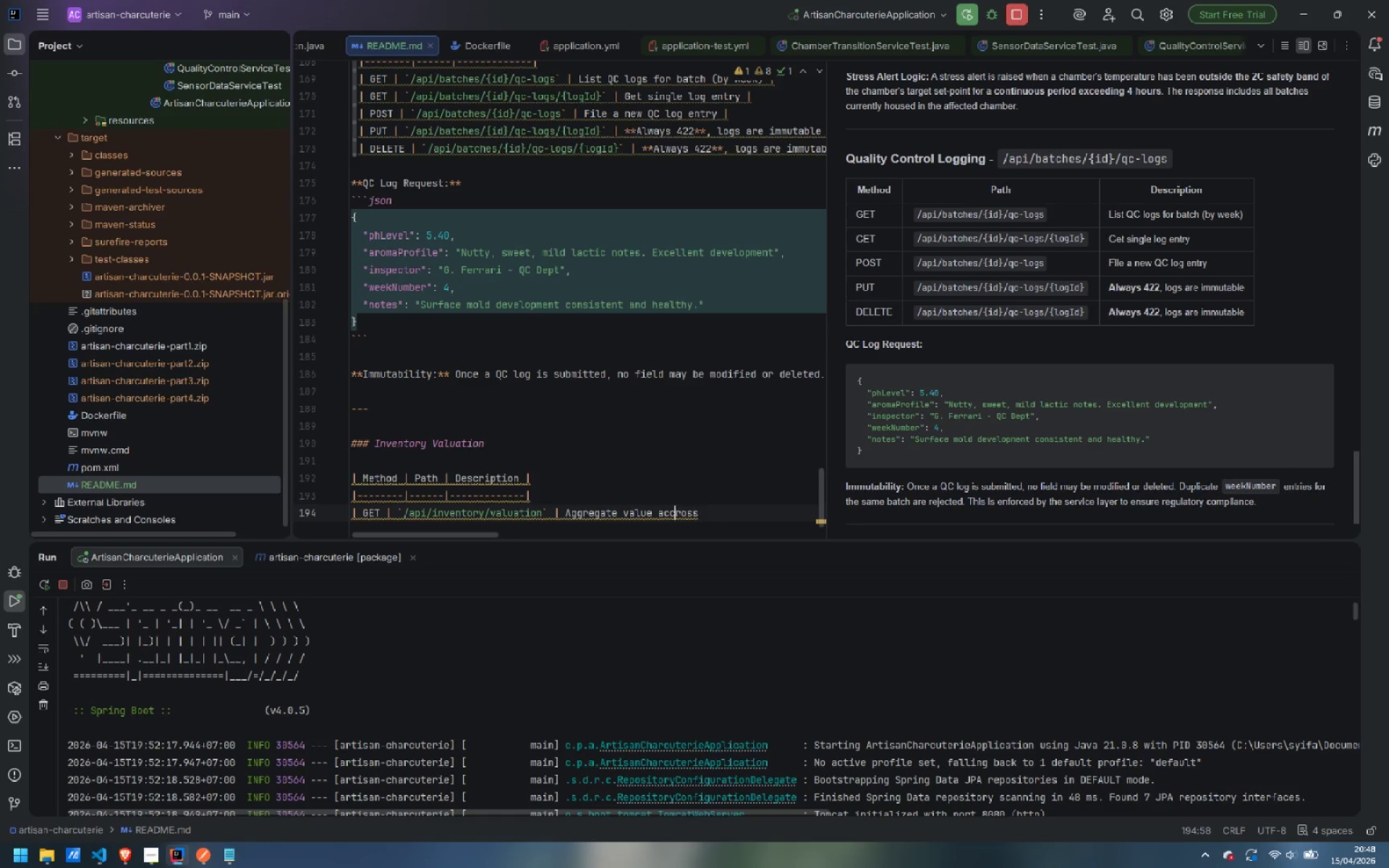 
key(ArrowLeft)
 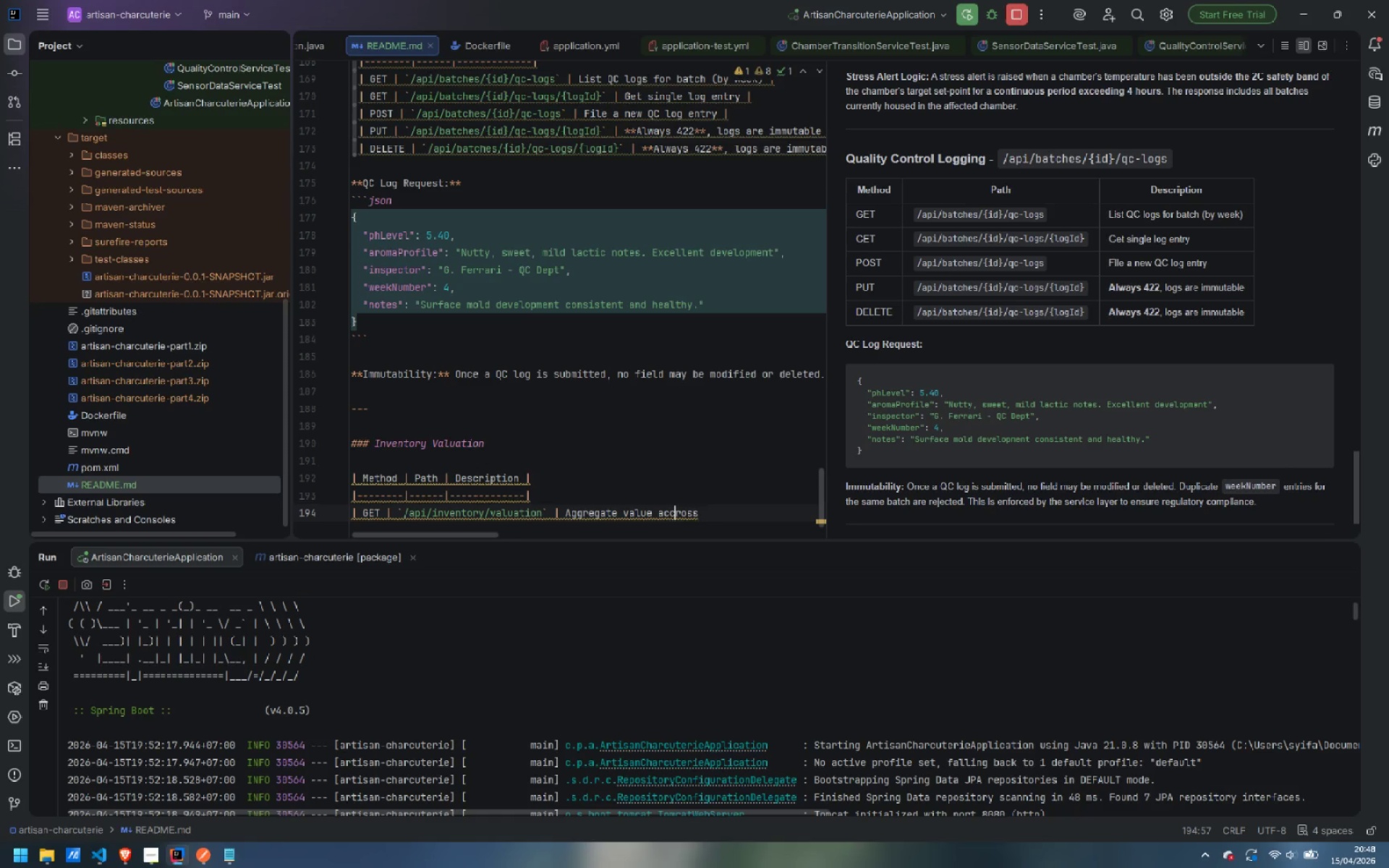 
key(Backspace)
 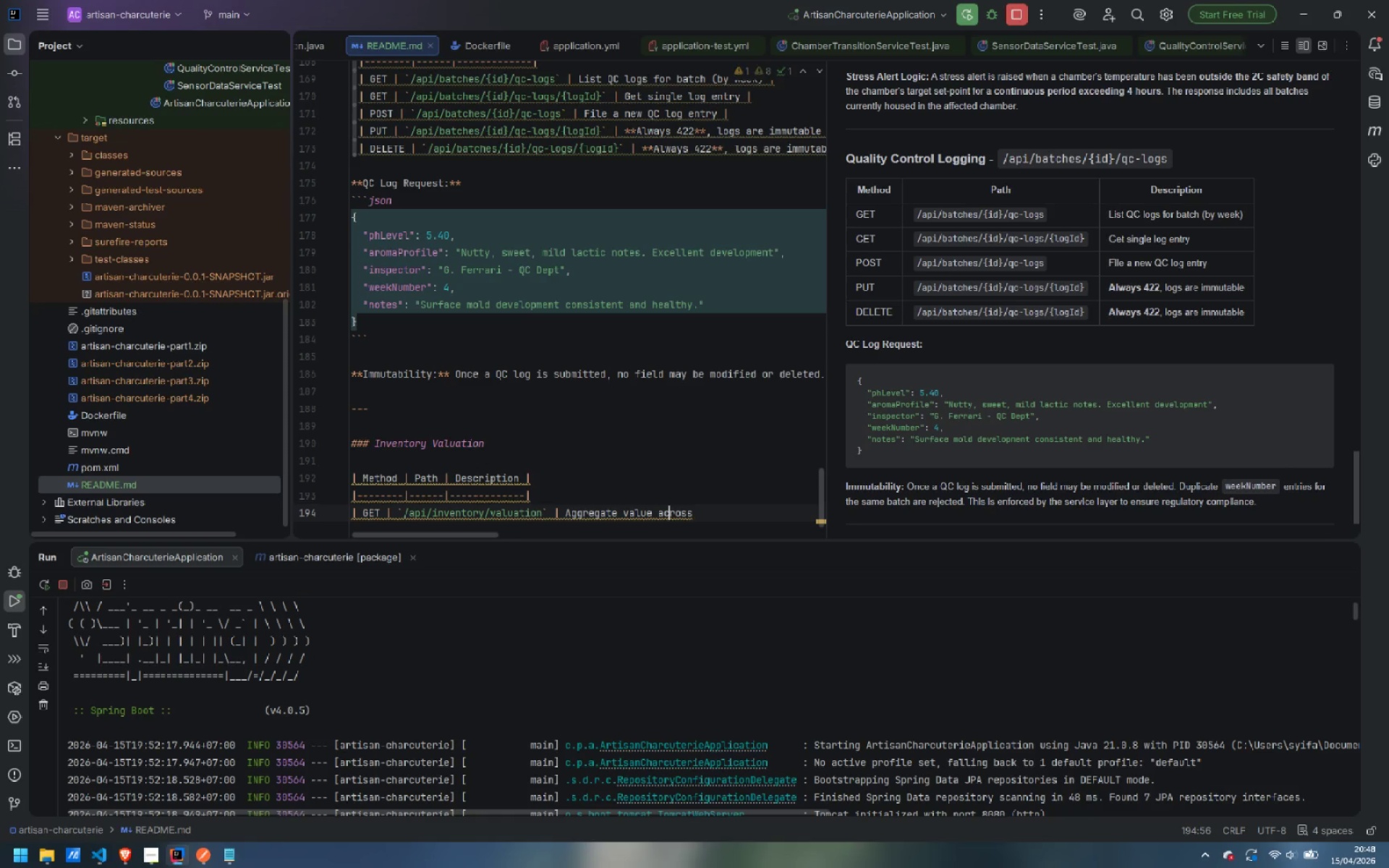 
key(Control+ControlLeft)
 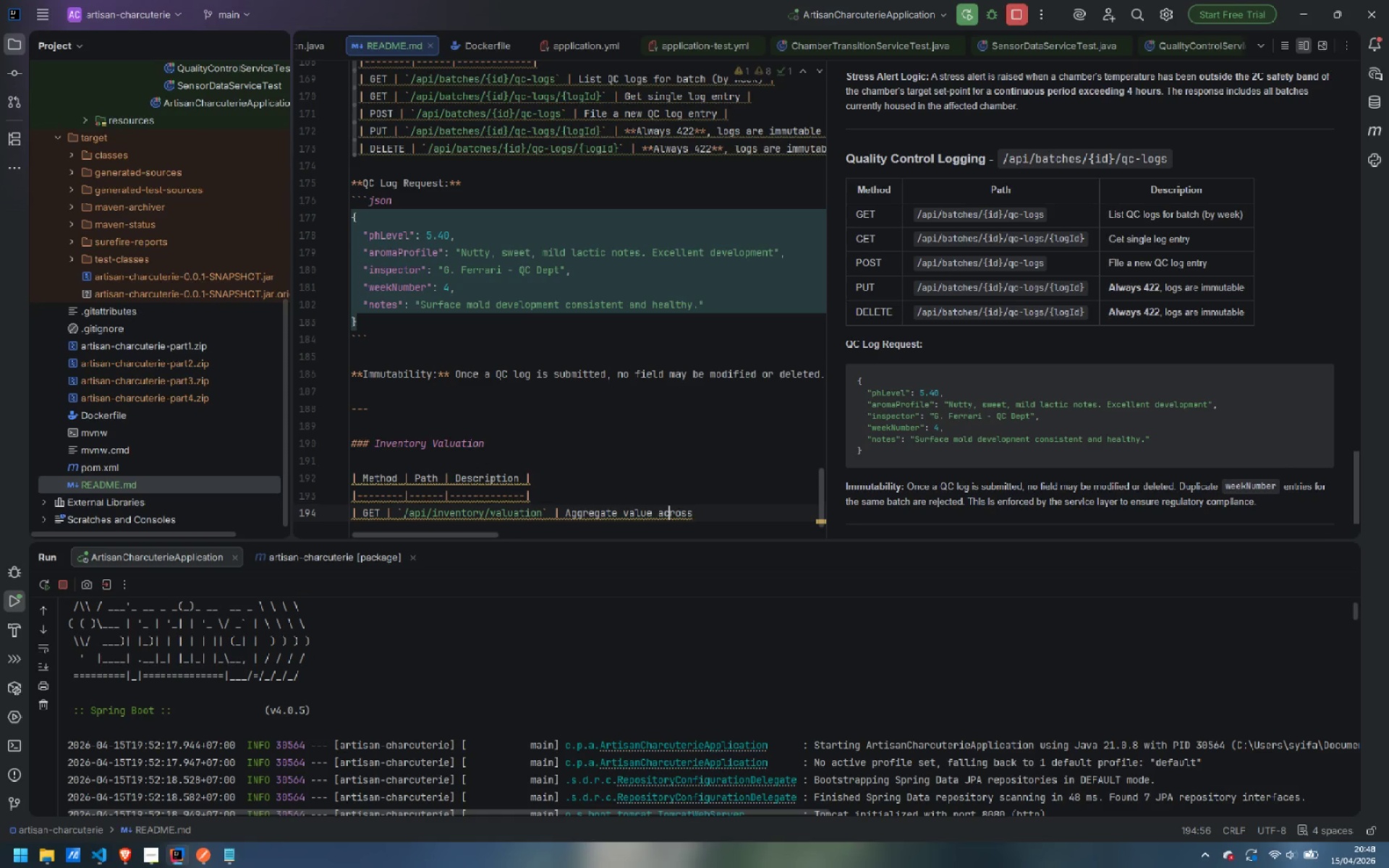 
key(Control+ArrowRight)
 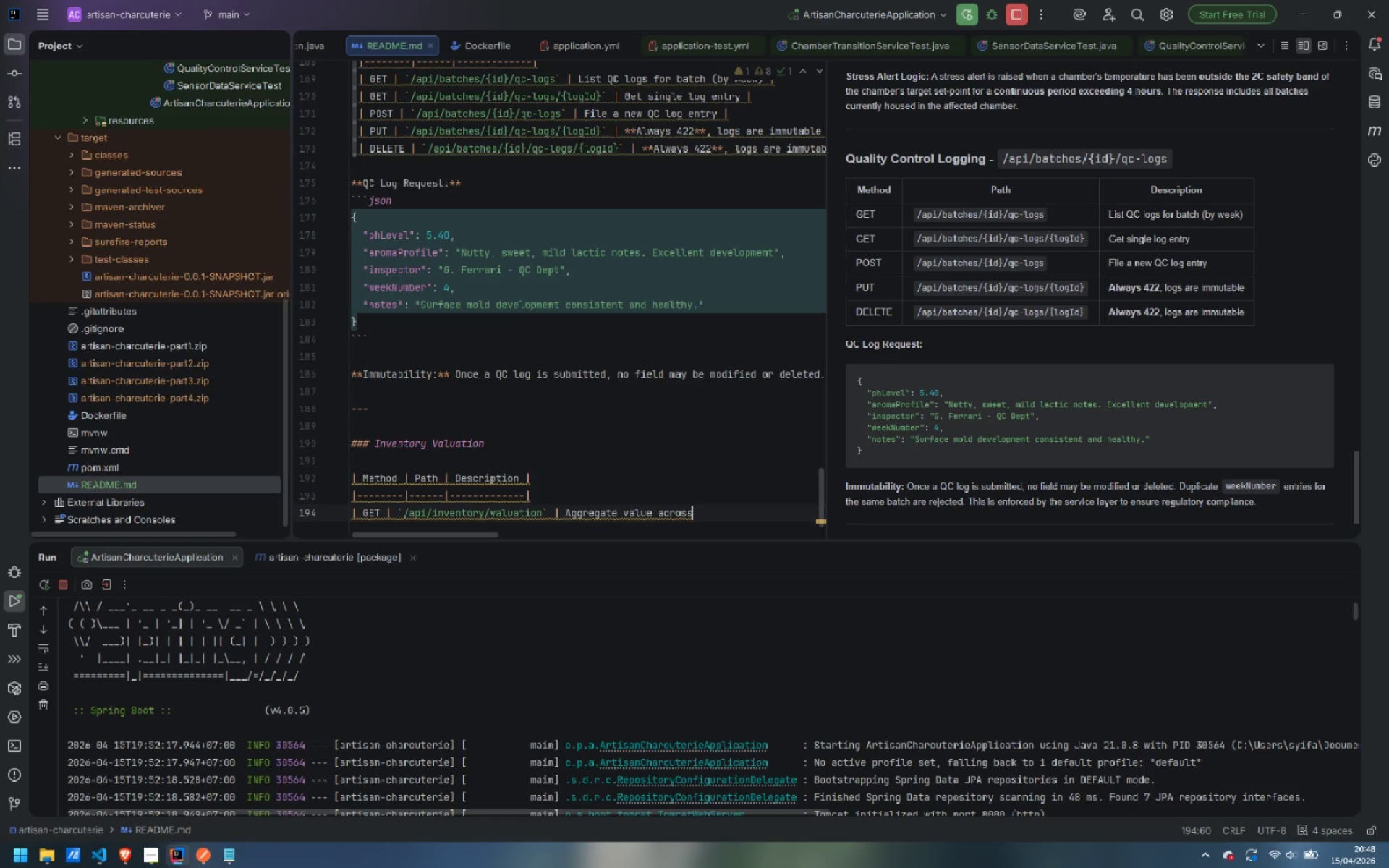 
type( all active )
 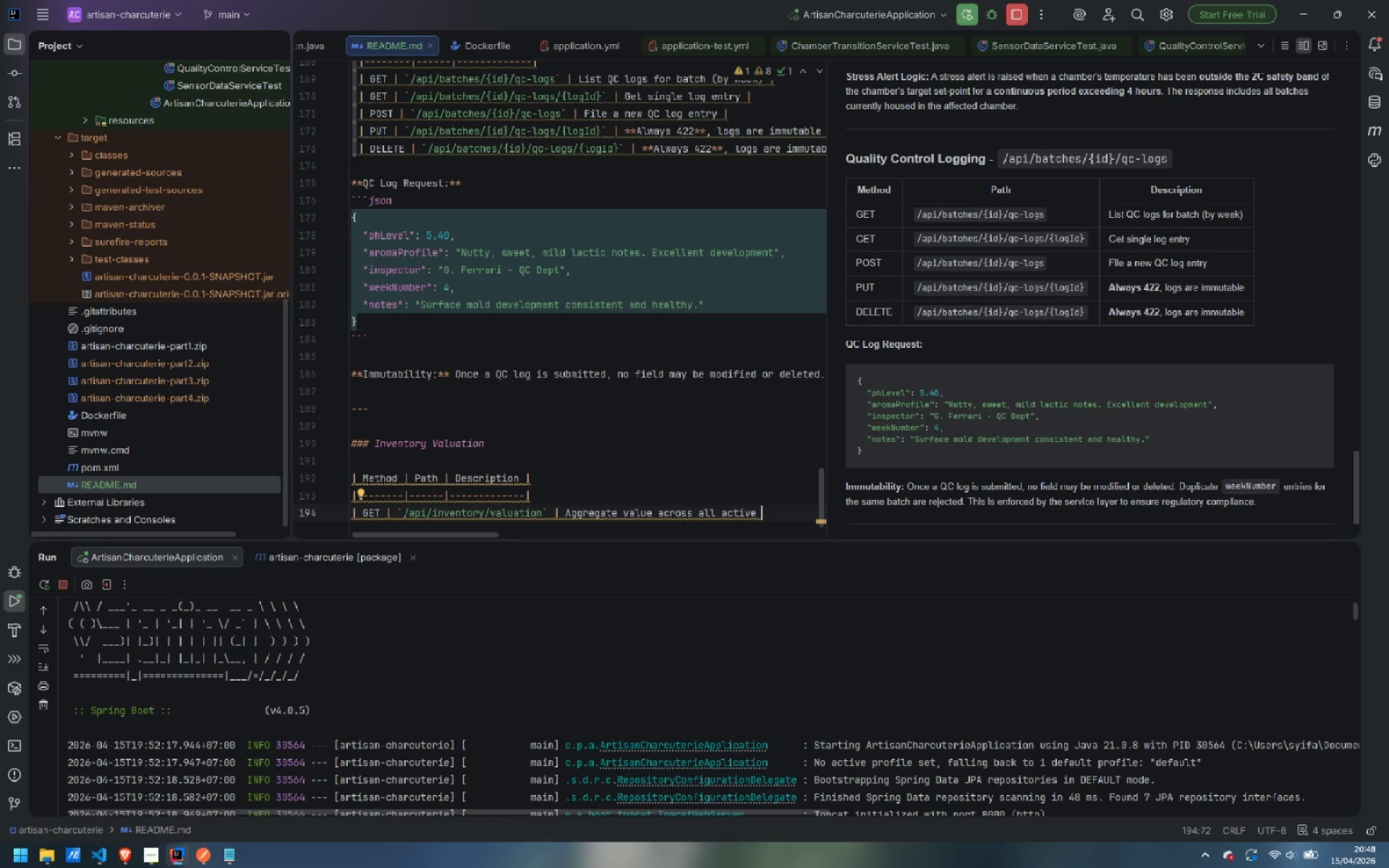 
type(batches |)
 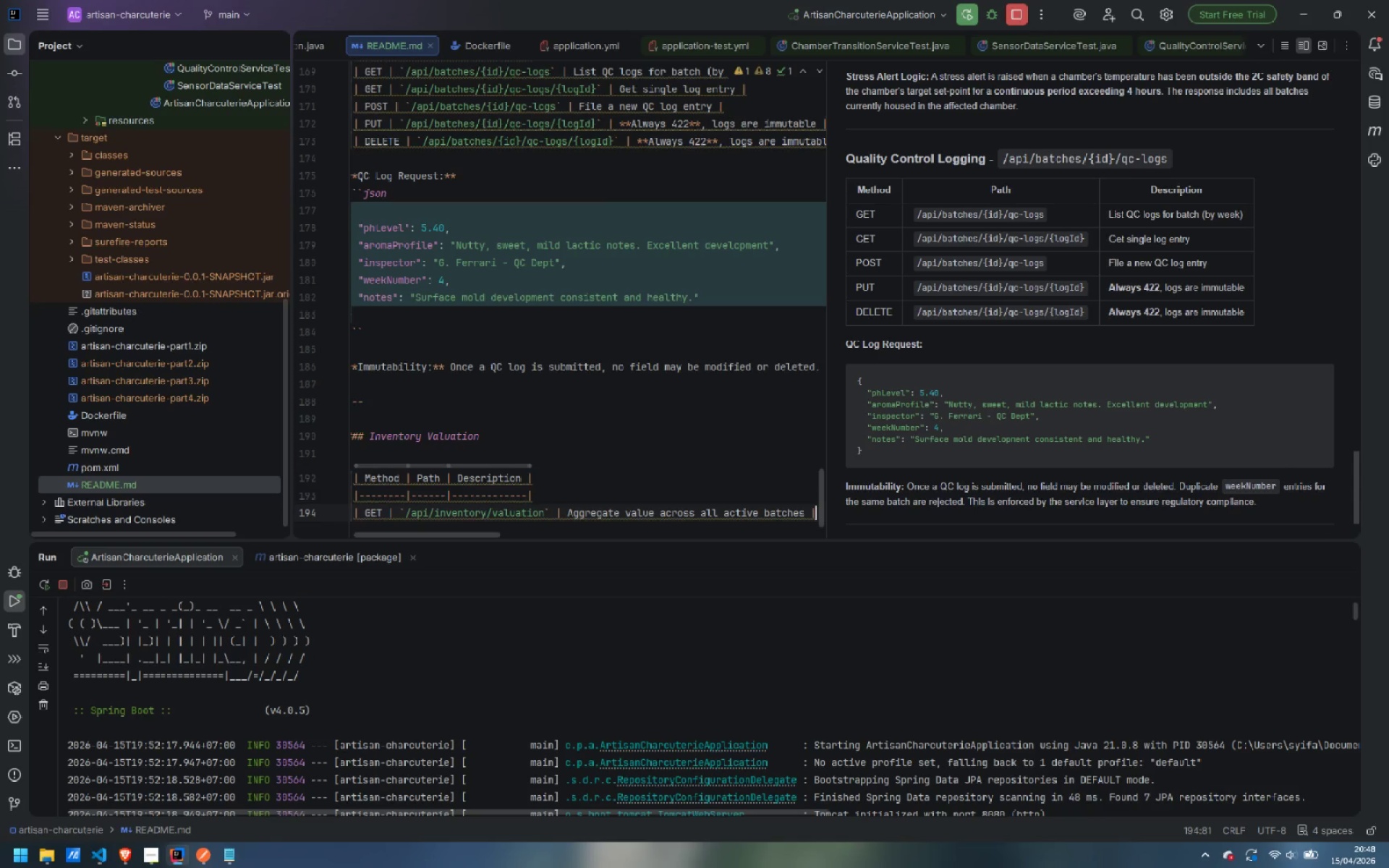 
key(Enter)
 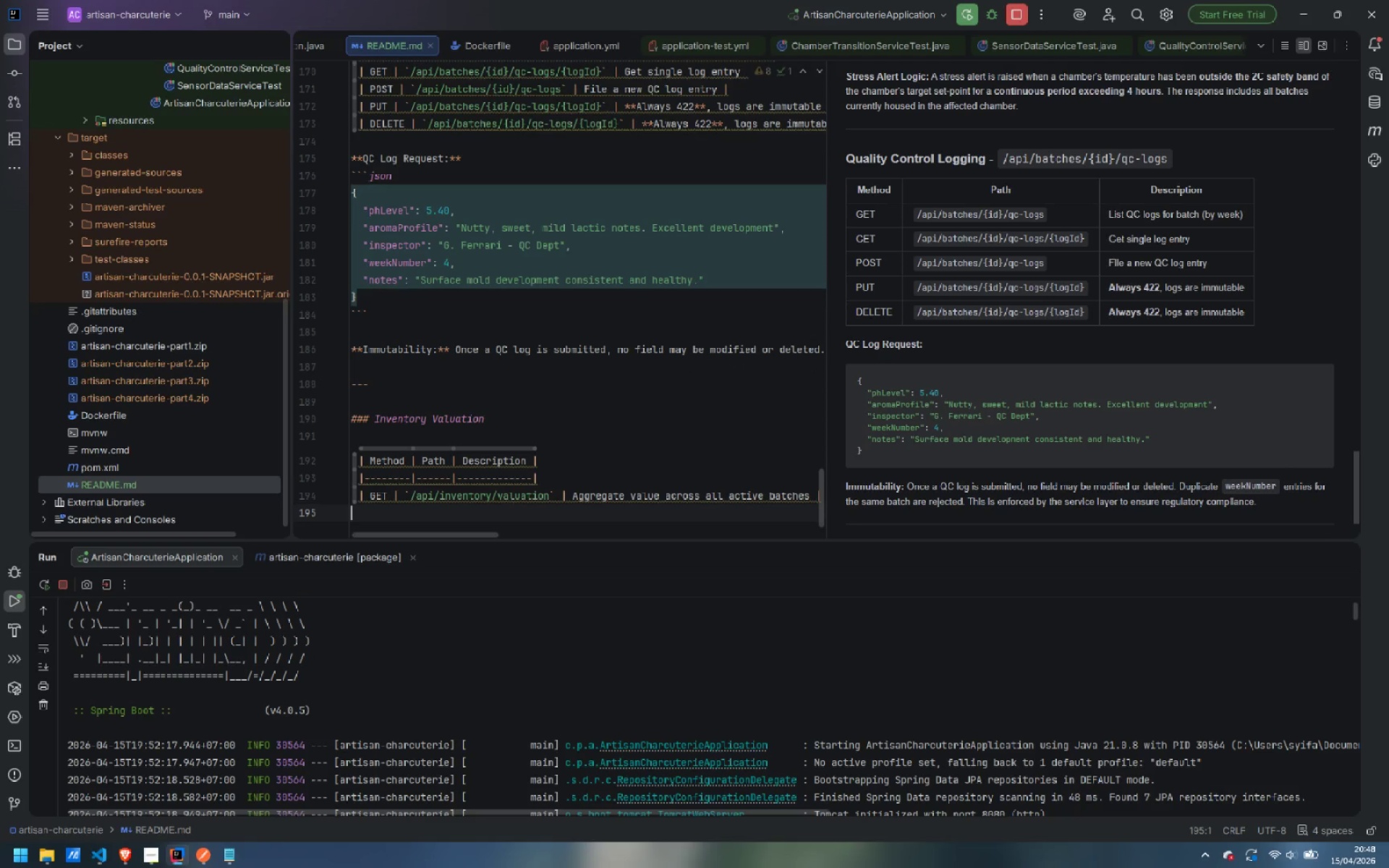 
type(| GET | `/api/batches/{})
 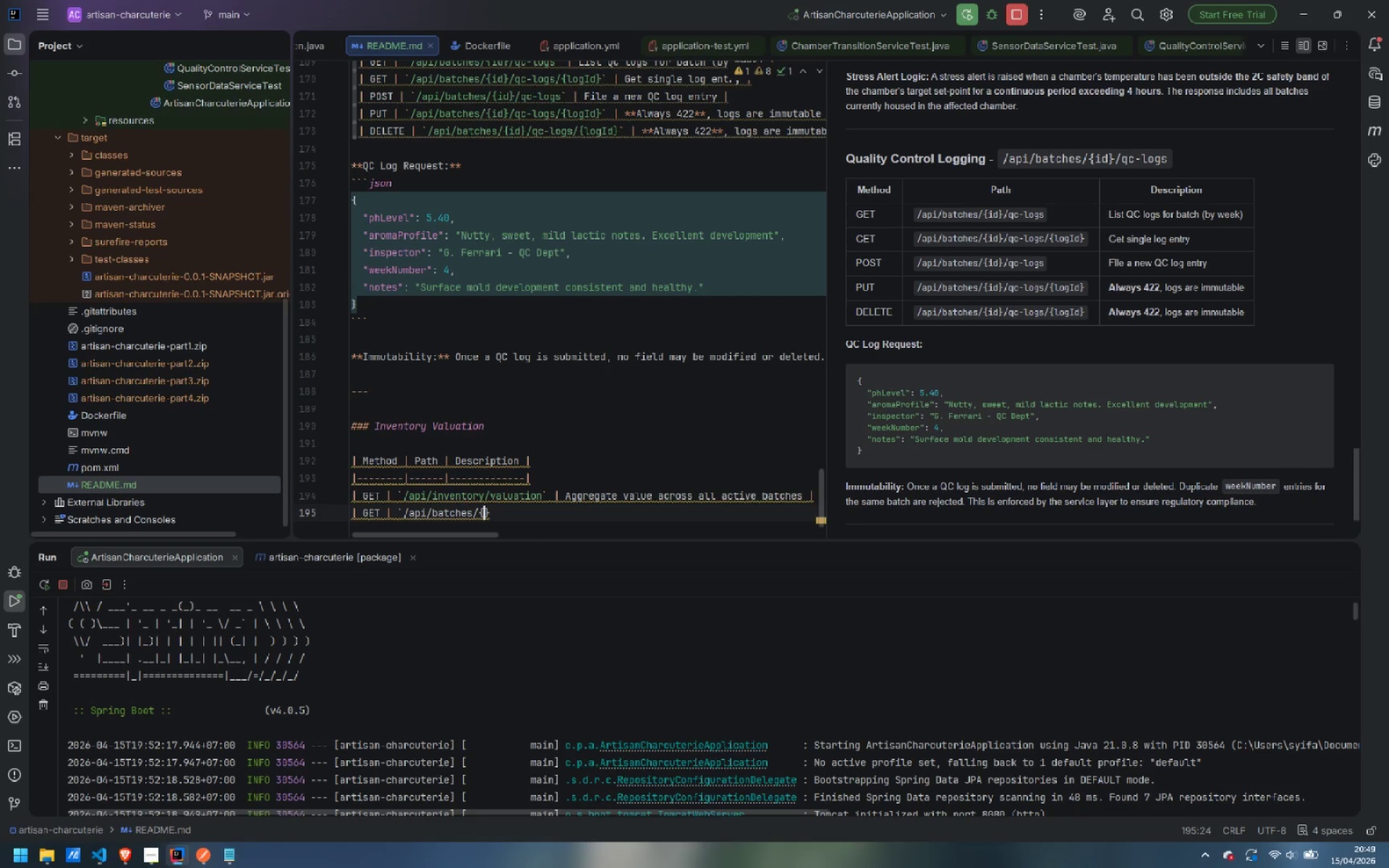 
 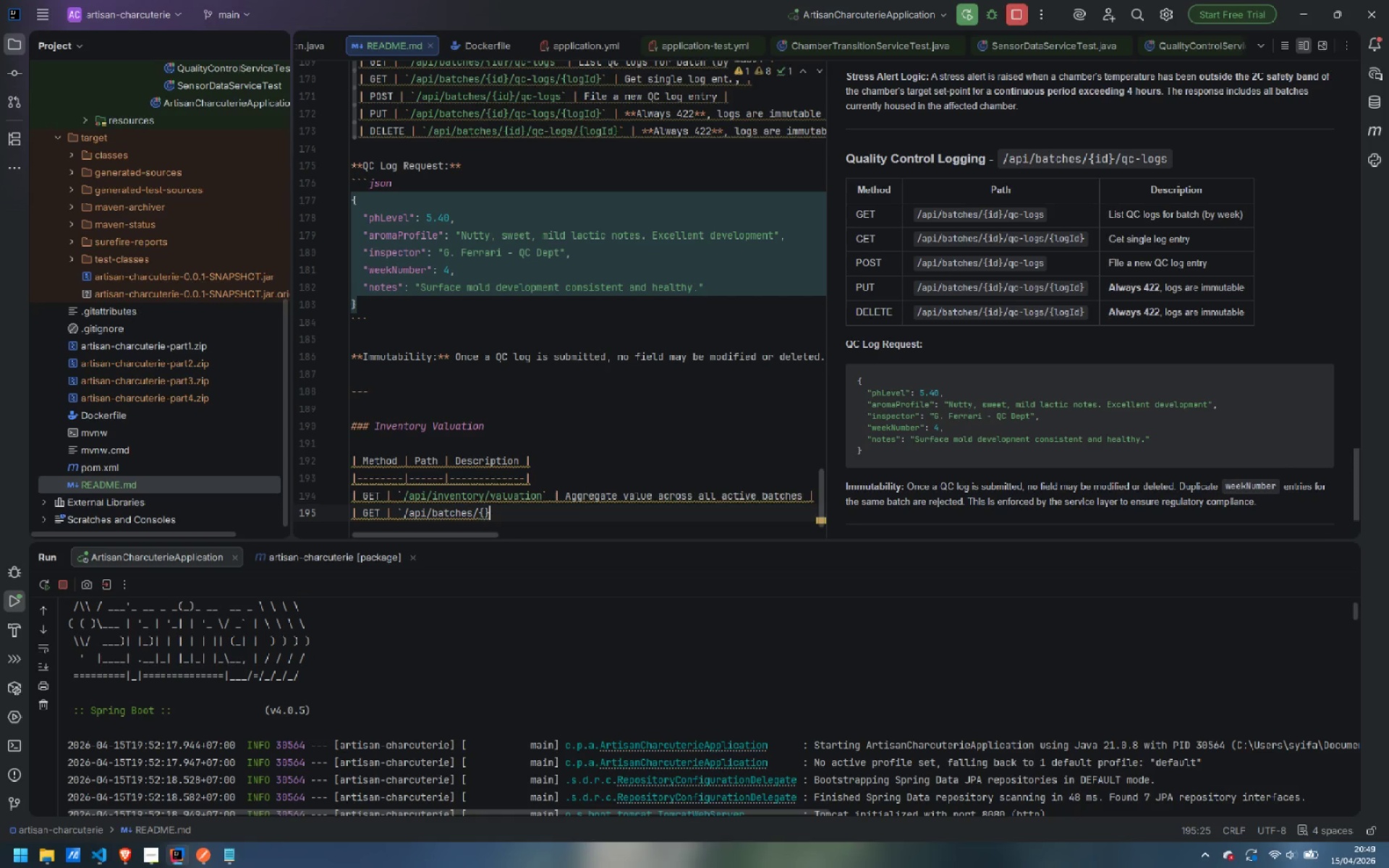 
key(ArrowLeft)
 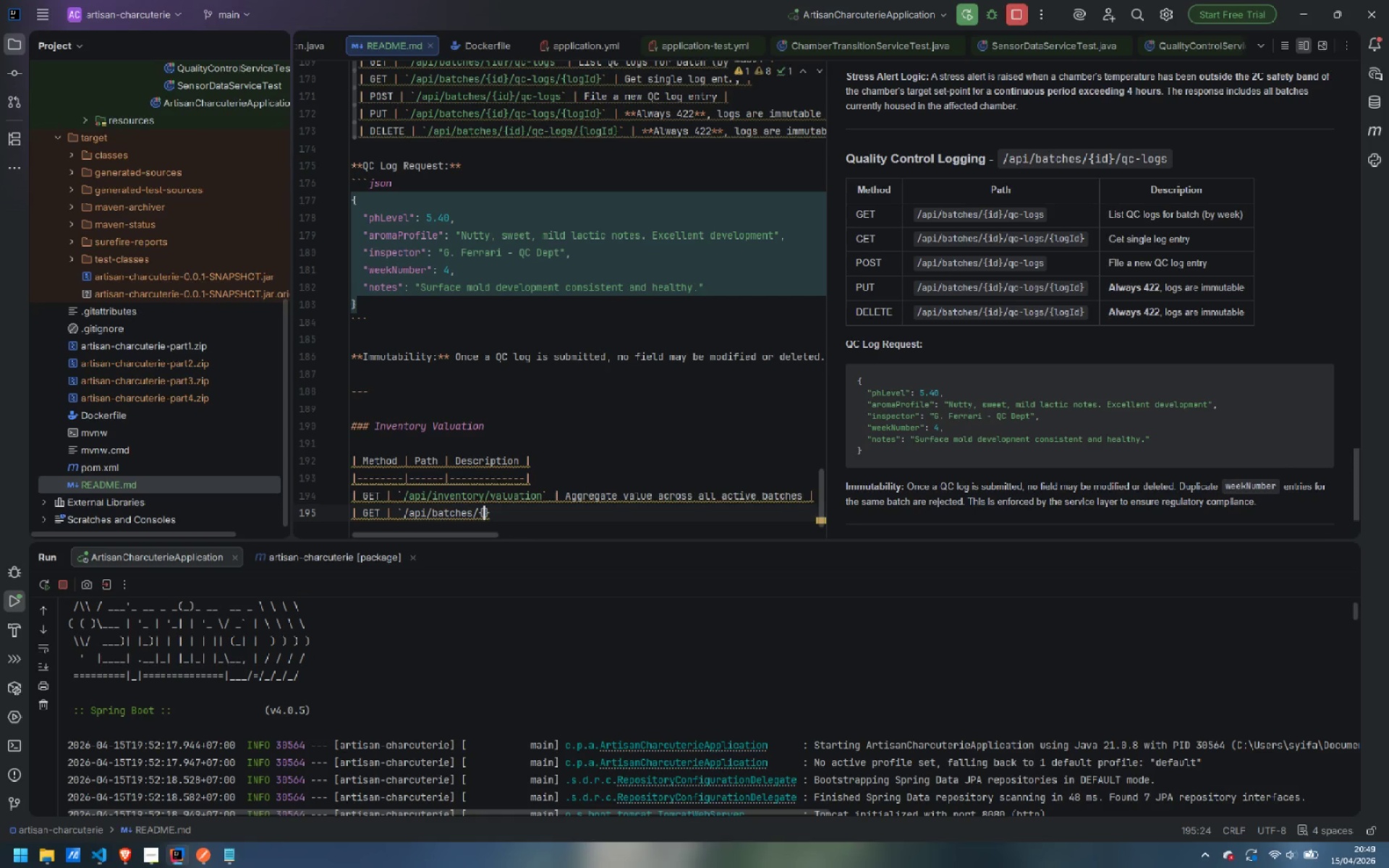 
type(id)
 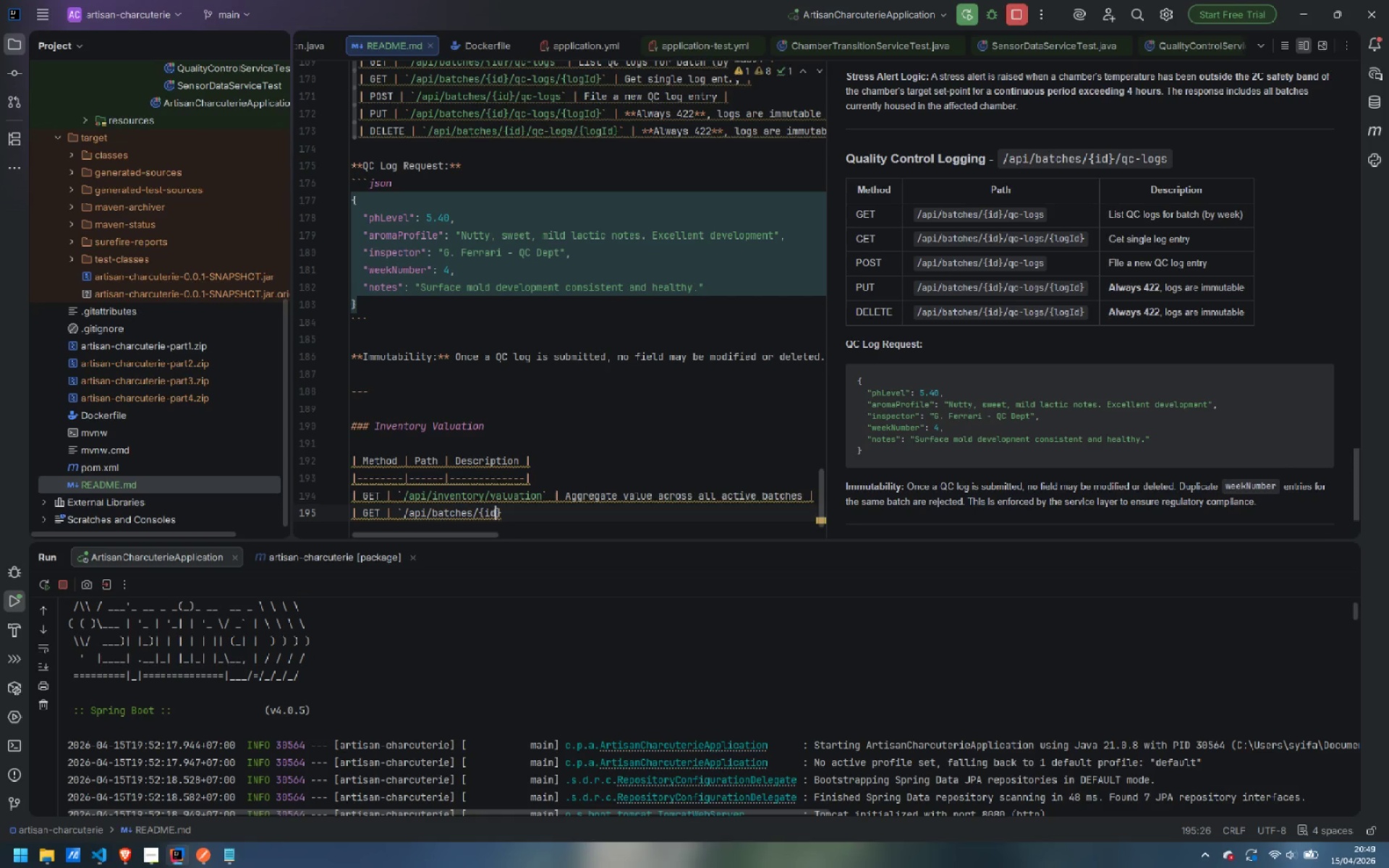 
key(ArrowRight)
 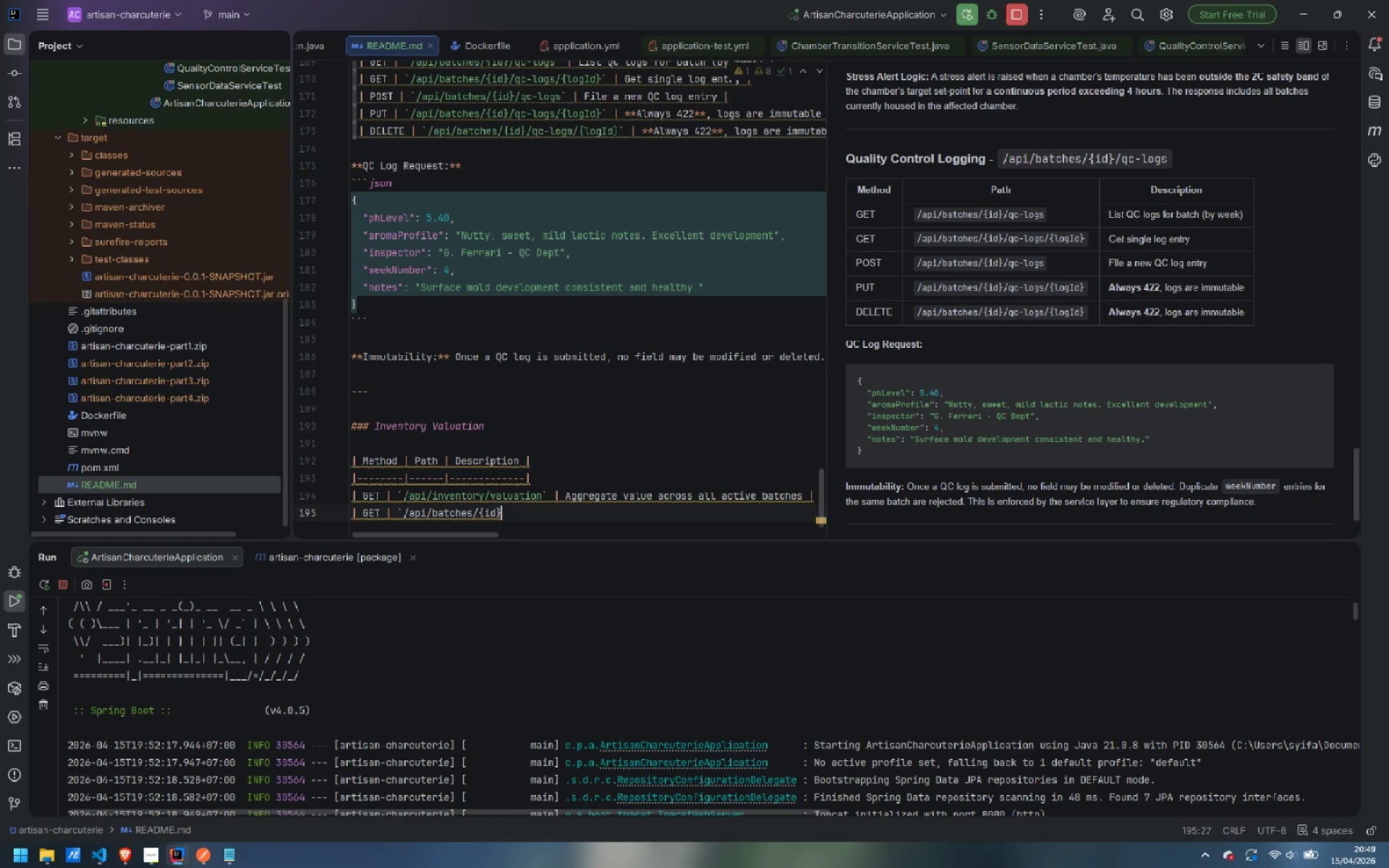 
type(/valuation | Single batch valuation | )
 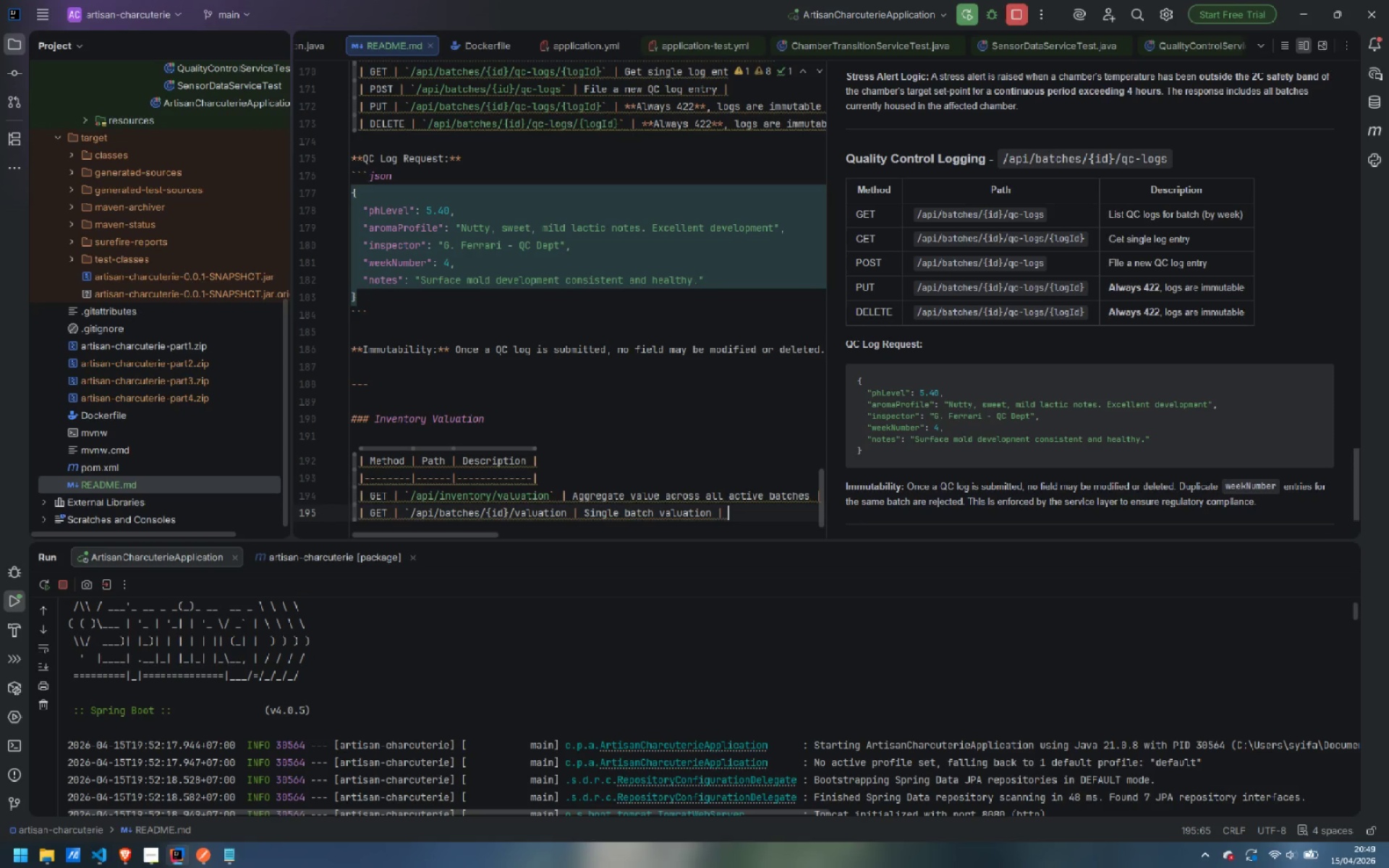 
key(Enter)
 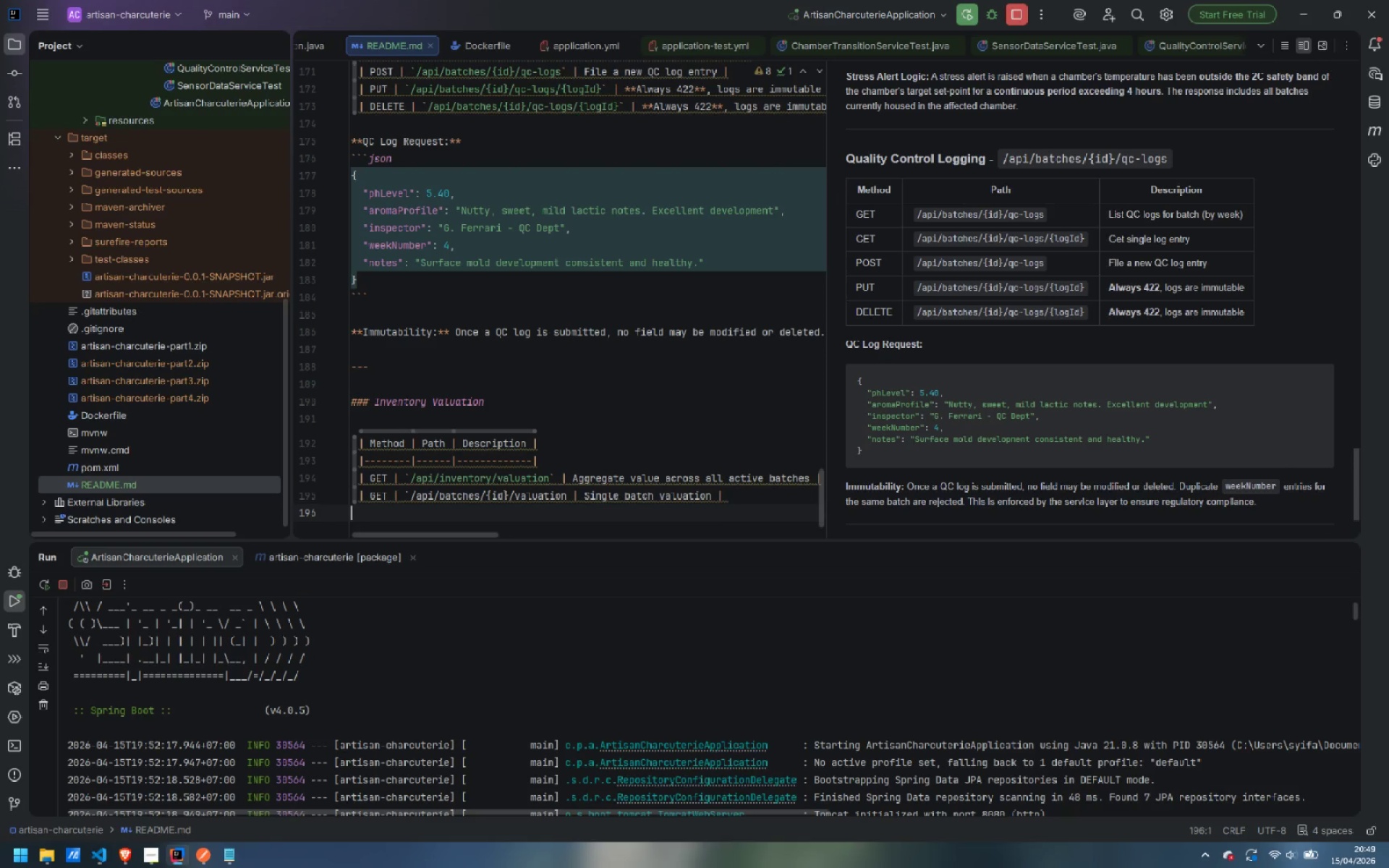 
type(| GET | `/api/market-price` | )
 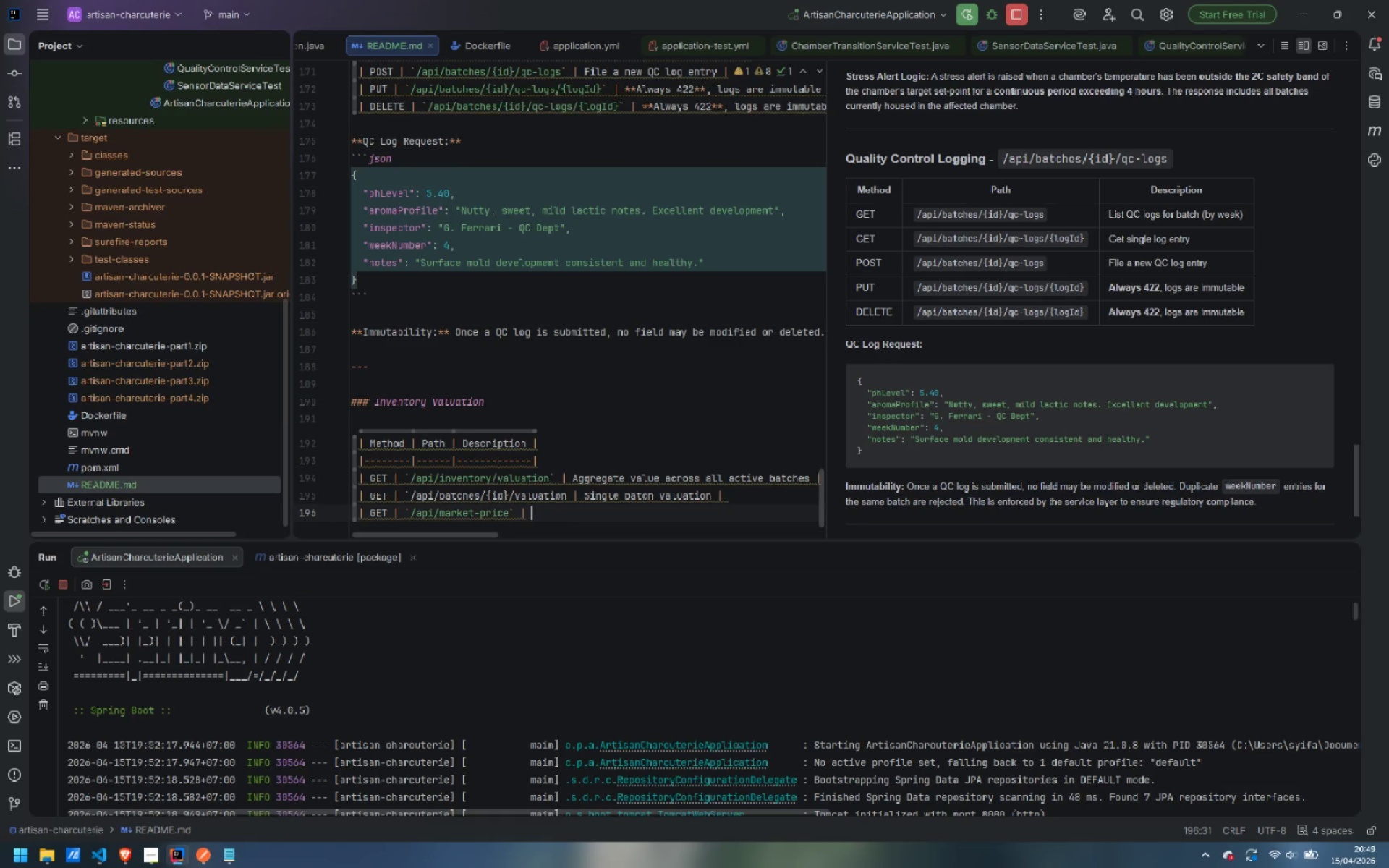 
key(ArrowLeft)
 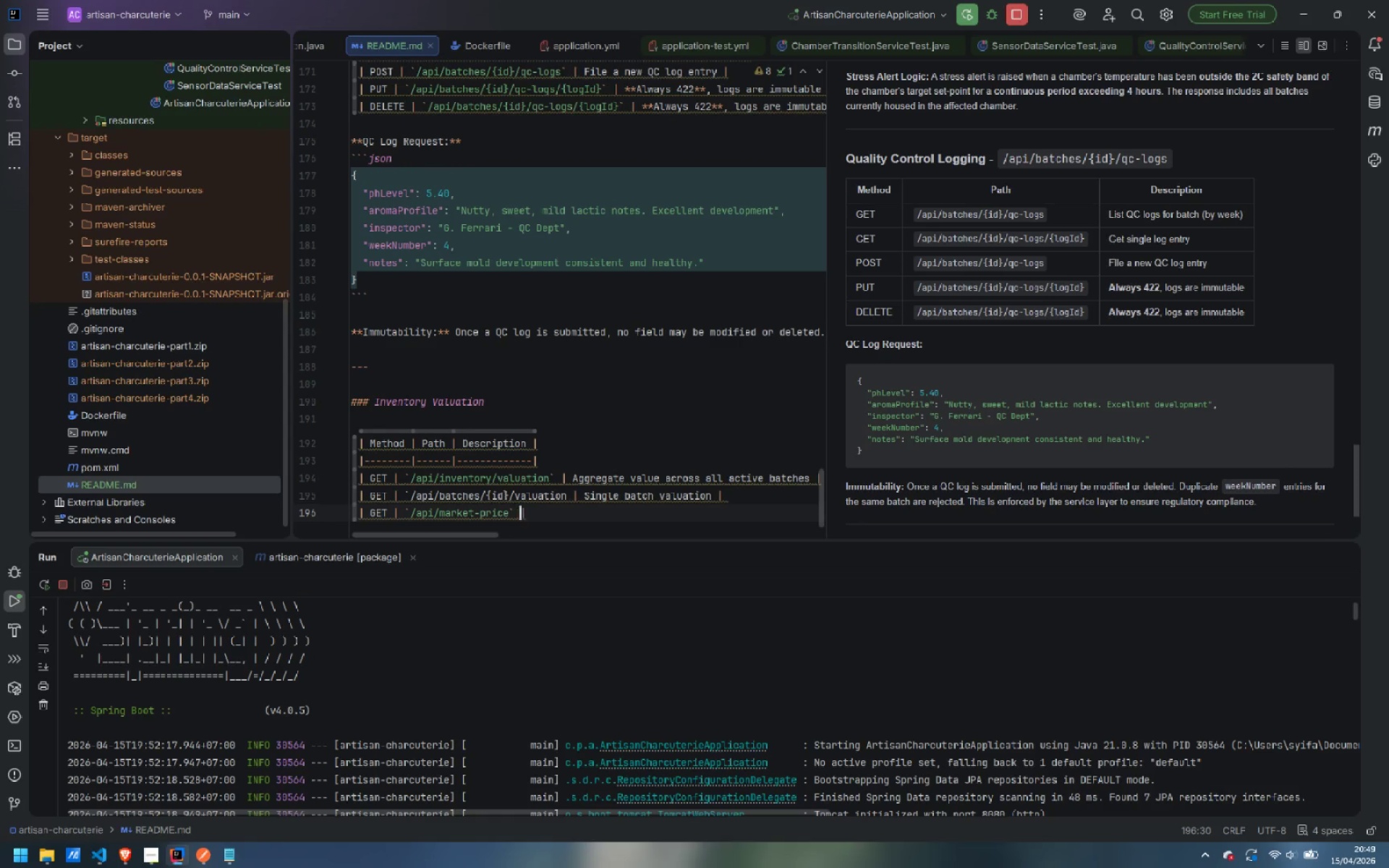 
key(ArrowLeft)
 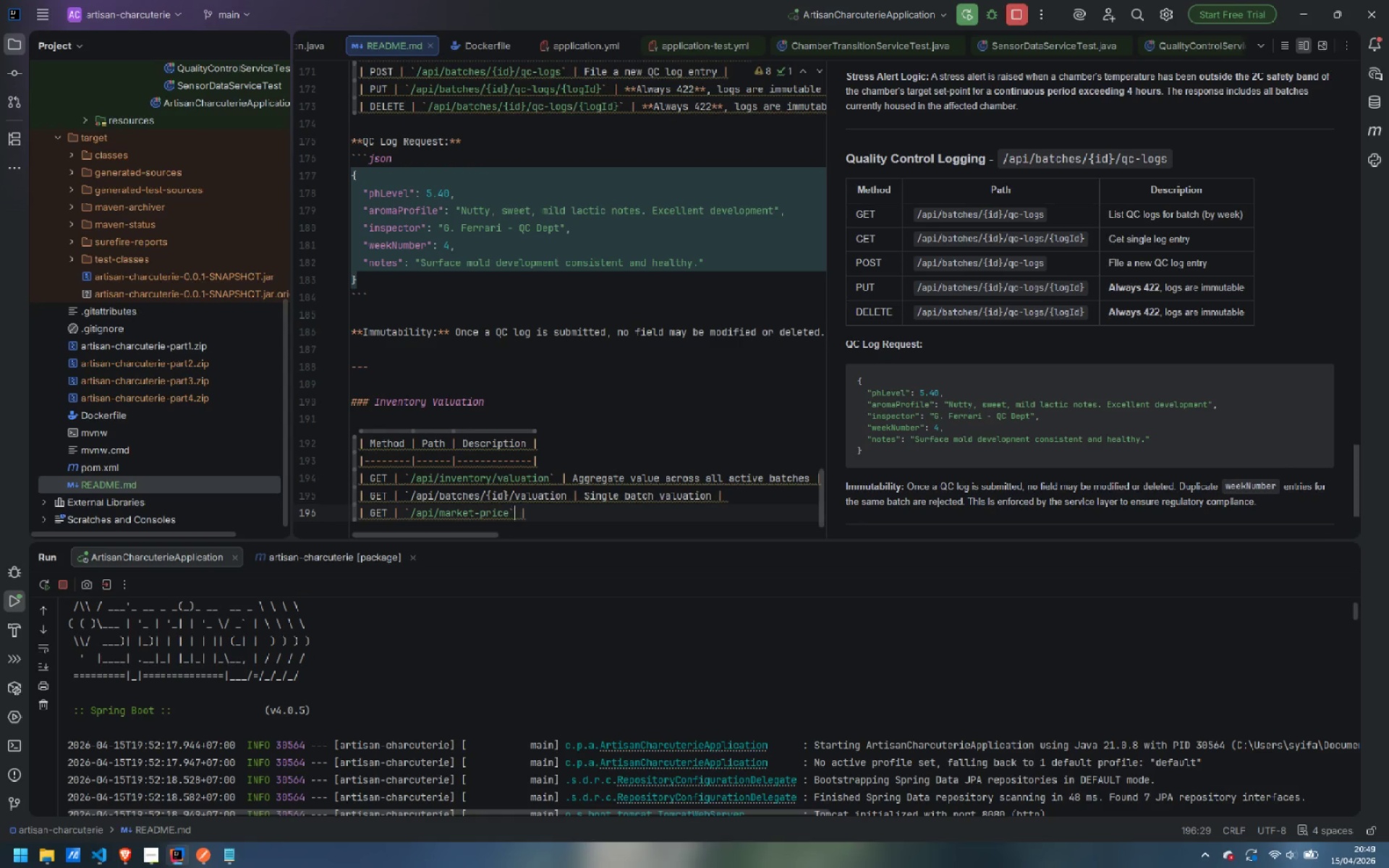 
key(ArrowLeft)
 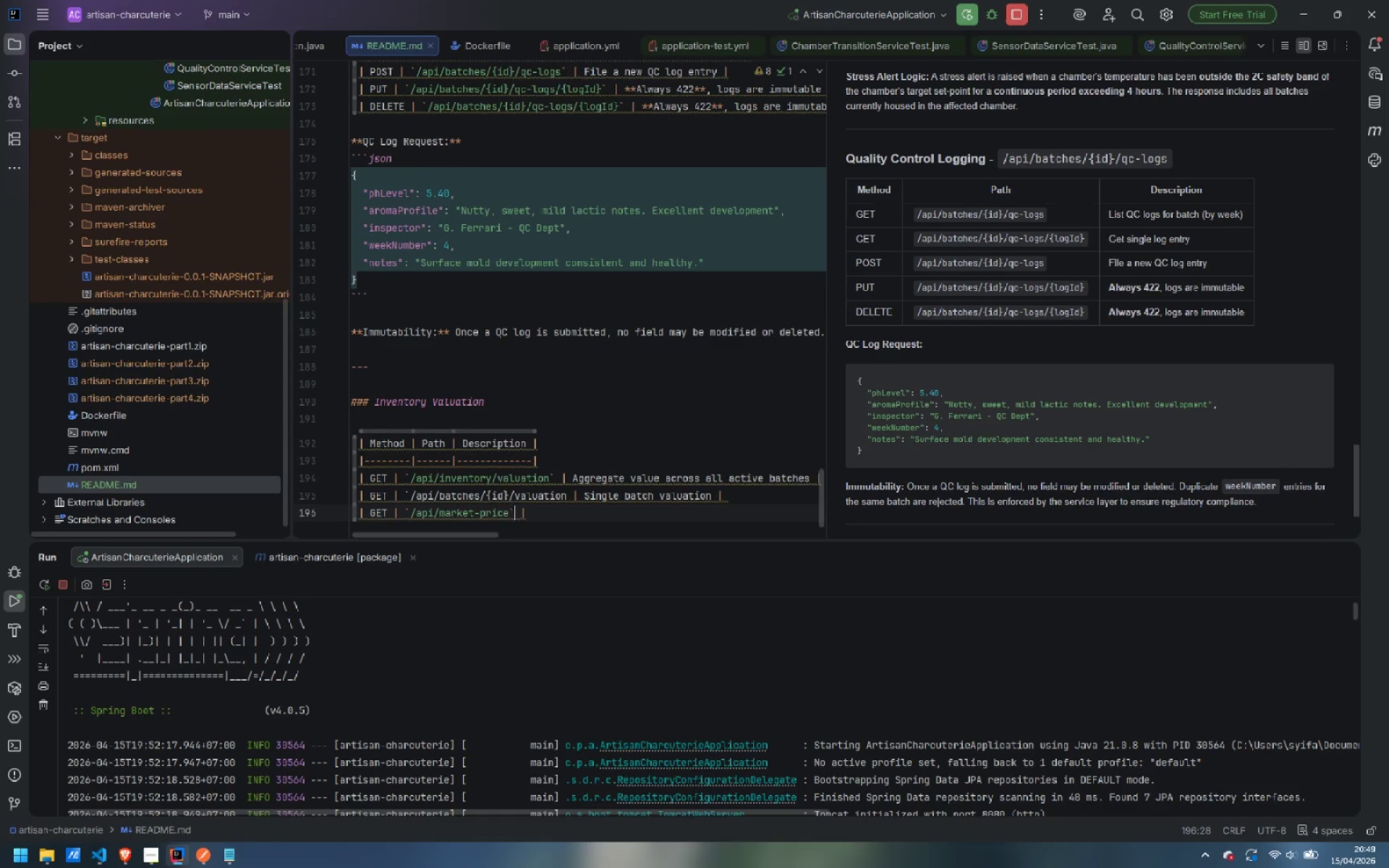 
key(ArrowLeft)
 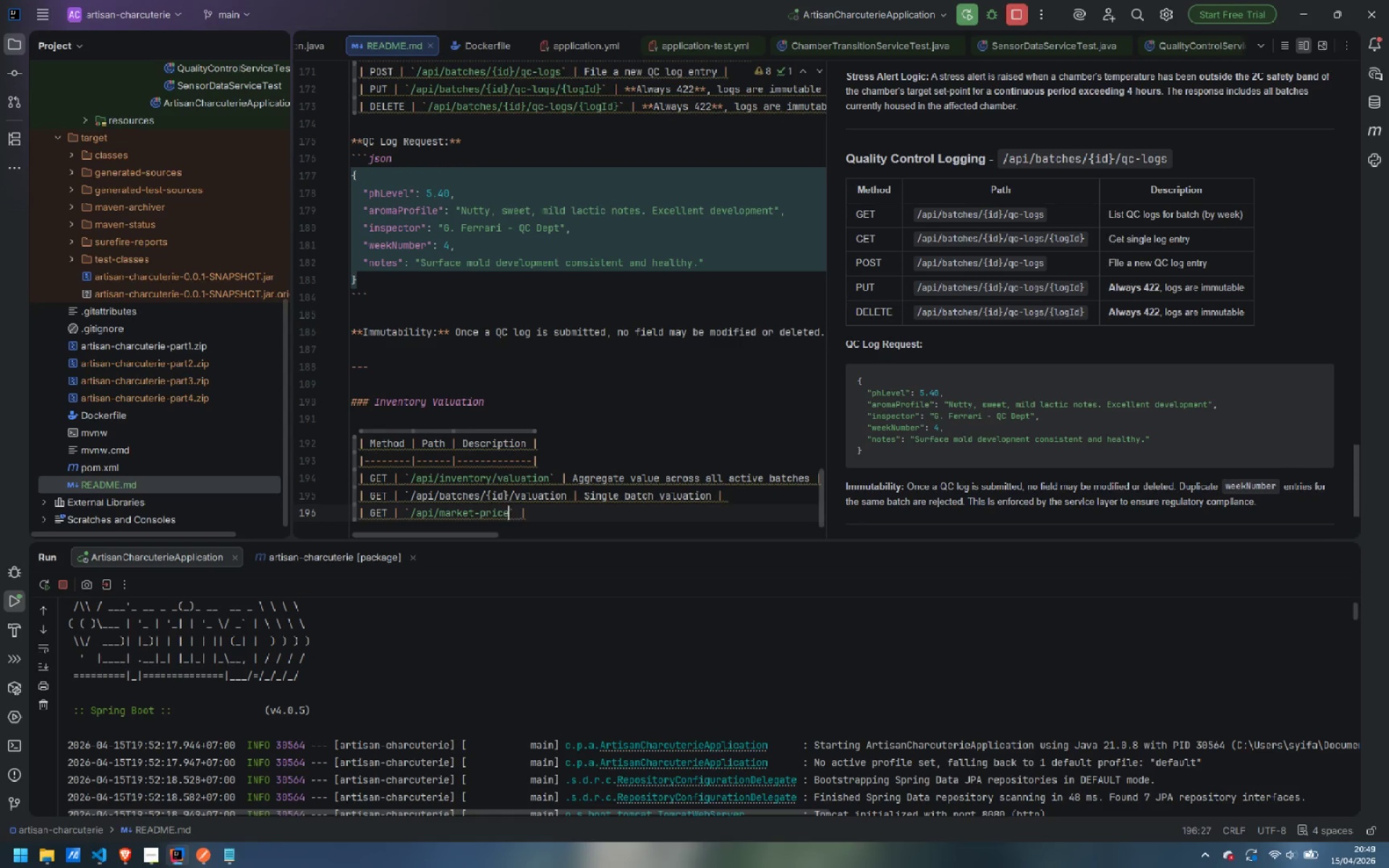 
key(ArrowLeft)
 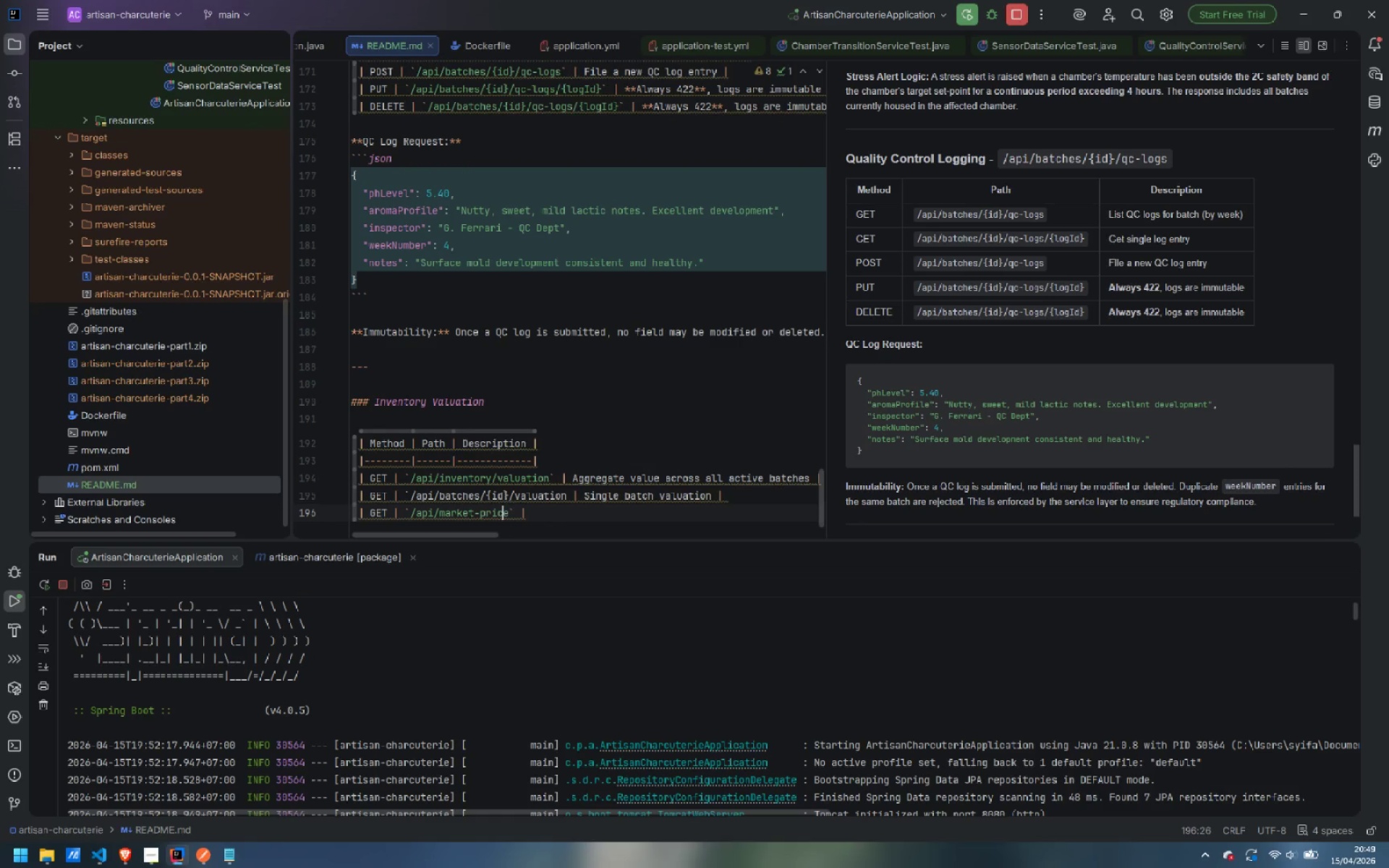 
key(S)
 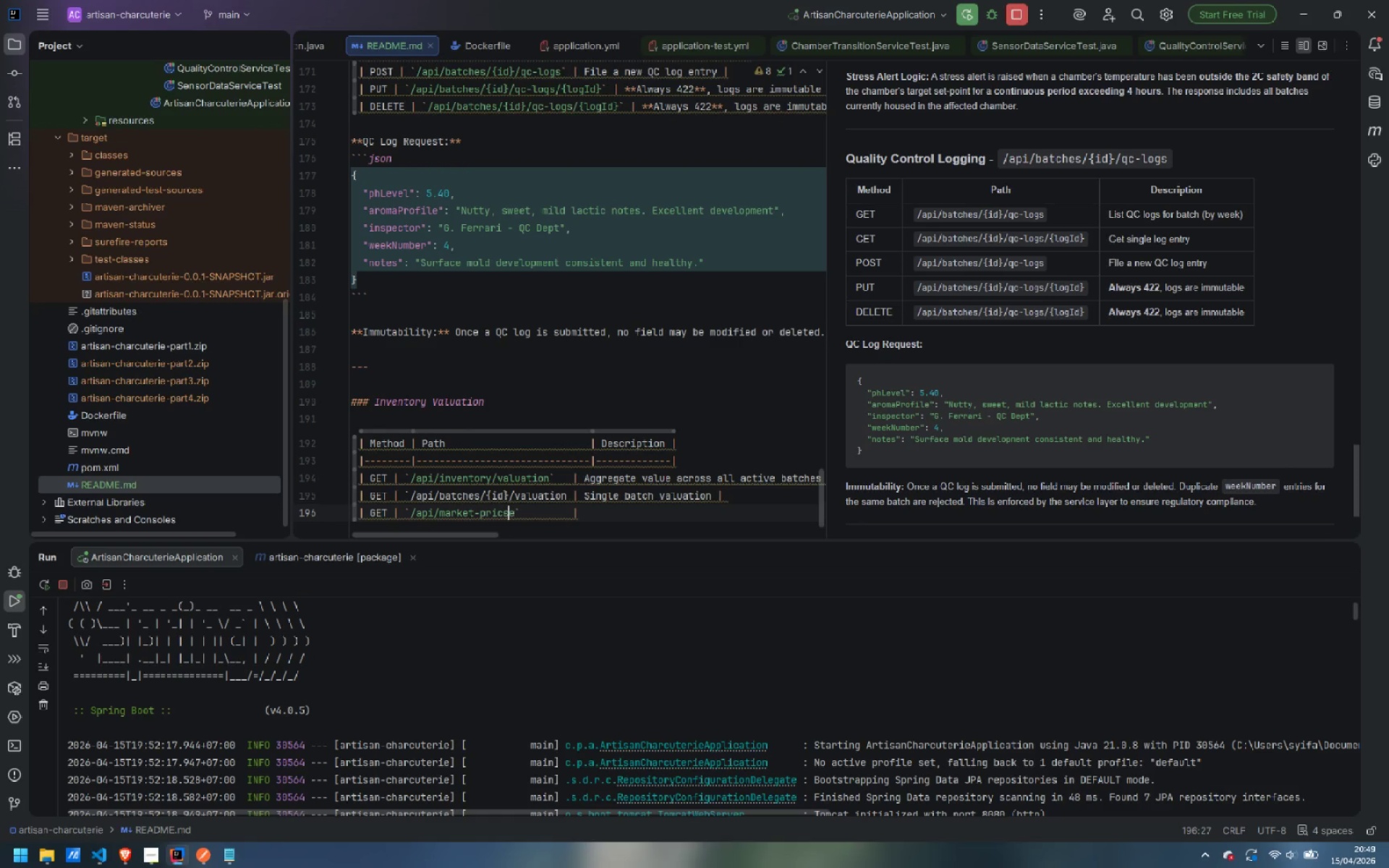 
key(Backspace)
 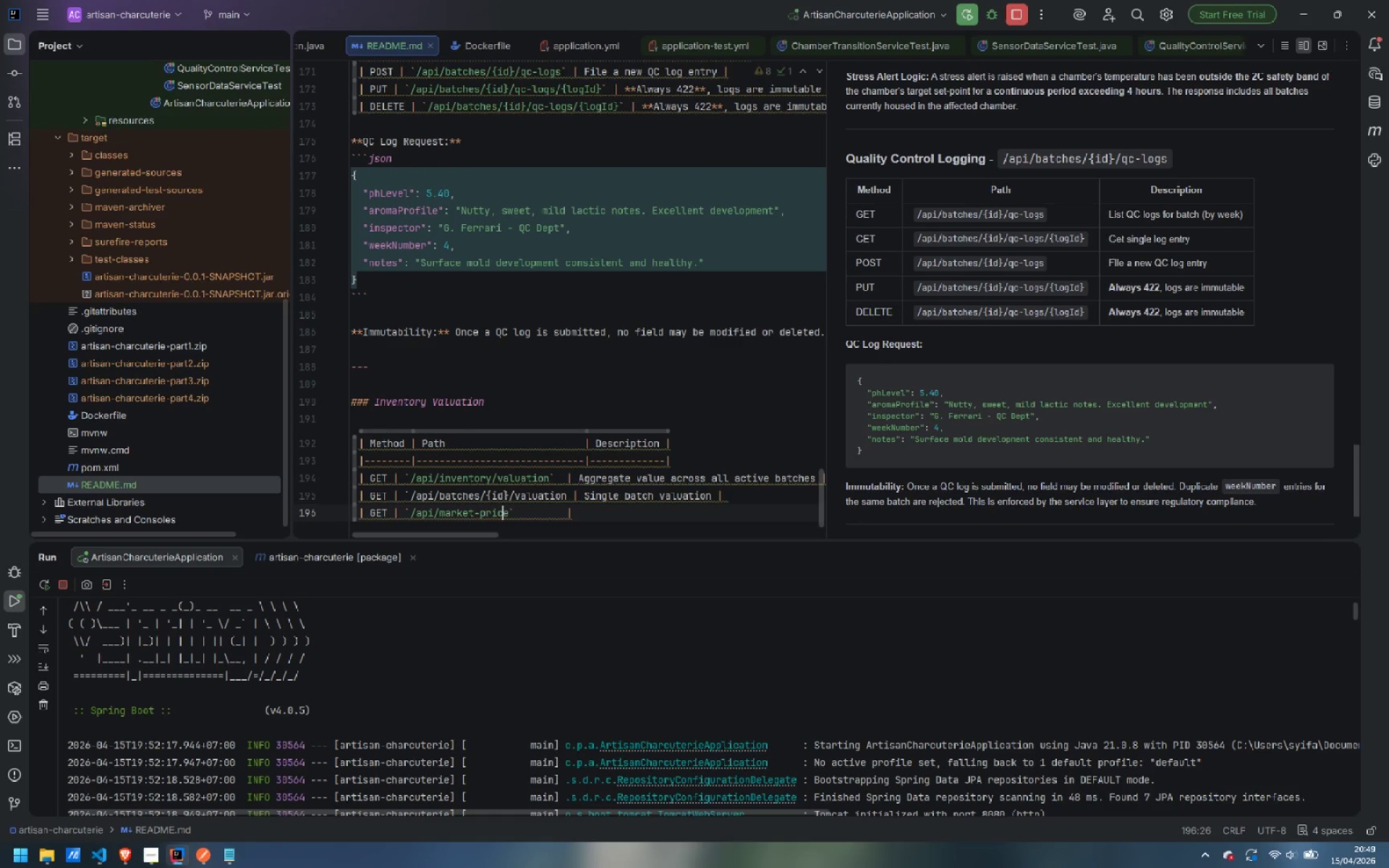 
key(ArrowRight)
 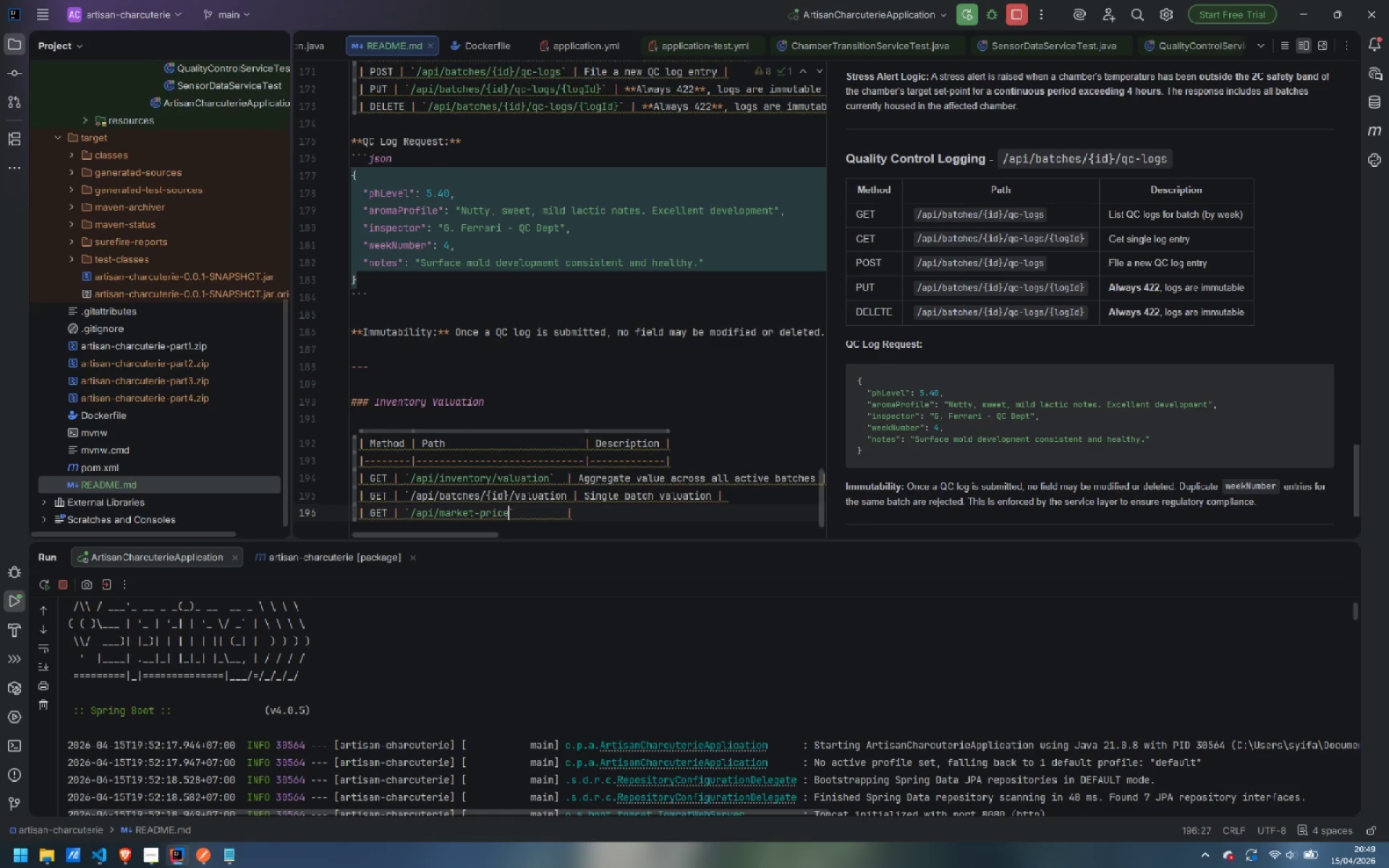 
key(S)
 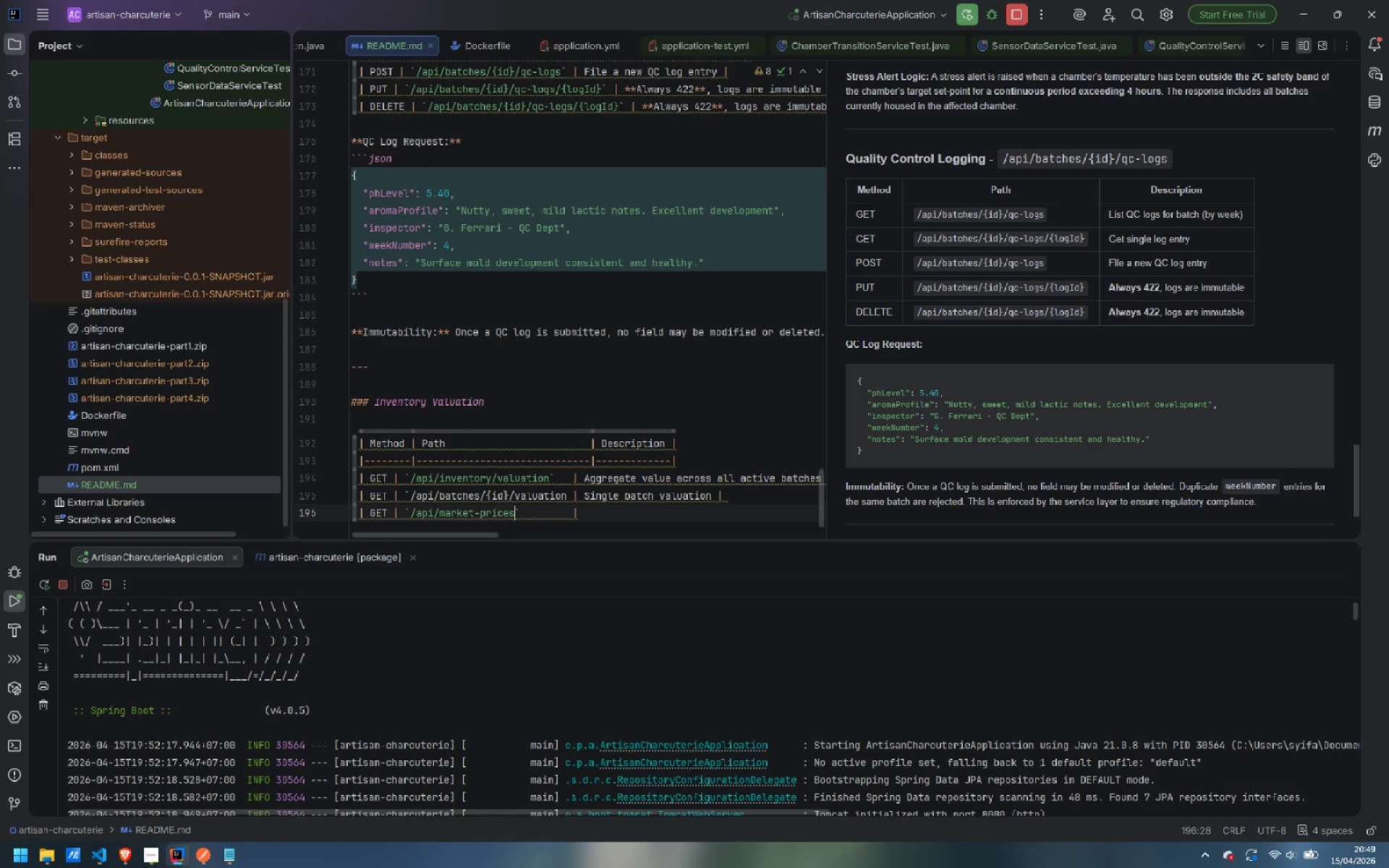 
key(Control+ArrowRight)
 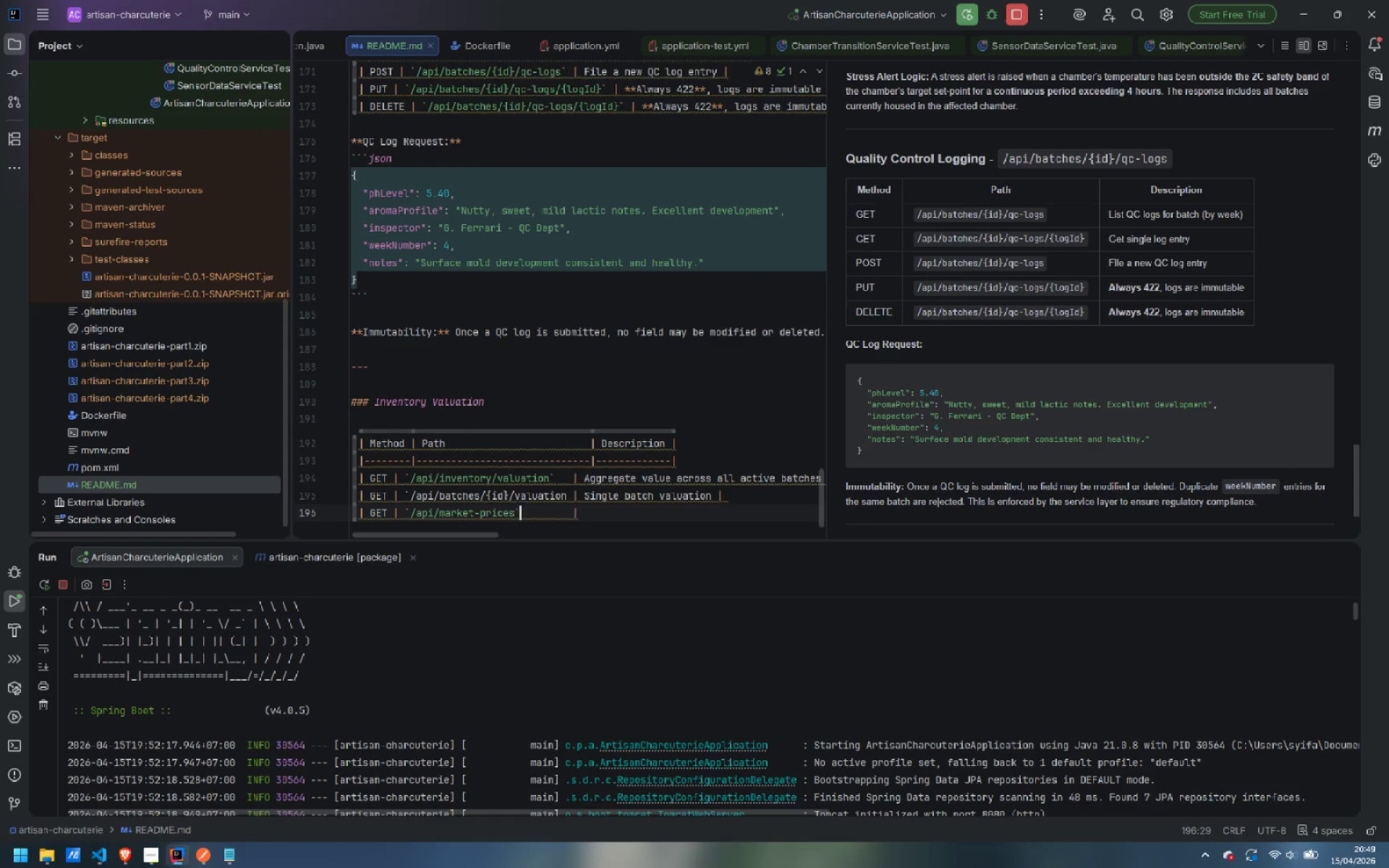 
key(Control+ArrowRight)
 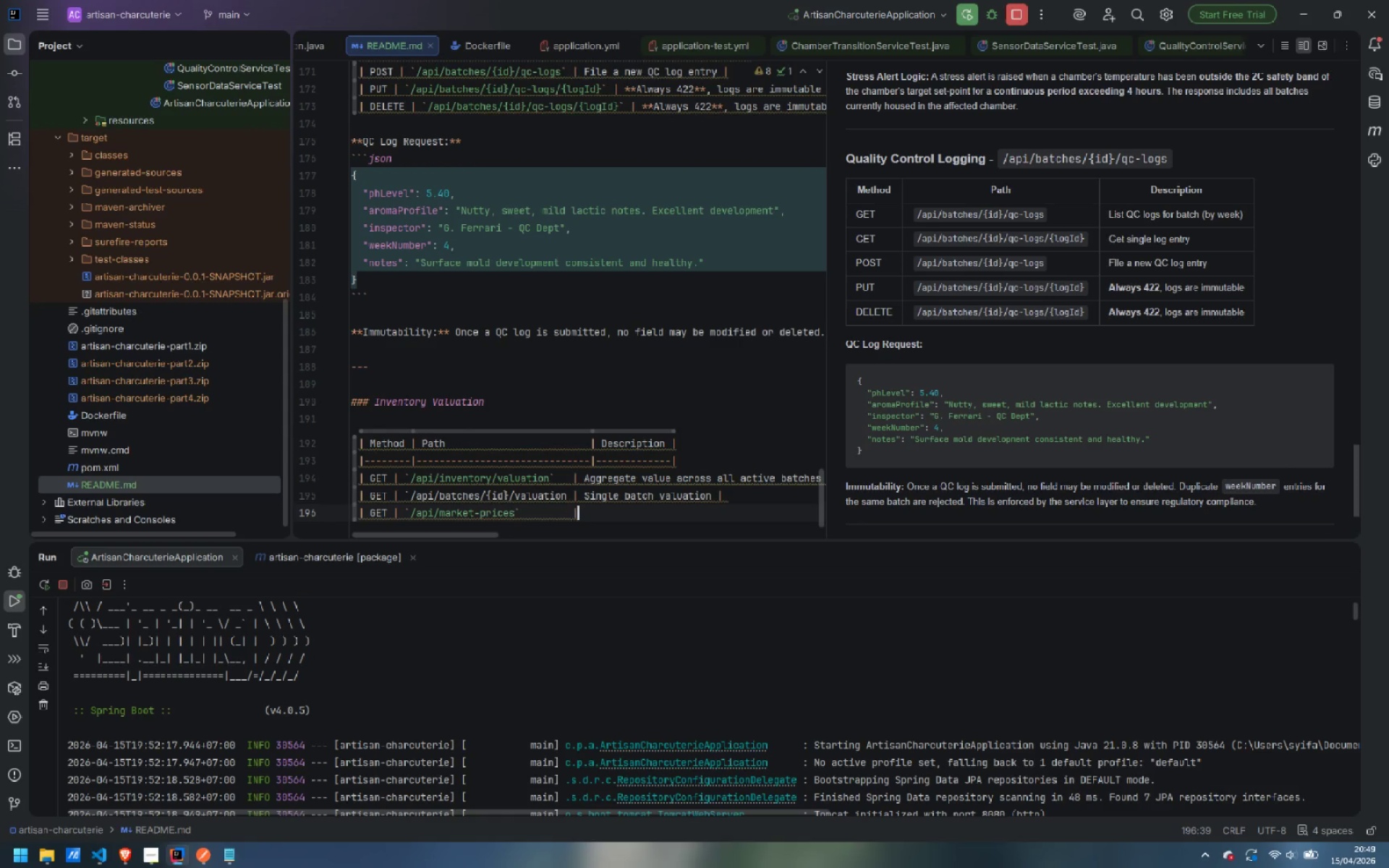 
key(Control+ArrowRight)
 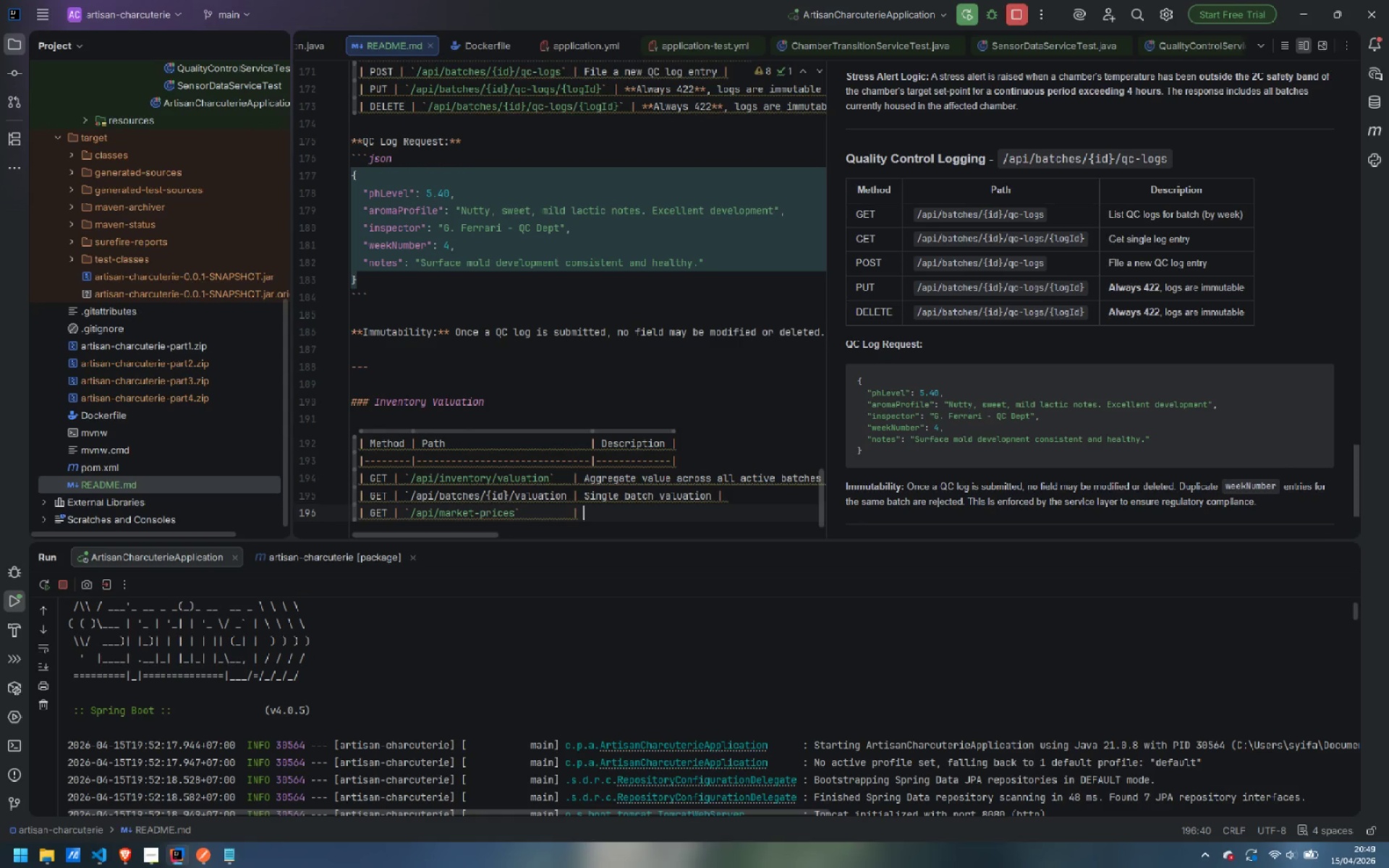 
wait(7.5)
 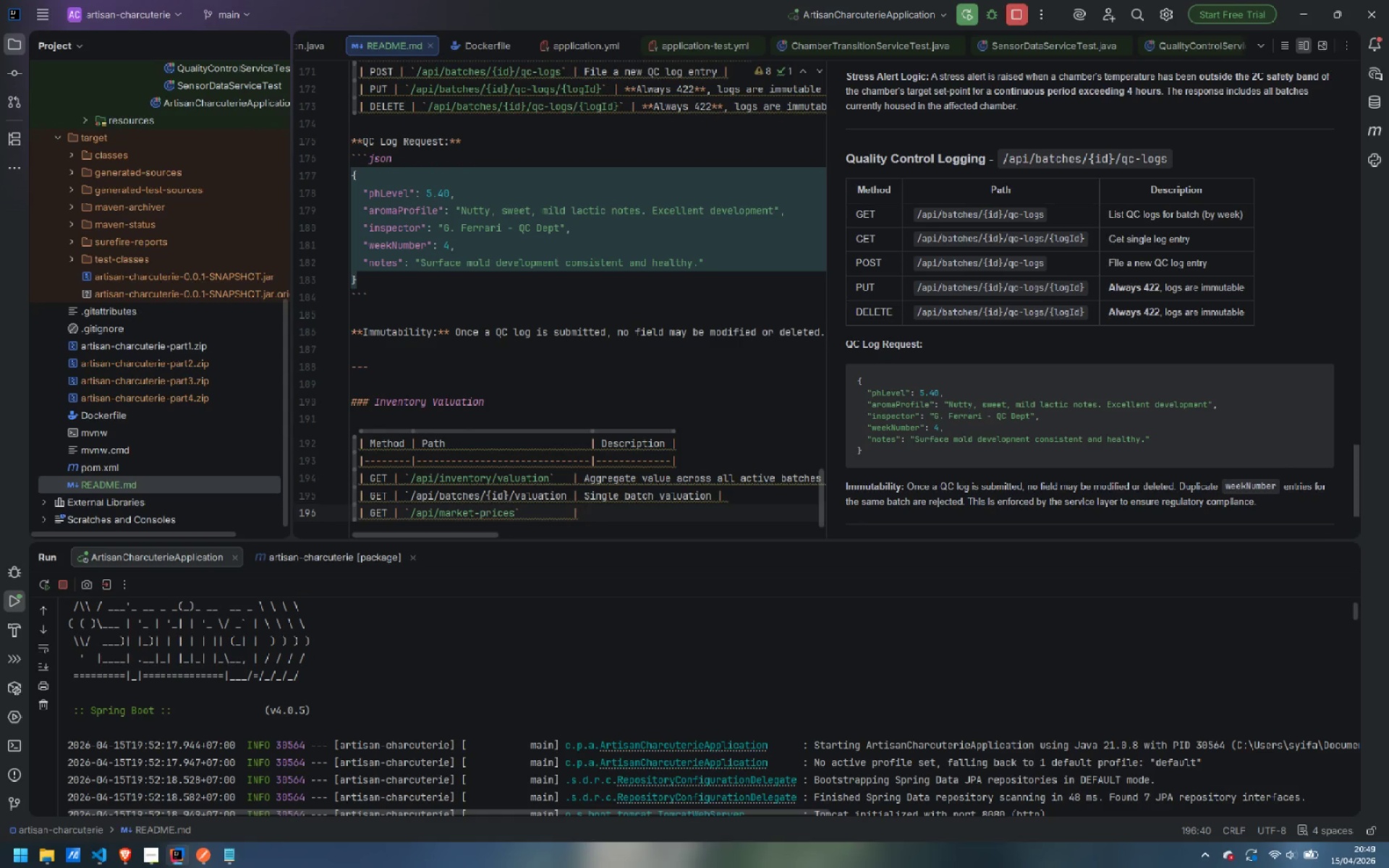 
type(List current spot prices |)
 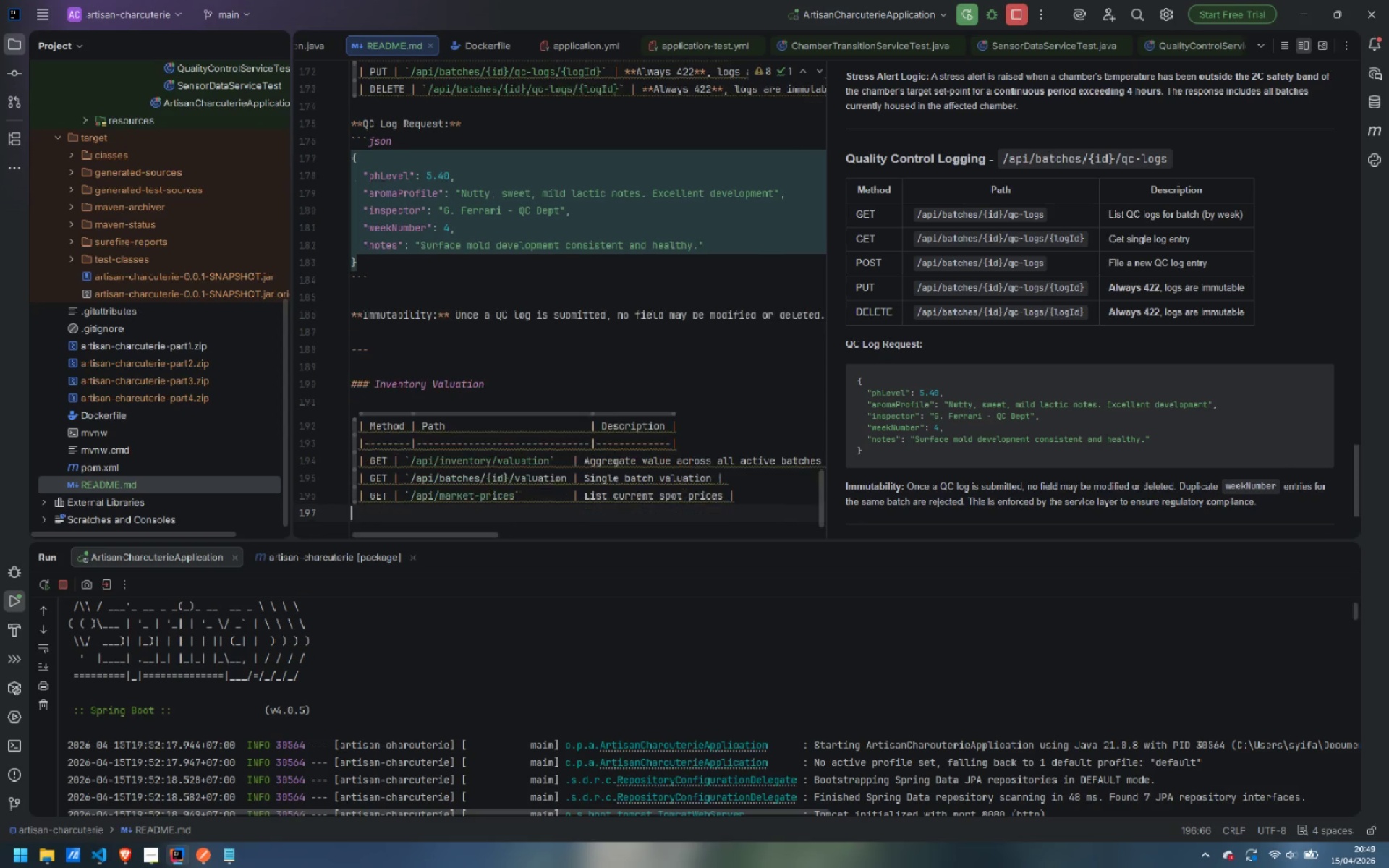 
 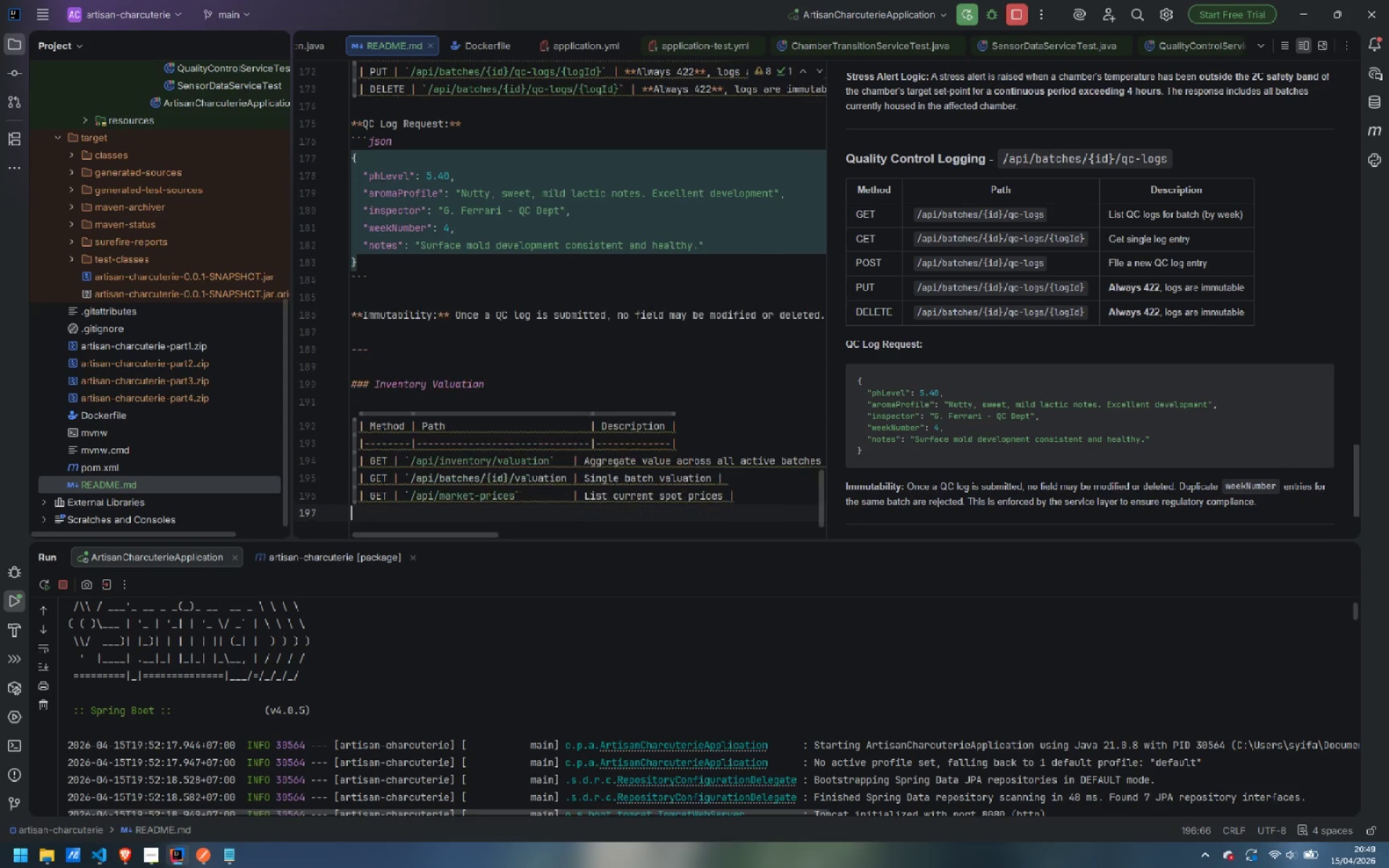 
key(Enter)
 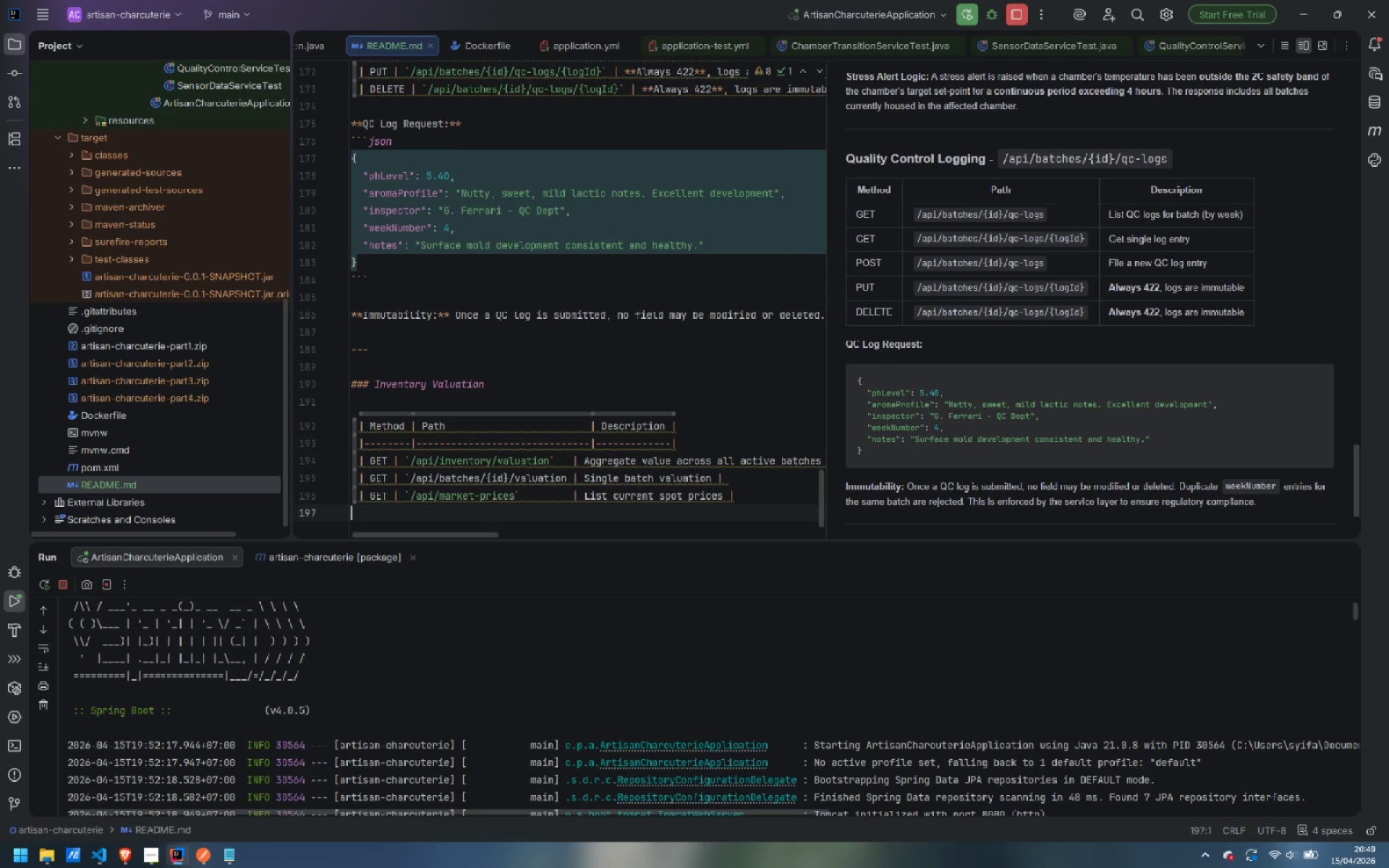 
type(| PUT | `api/market/)
key(Backspace)
type(-prices/)
 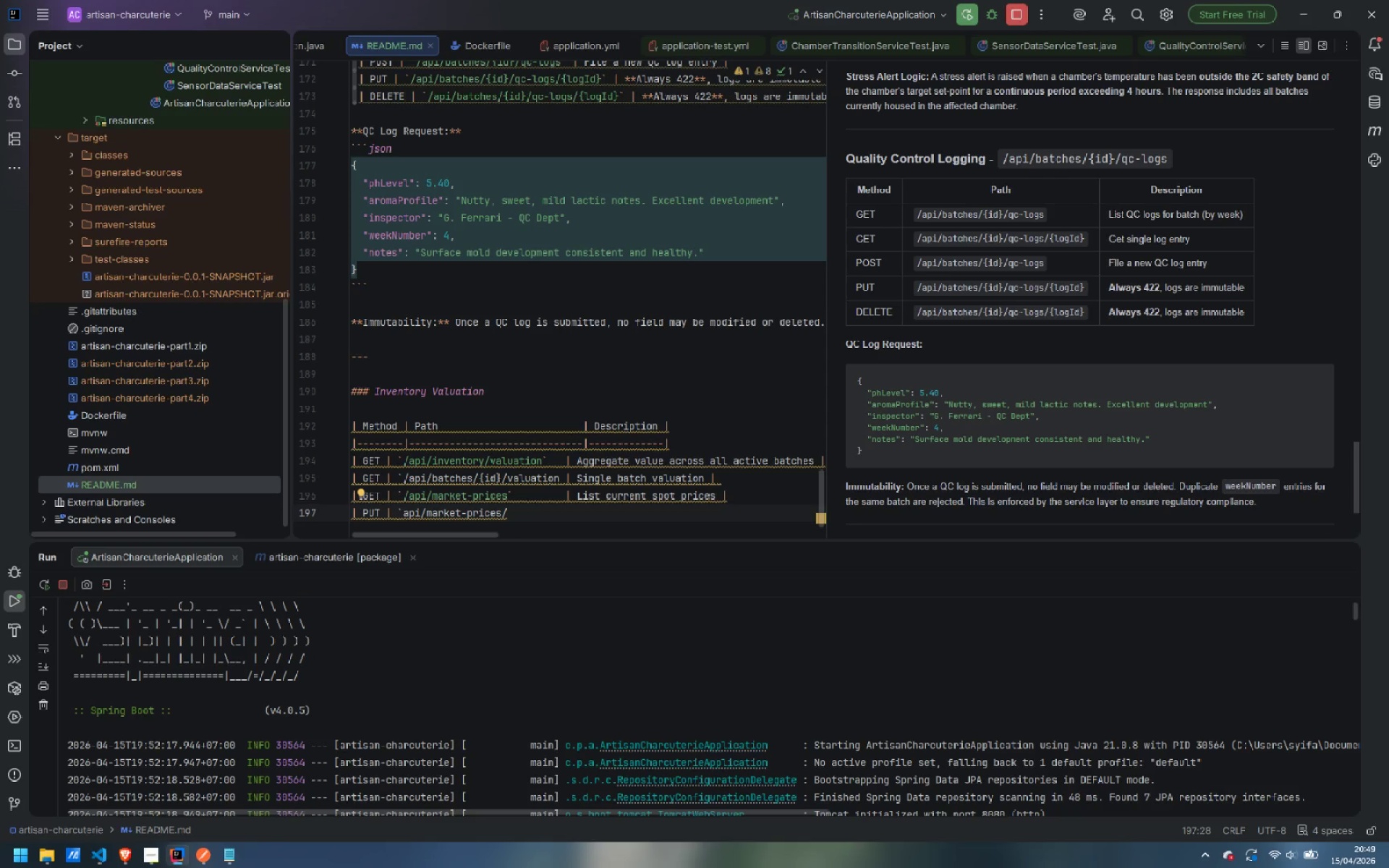 
key(Shift+BracketLeft)
 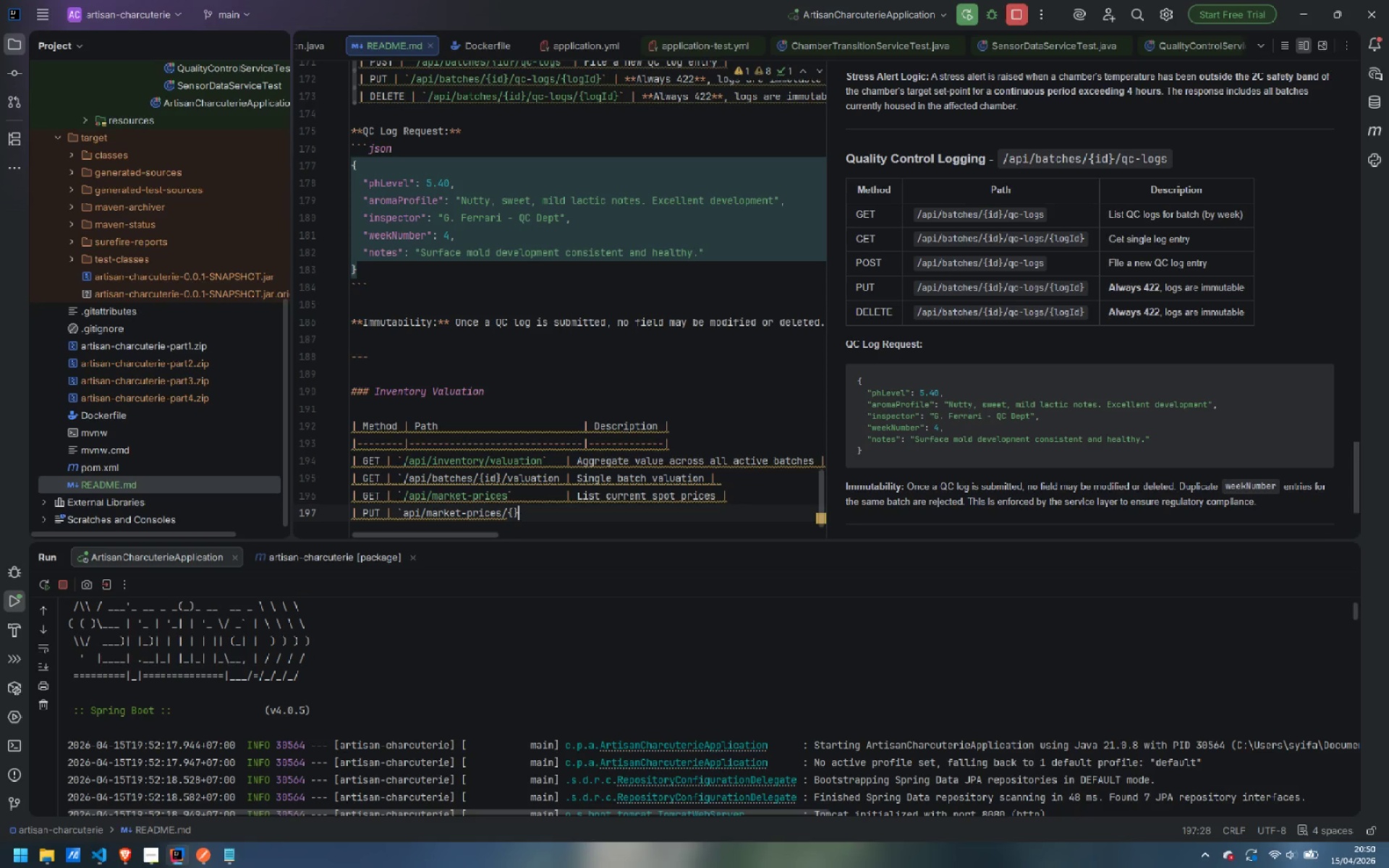 
key(Shift+BracketRight)
 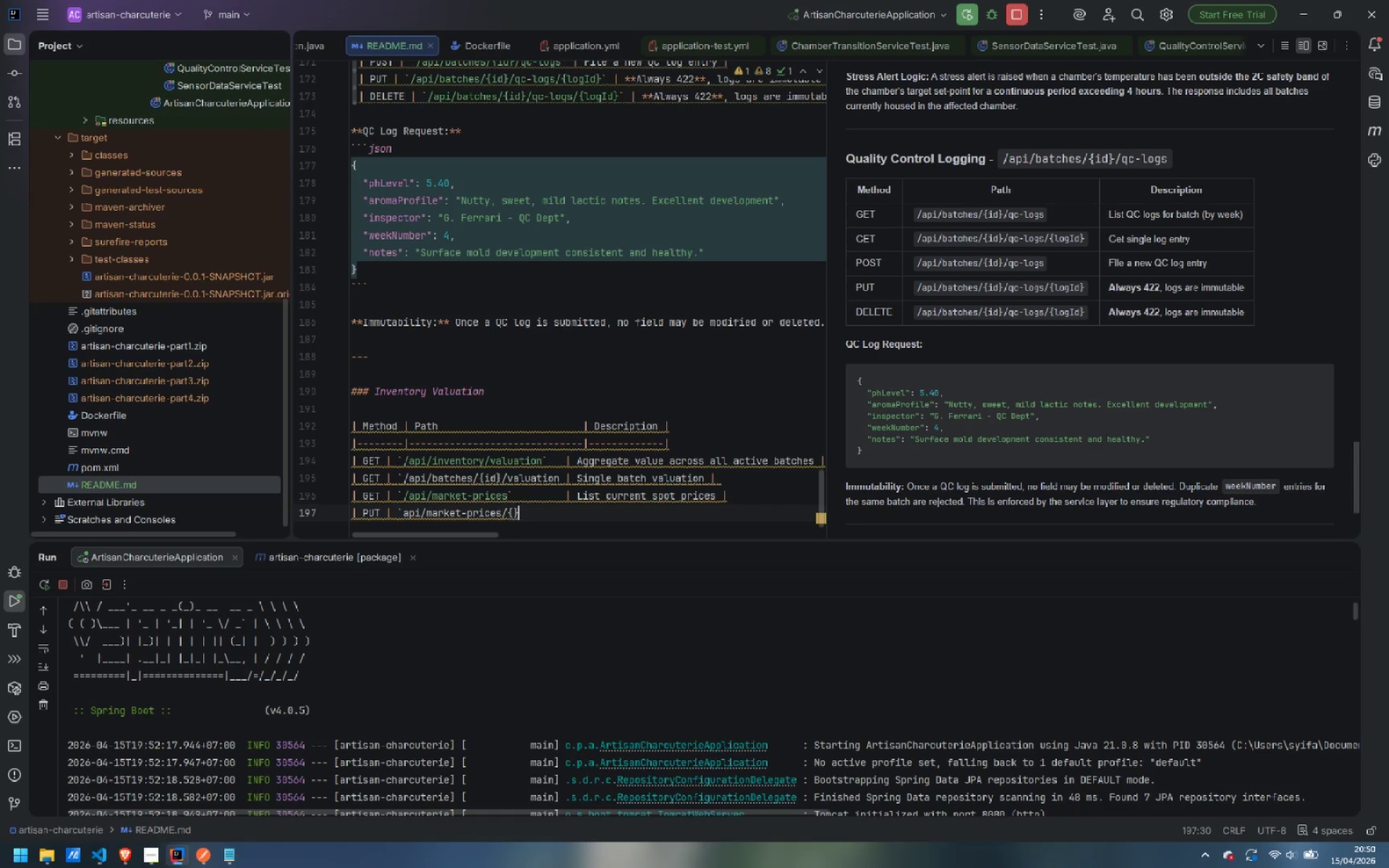 
key(ArrowLeft)
 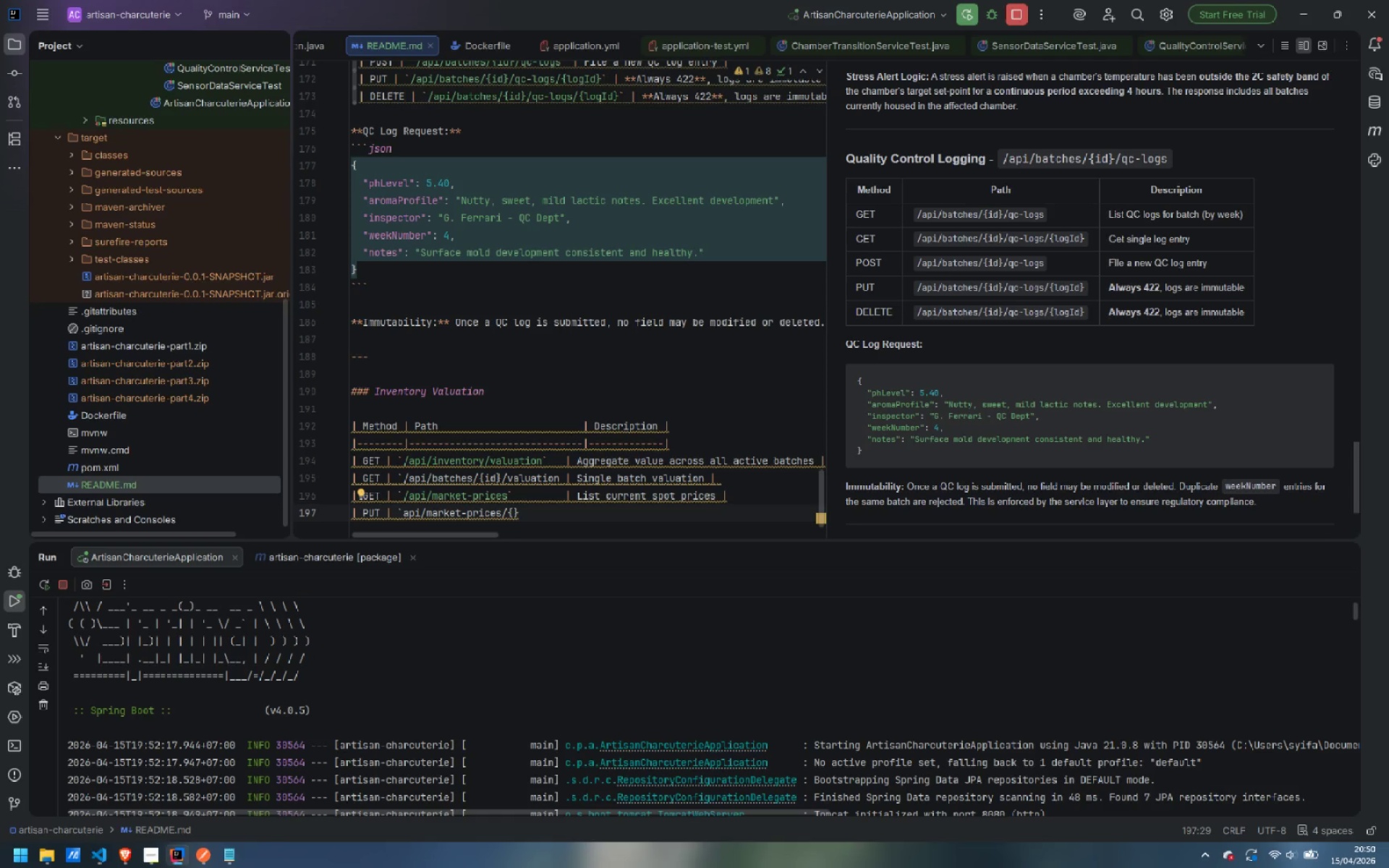 
type(productType)
 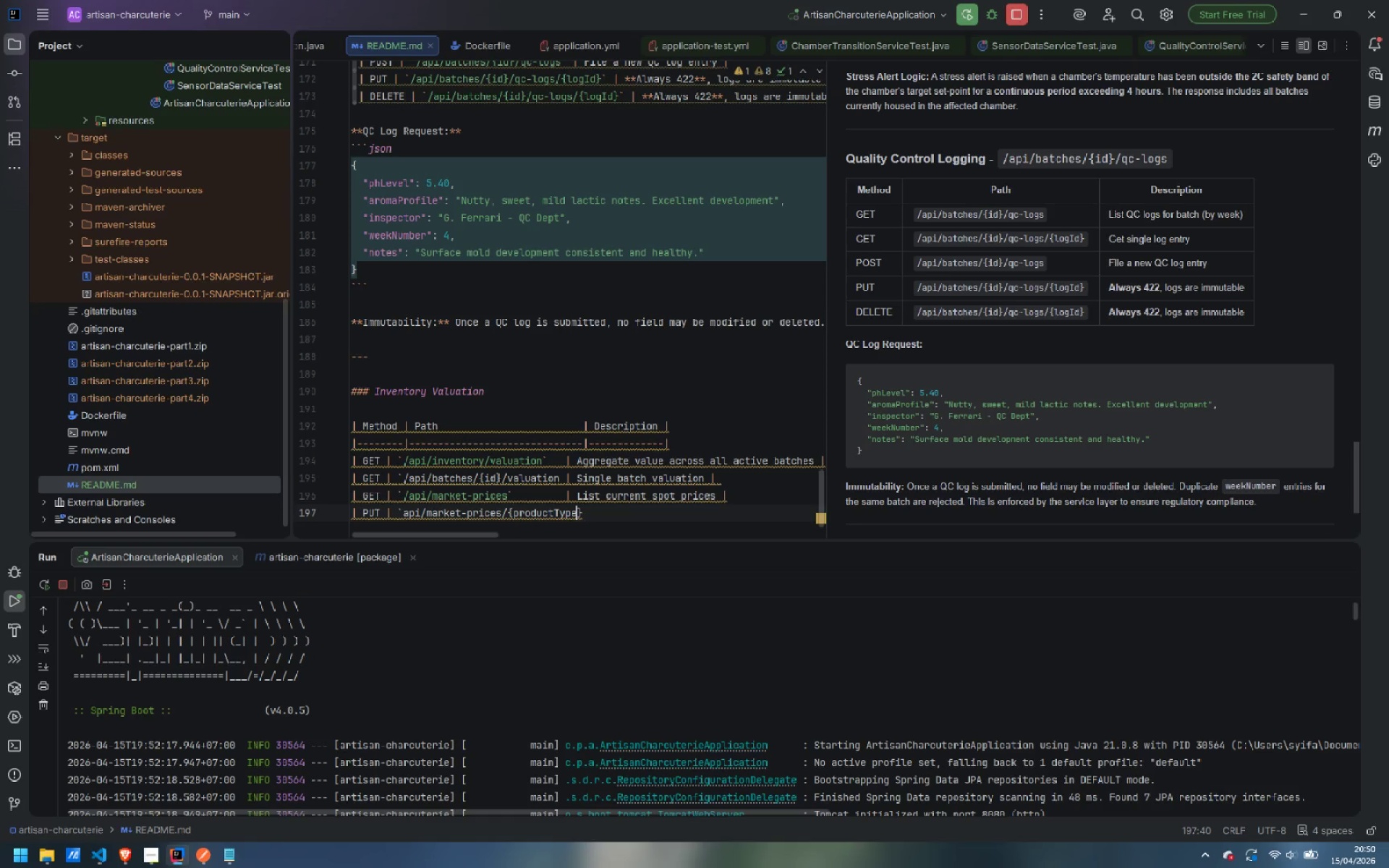 
wait(7.72)
 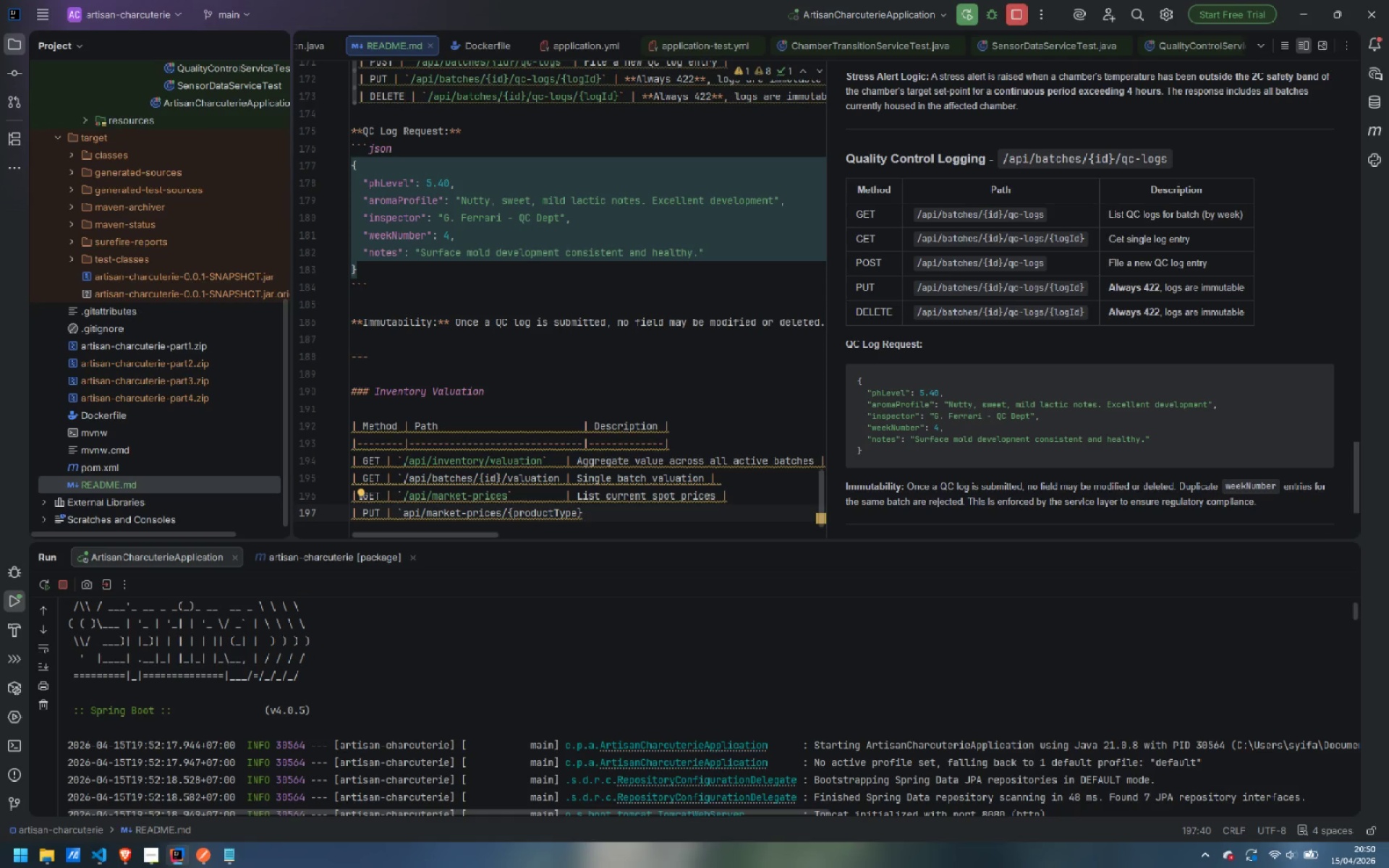 
key(ArrowRight)
 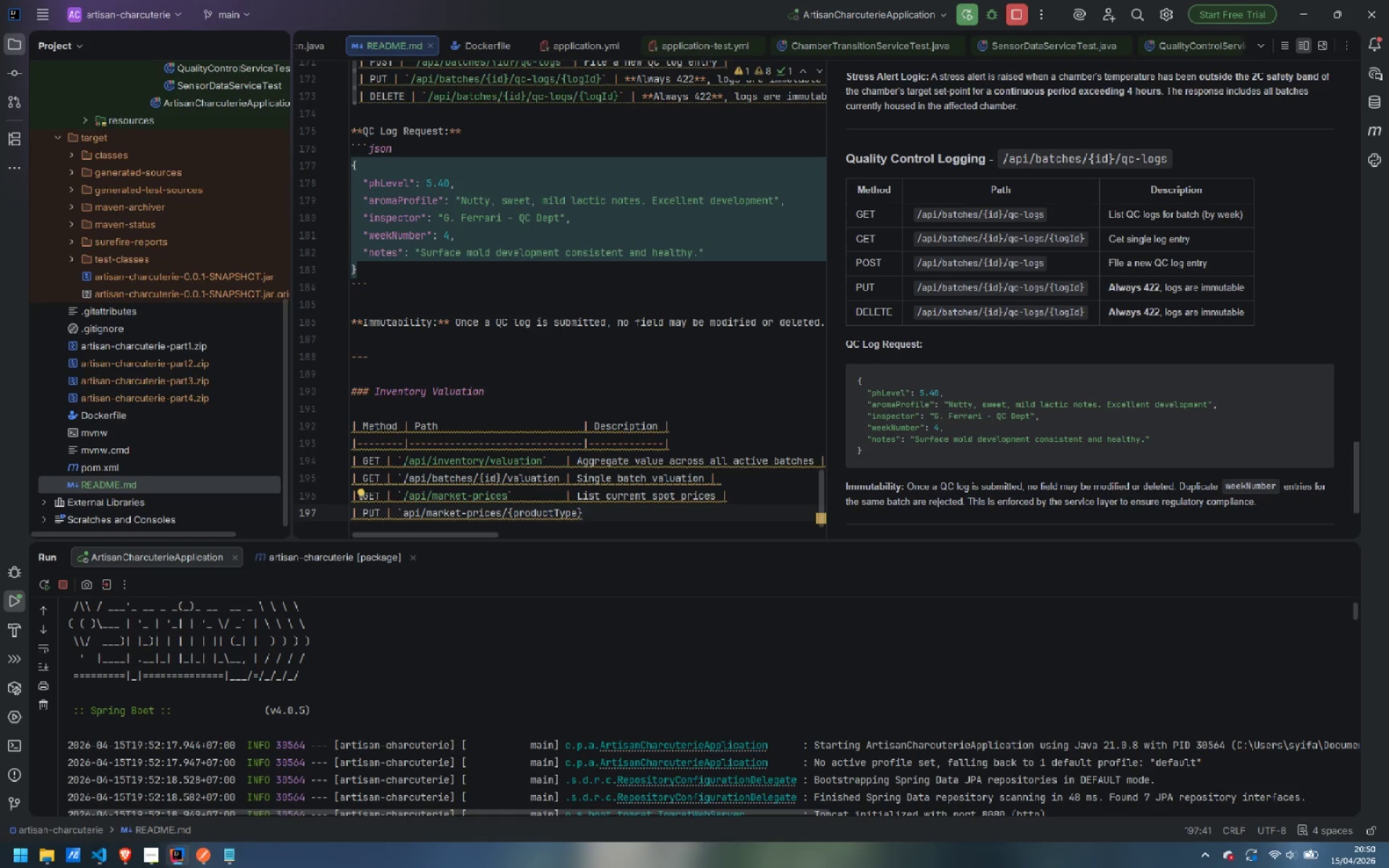 
type(` | Update spot price |)
 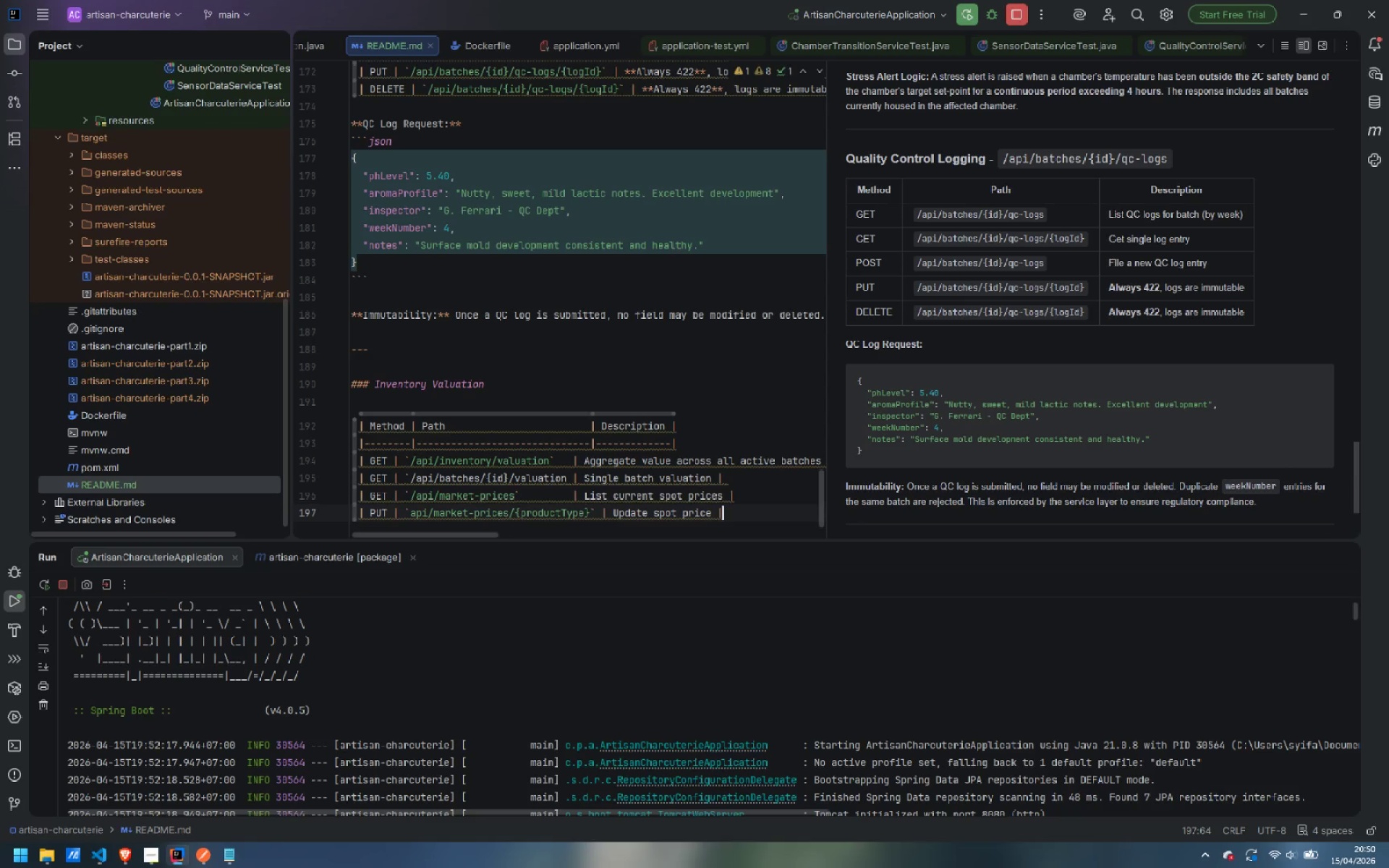 
key(Enter)
 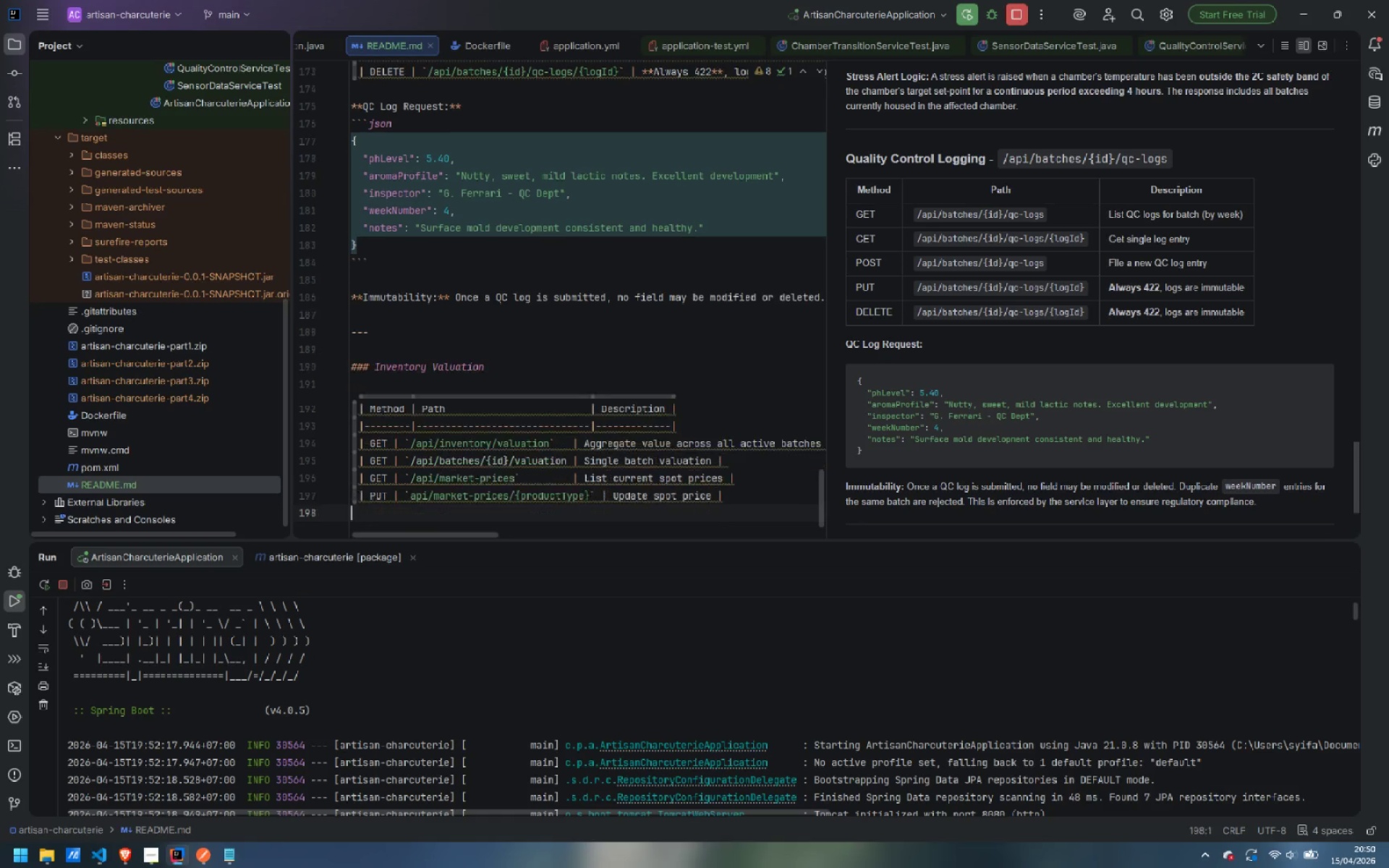 
key(Enter)
 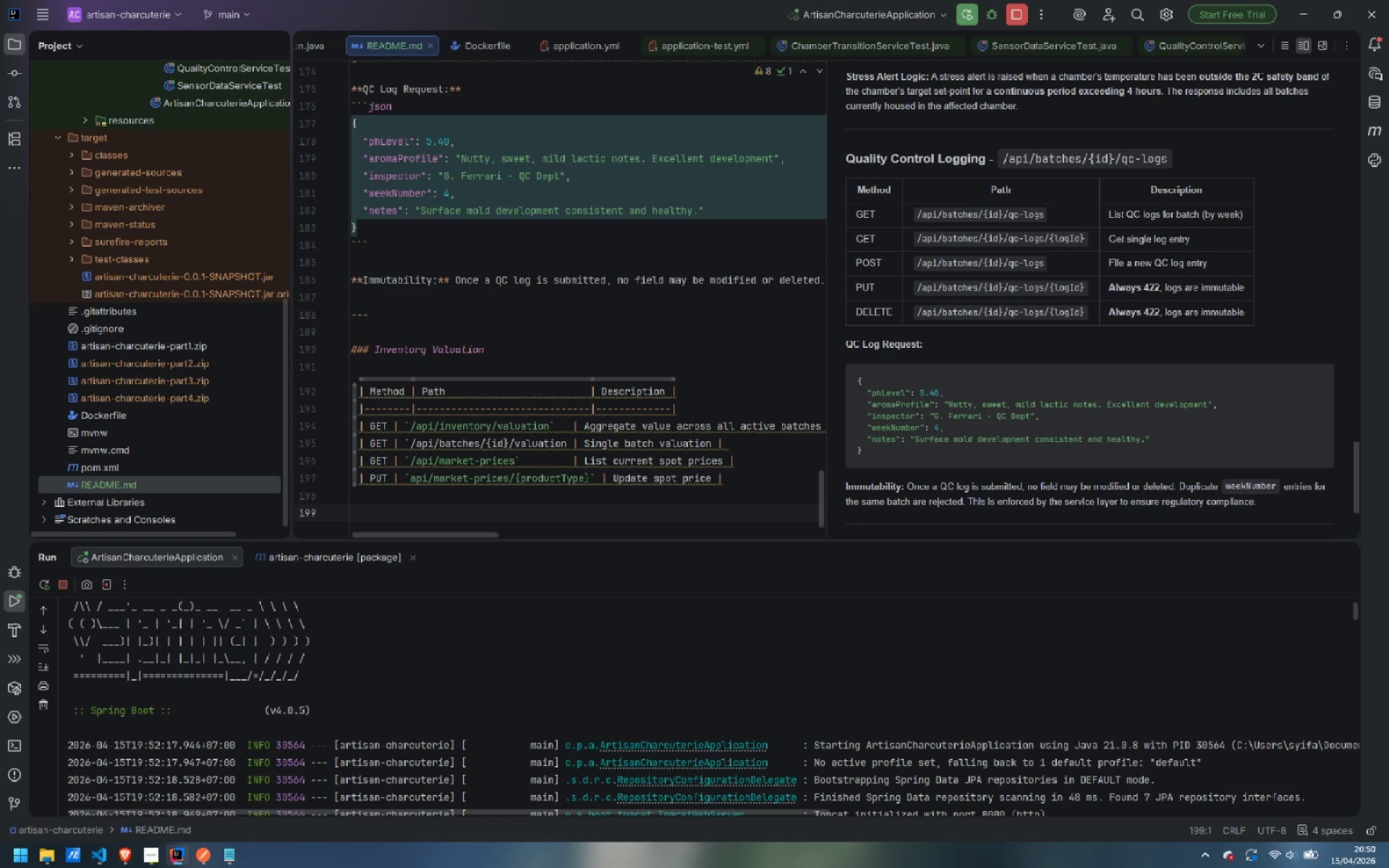 
wait(6.58)
 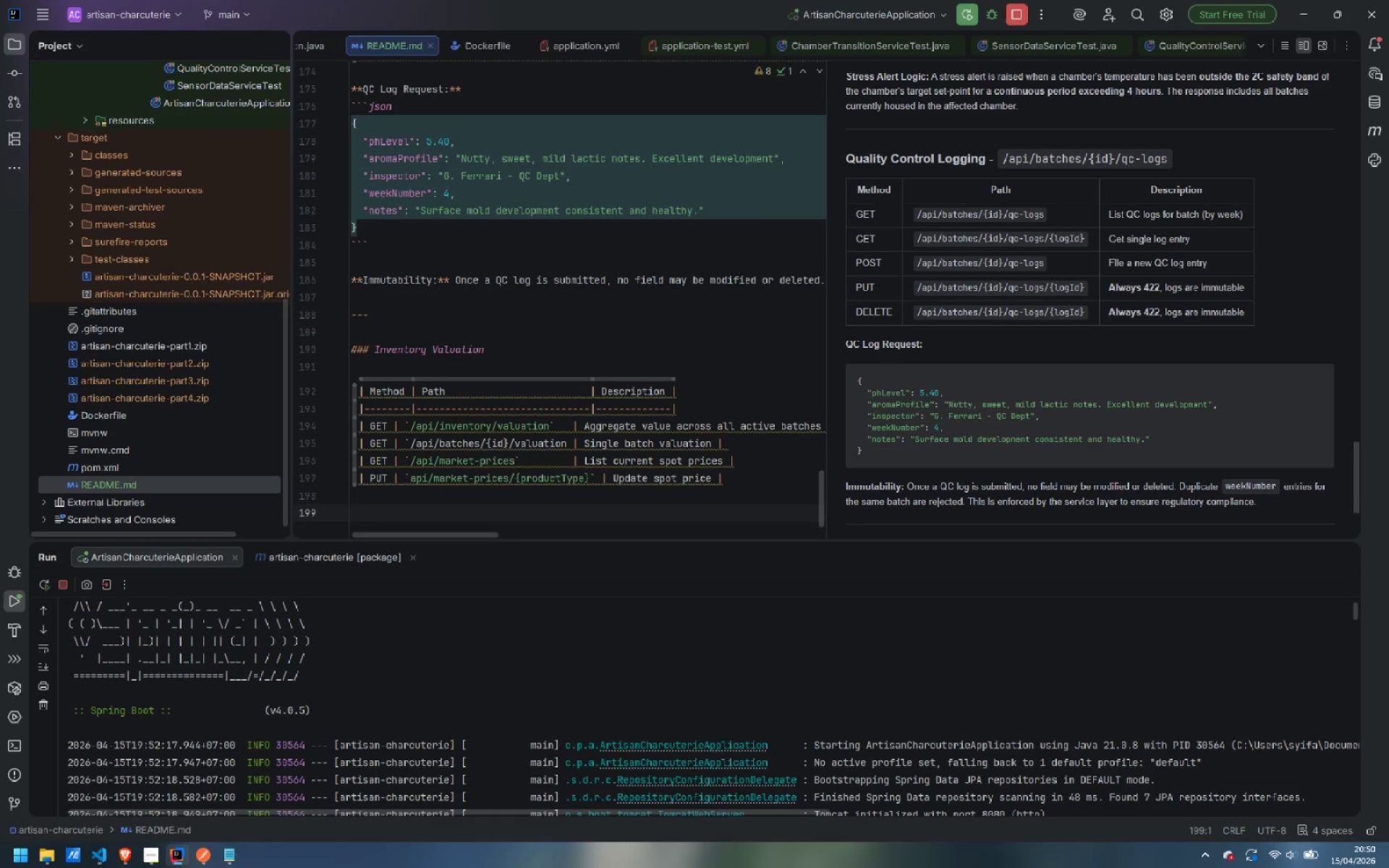 
type(**Weight )
key(Backspace)
type(-Loss Projection Formula:**)
 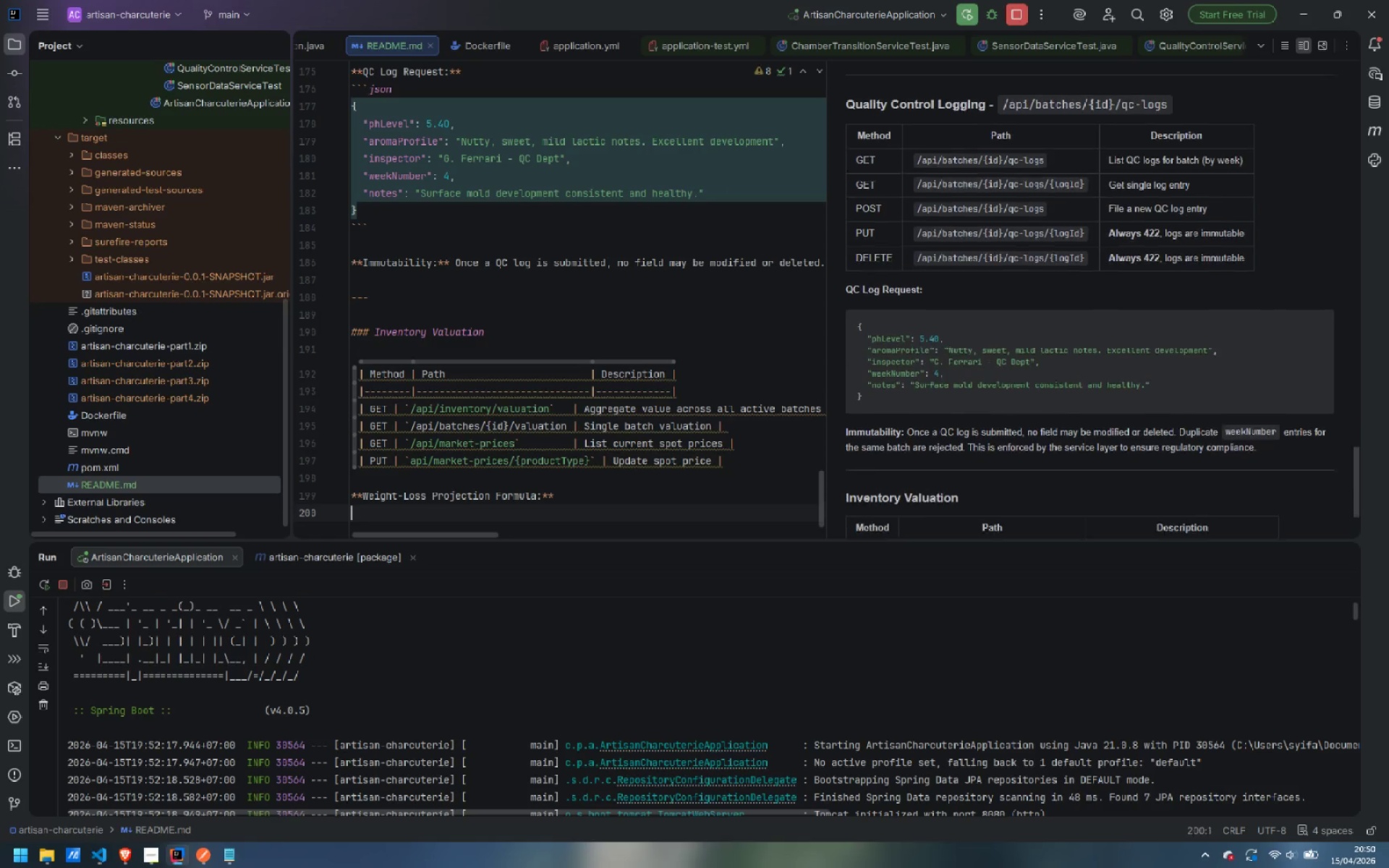 
 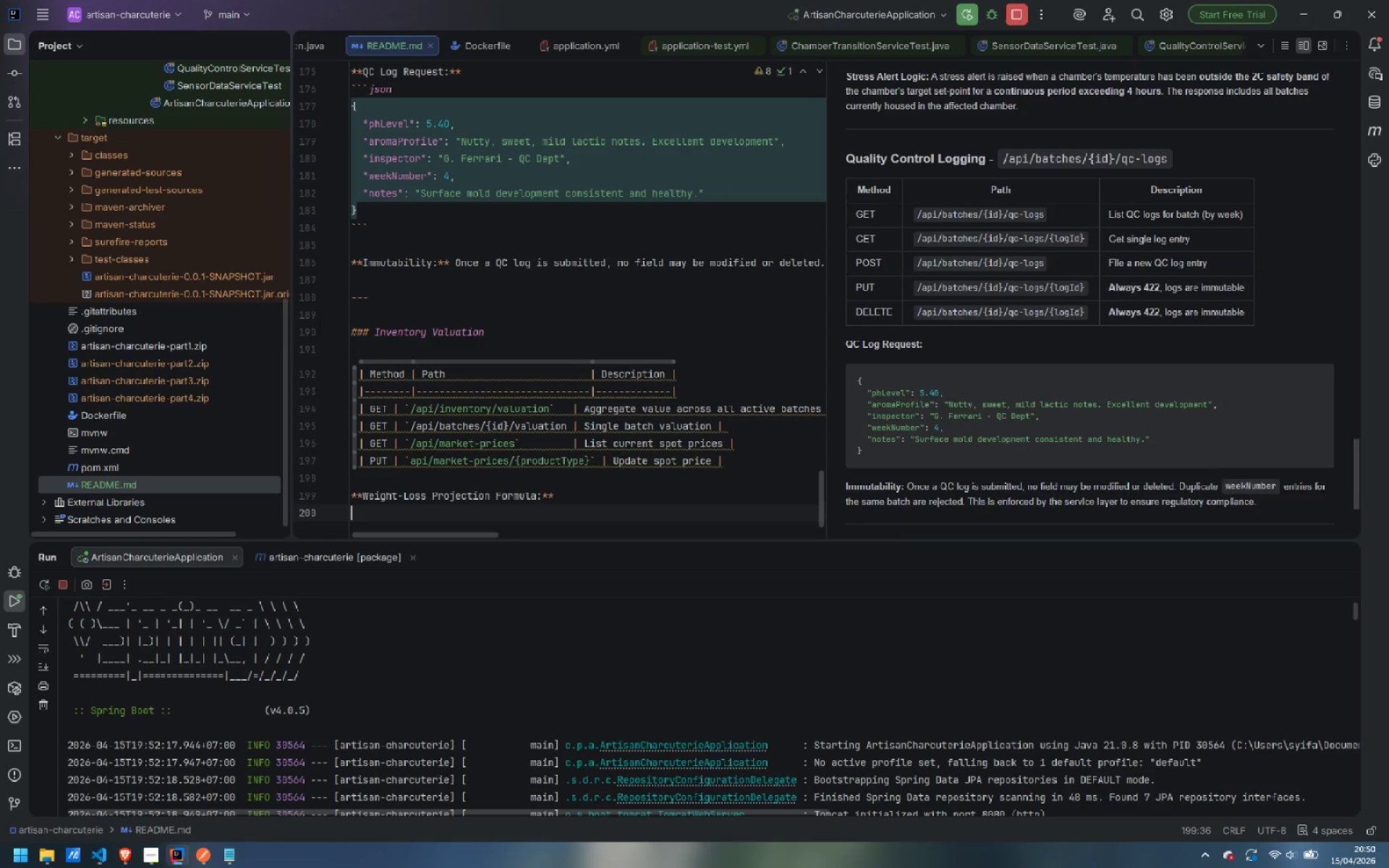 
key(Enter)
 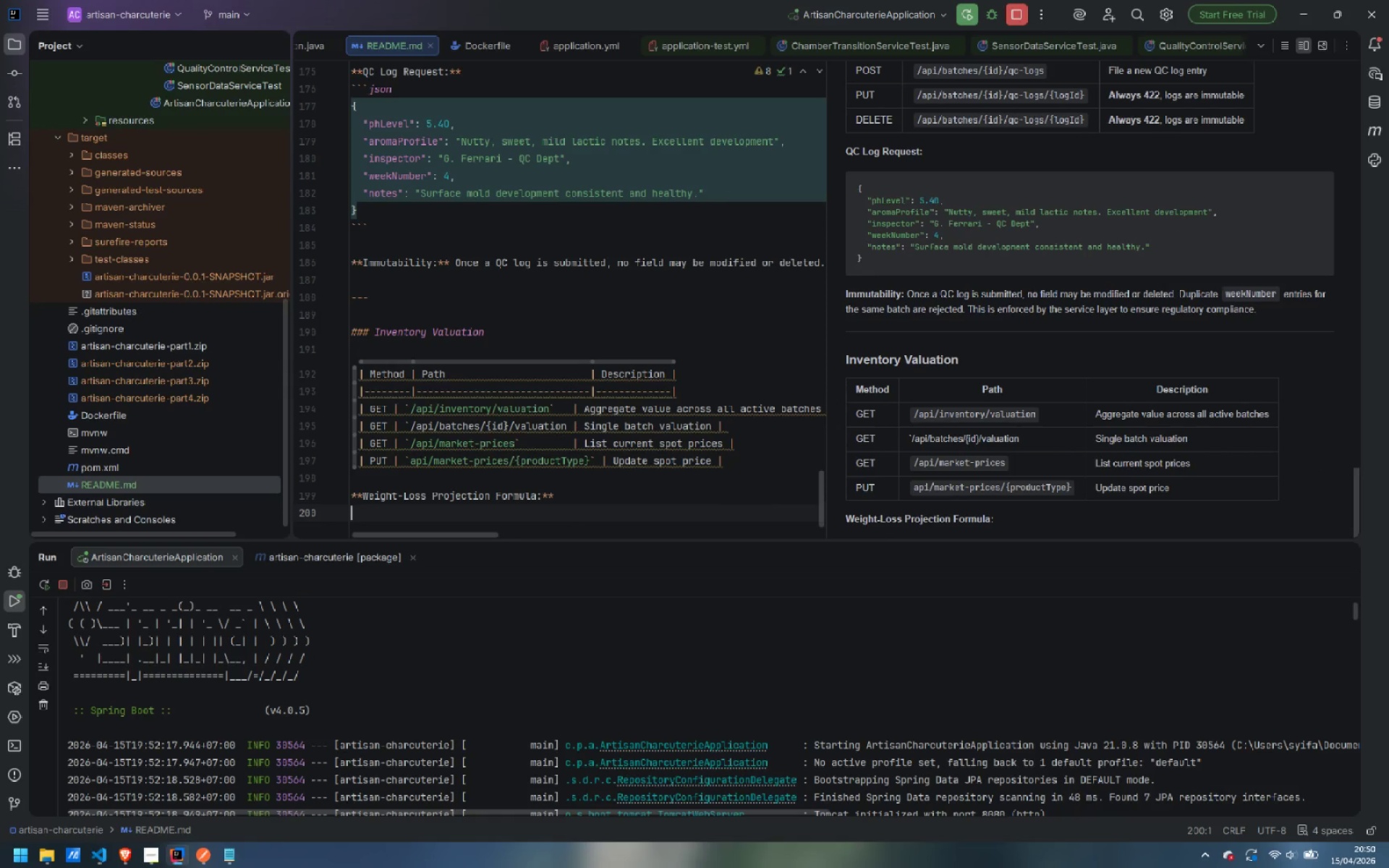 
key(Backquote)
 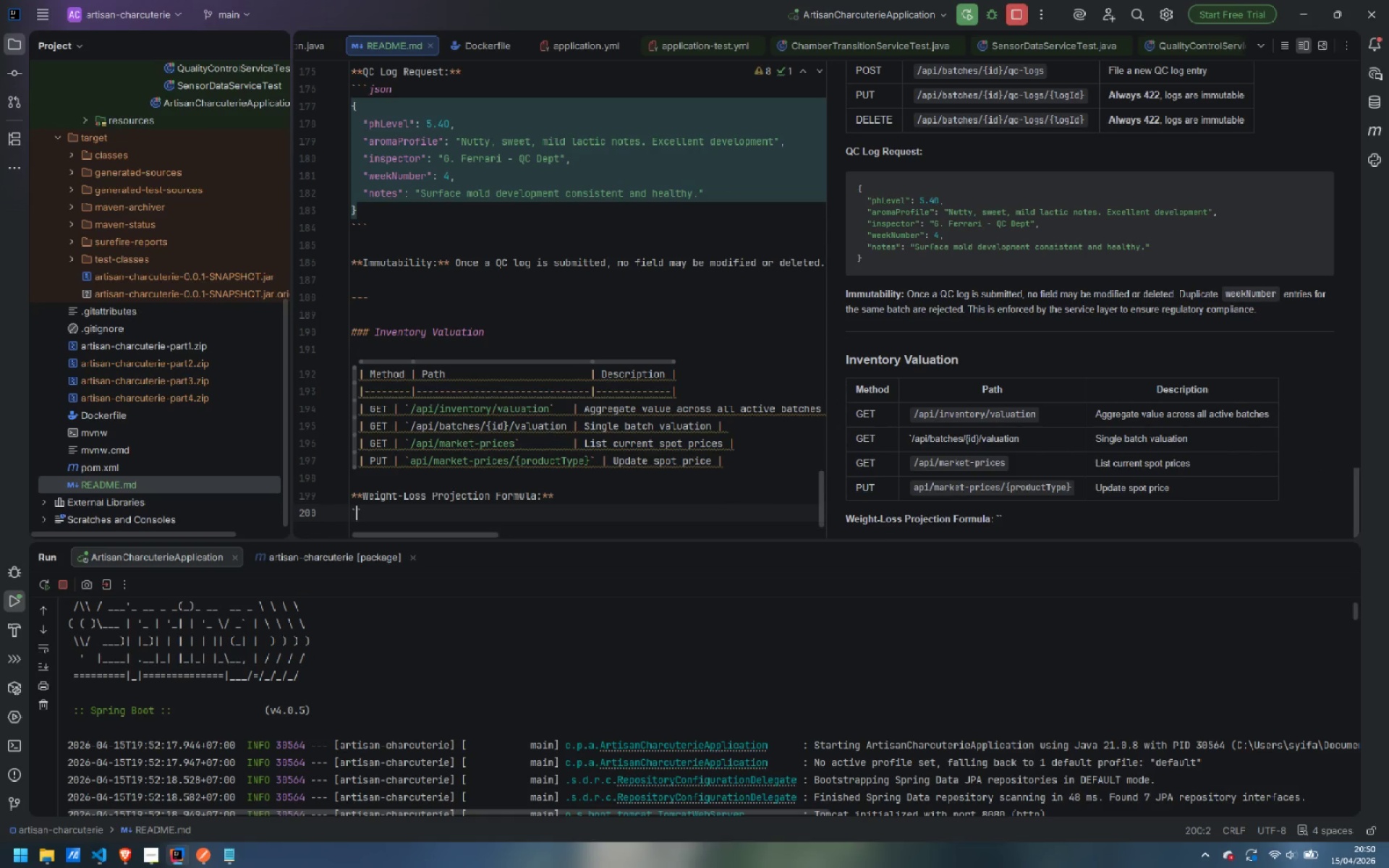 
key(Backquote)
 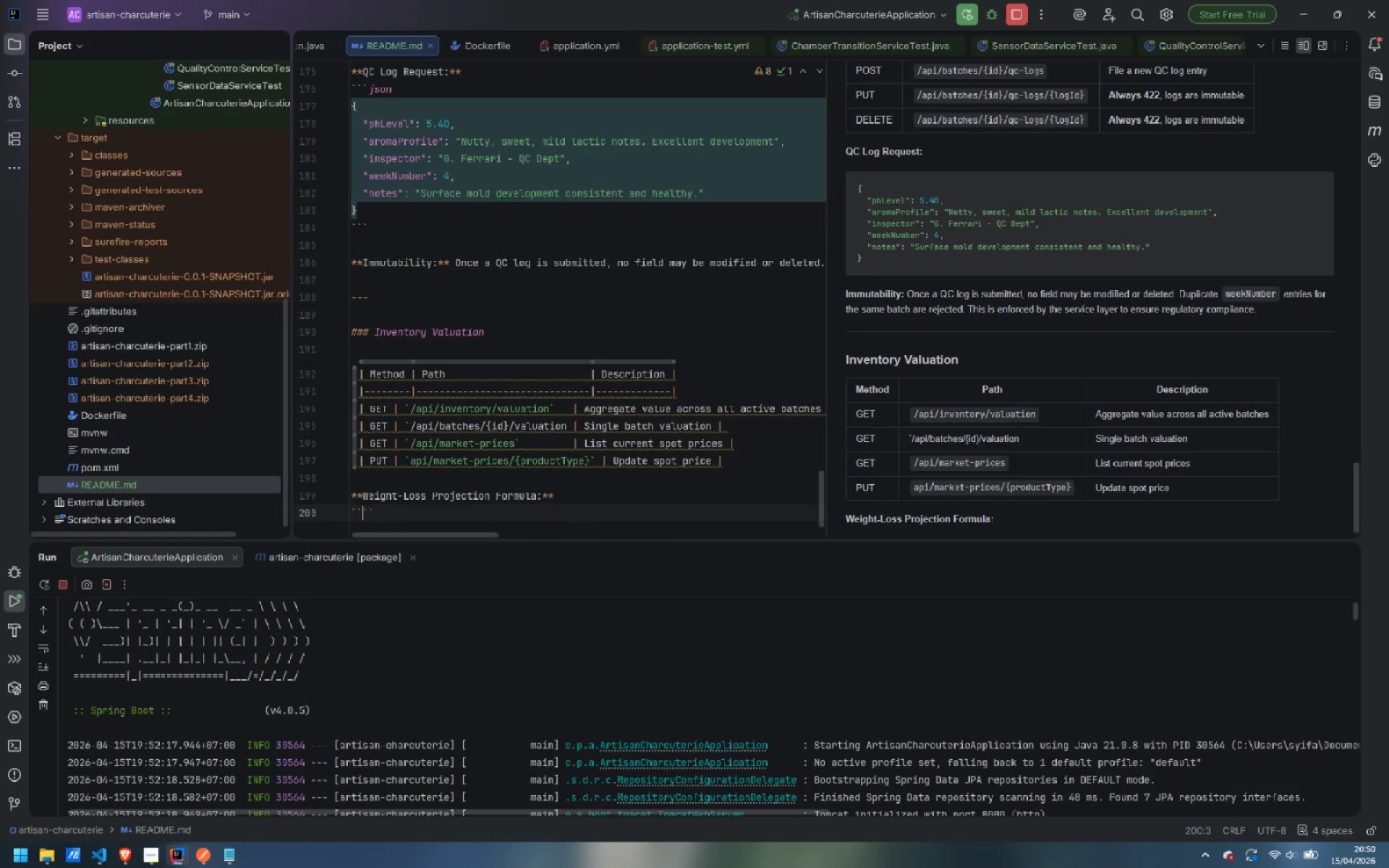 
key(Backquote)
 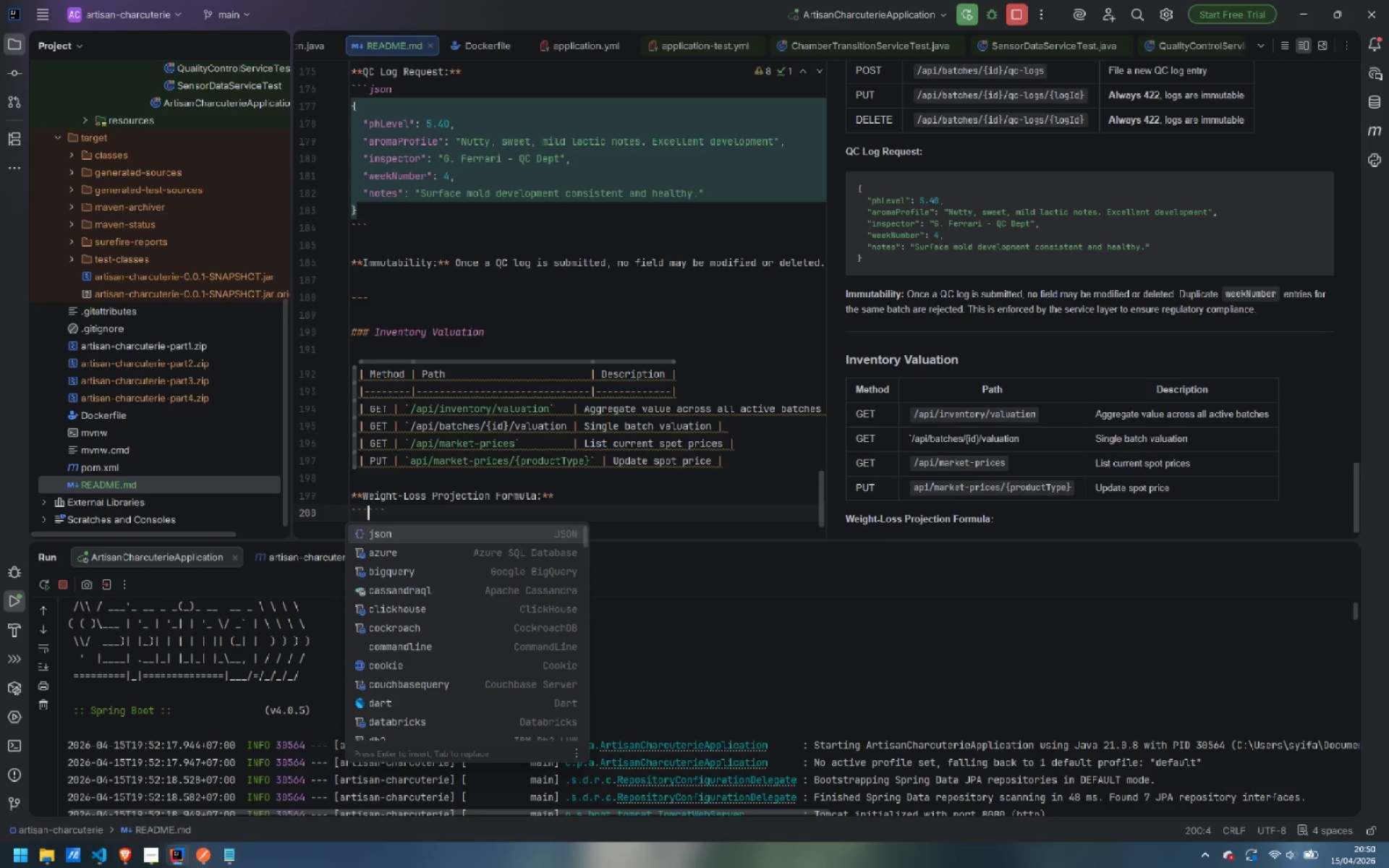 
key(Enter)
 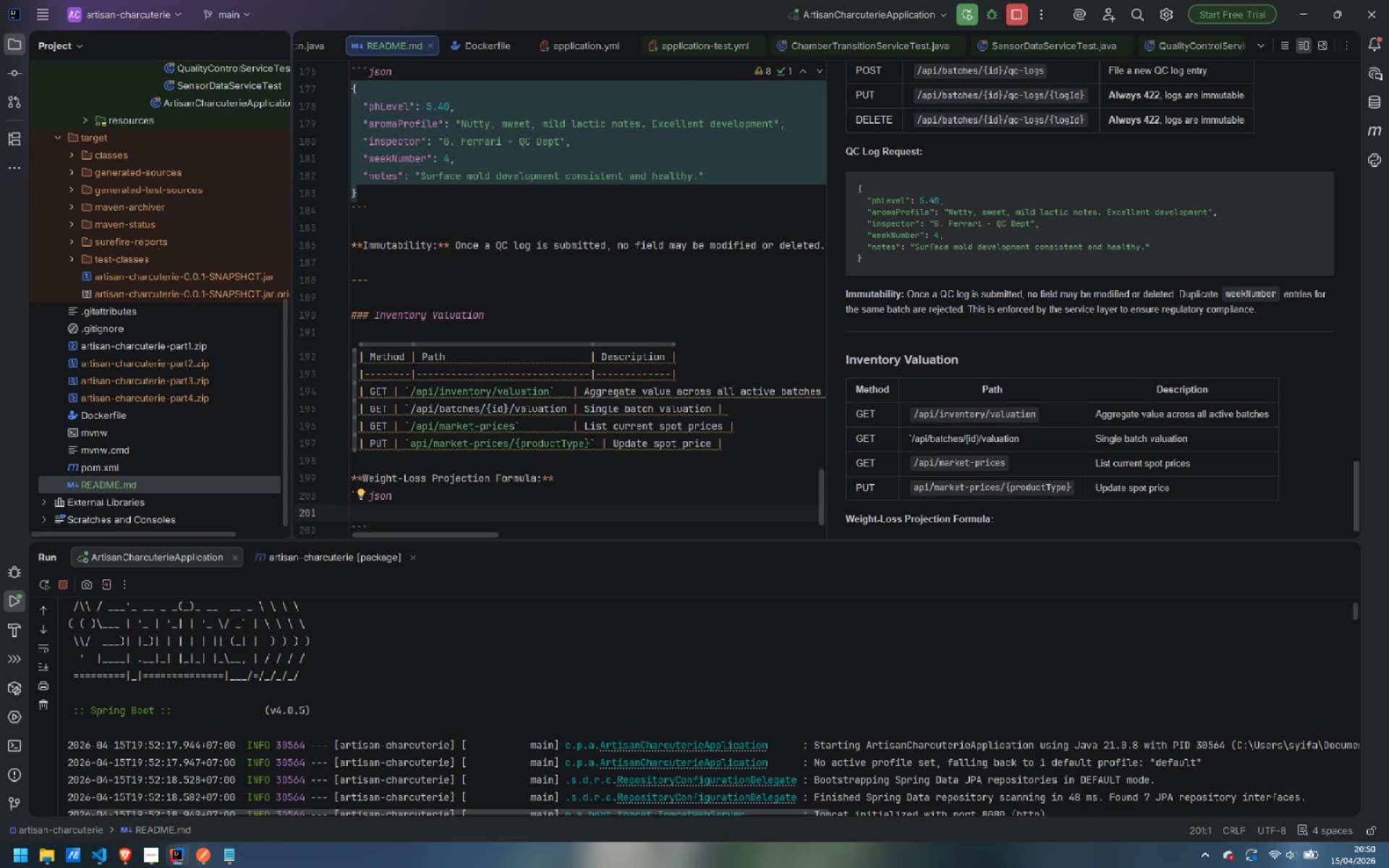 
wait(6.47)
 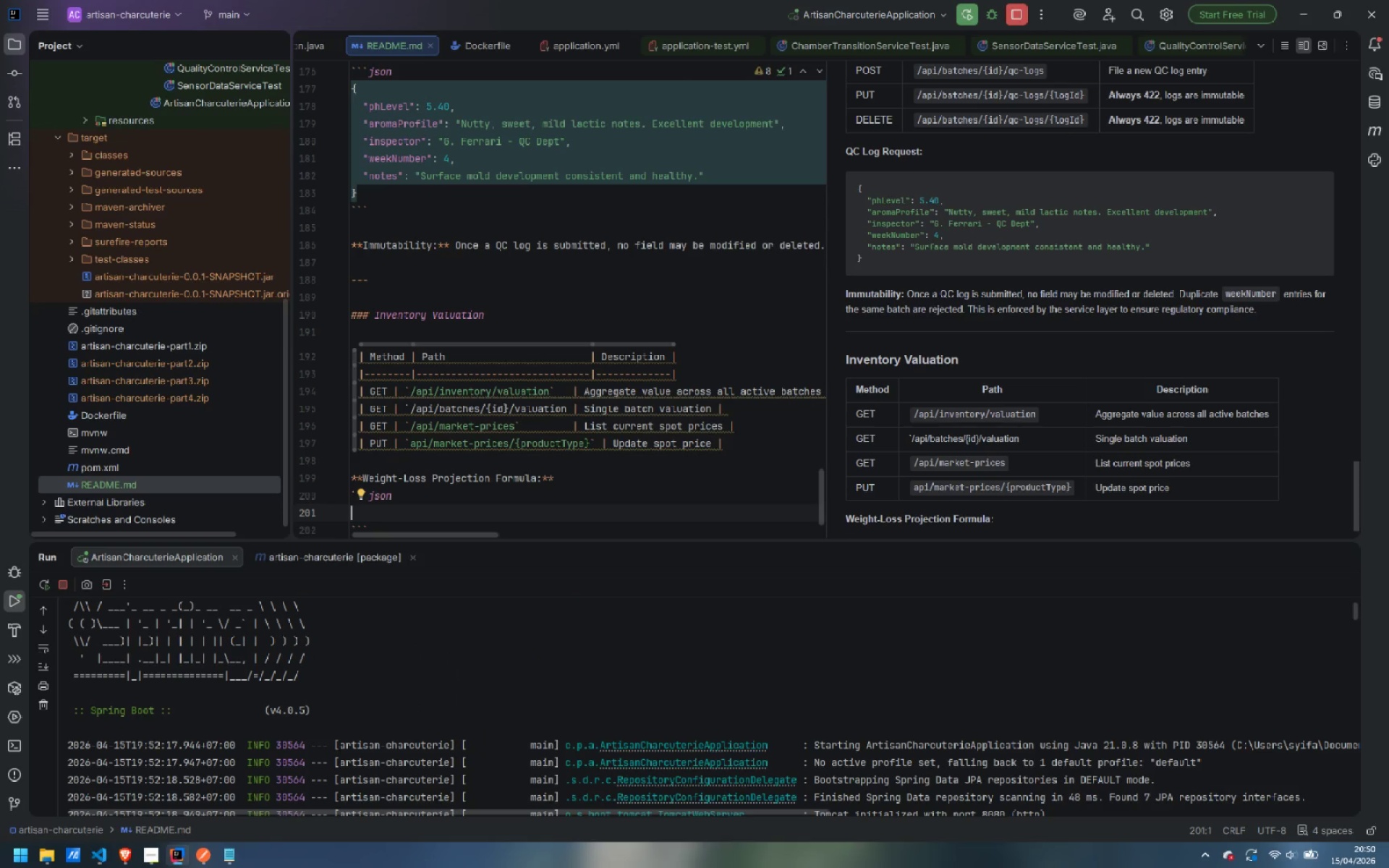 
type(monthlyLossRate)
 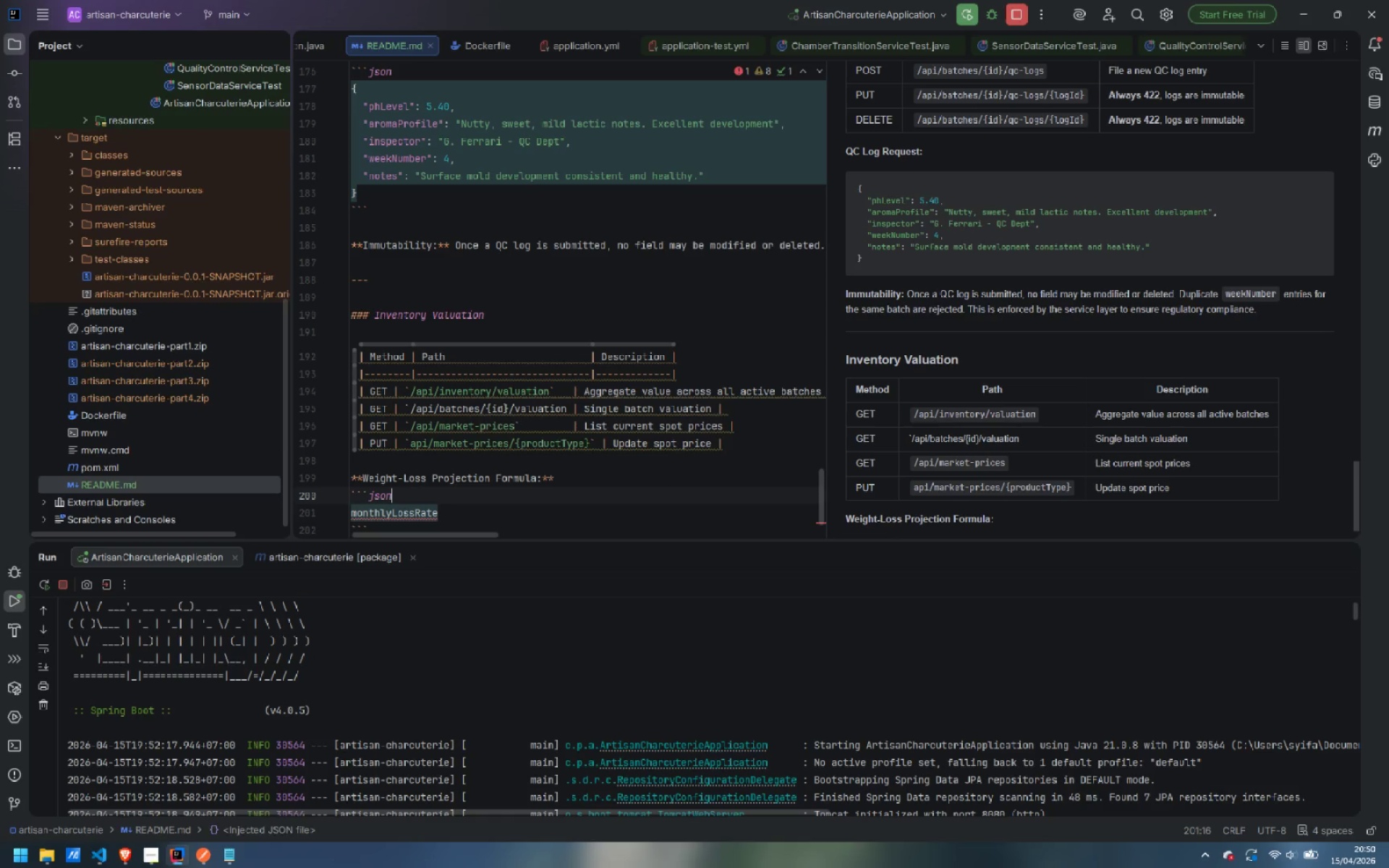 
 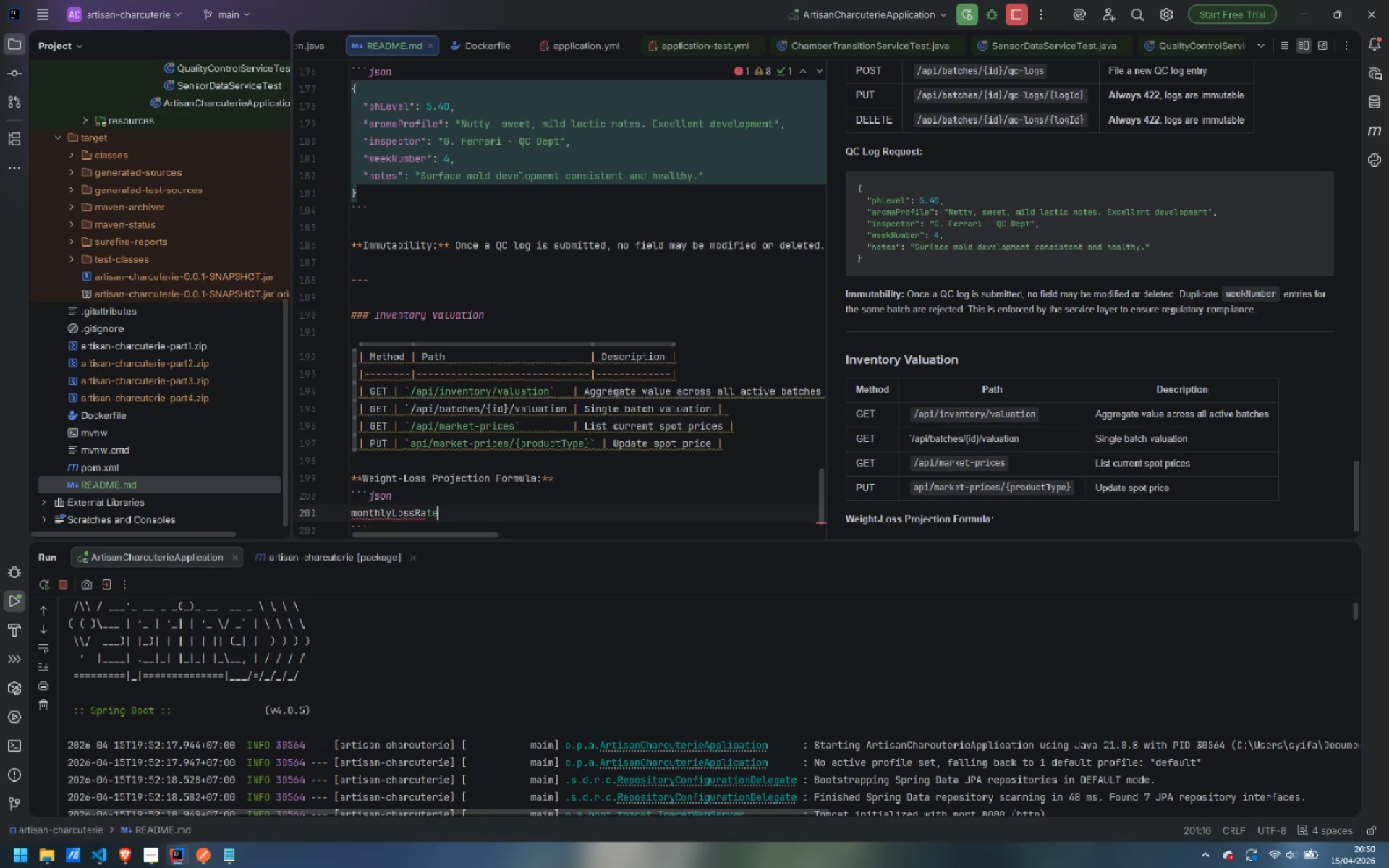 
key(ArrowUp)
 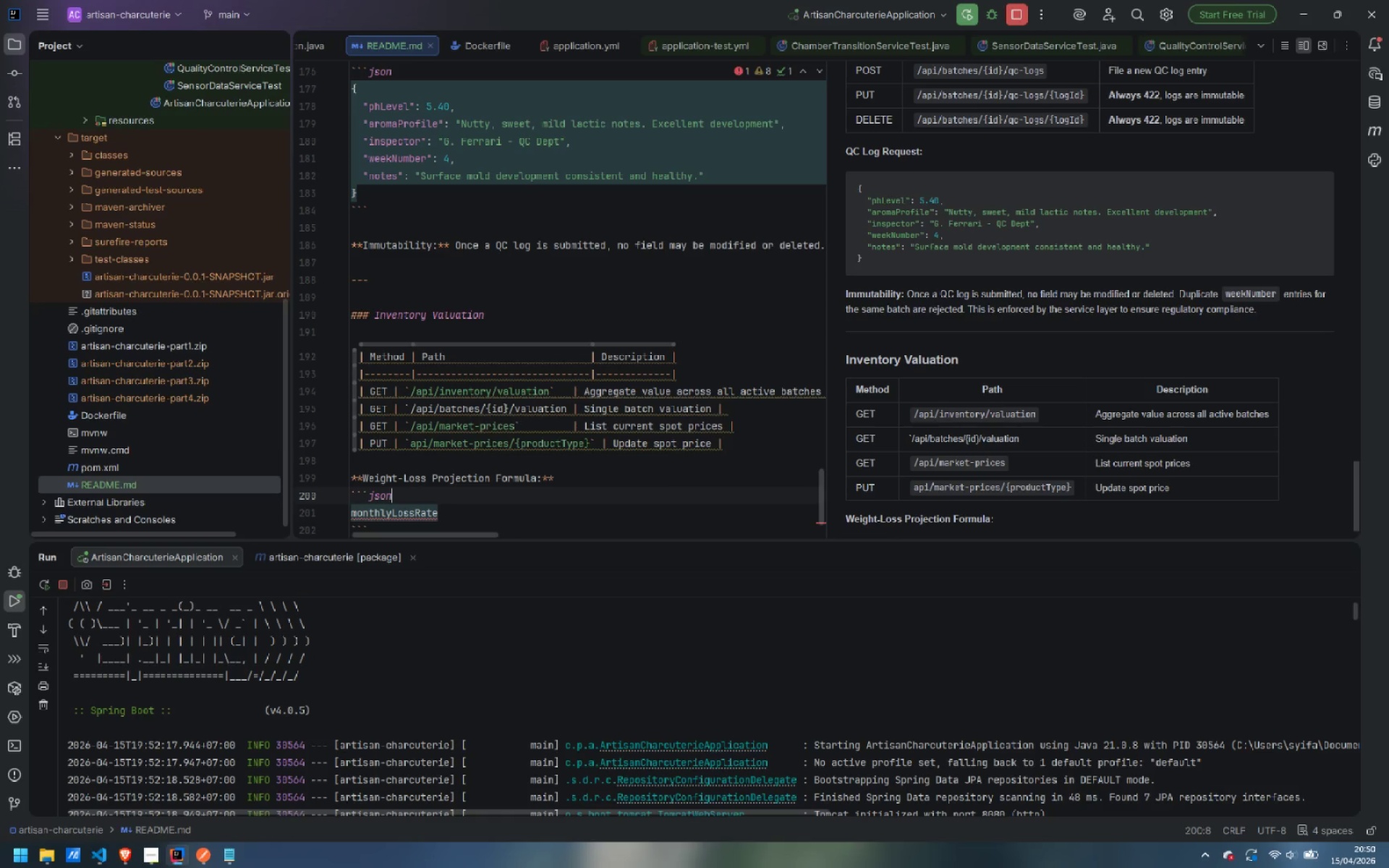 
key(Backspace)
 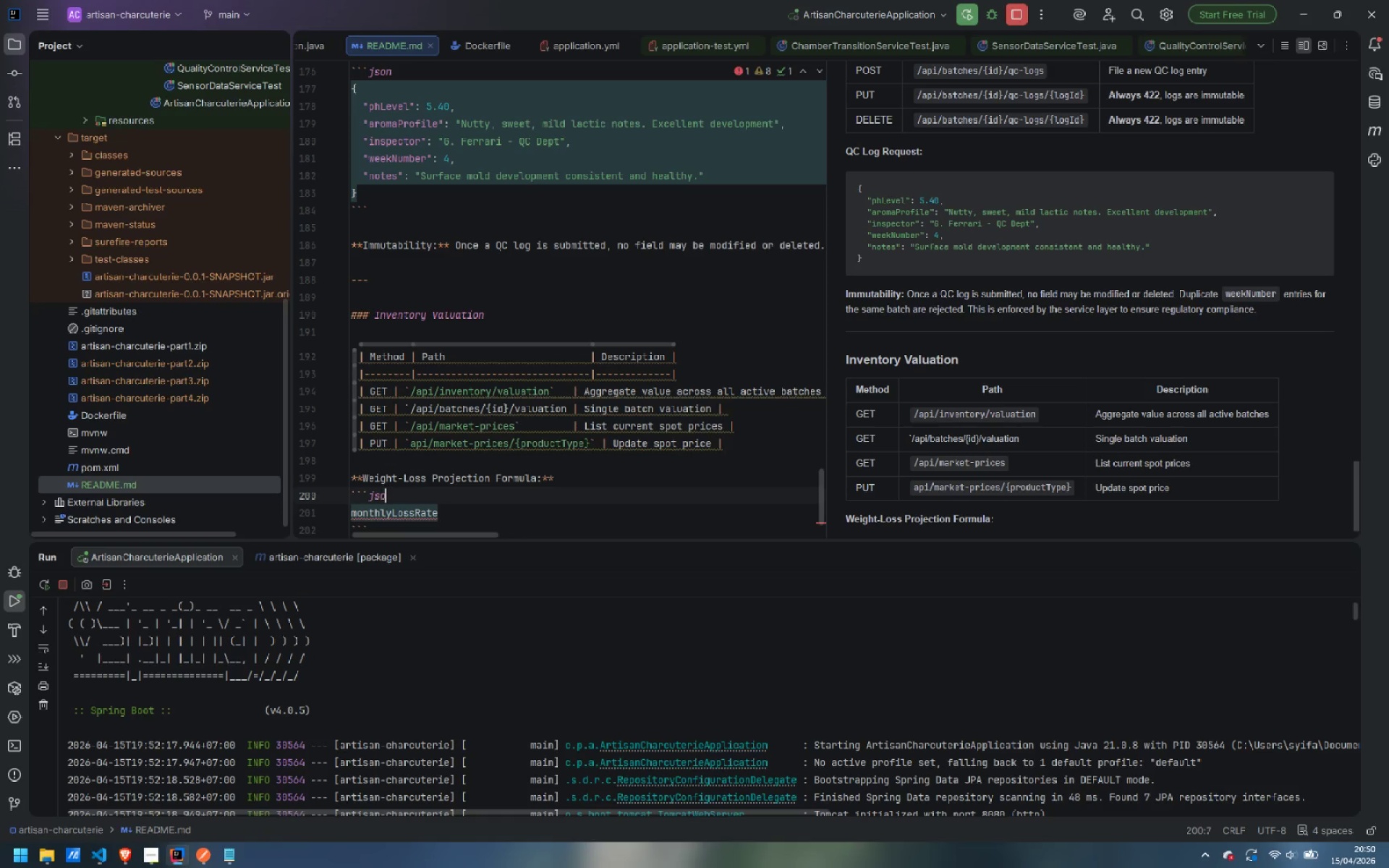 
key(Backspace)
 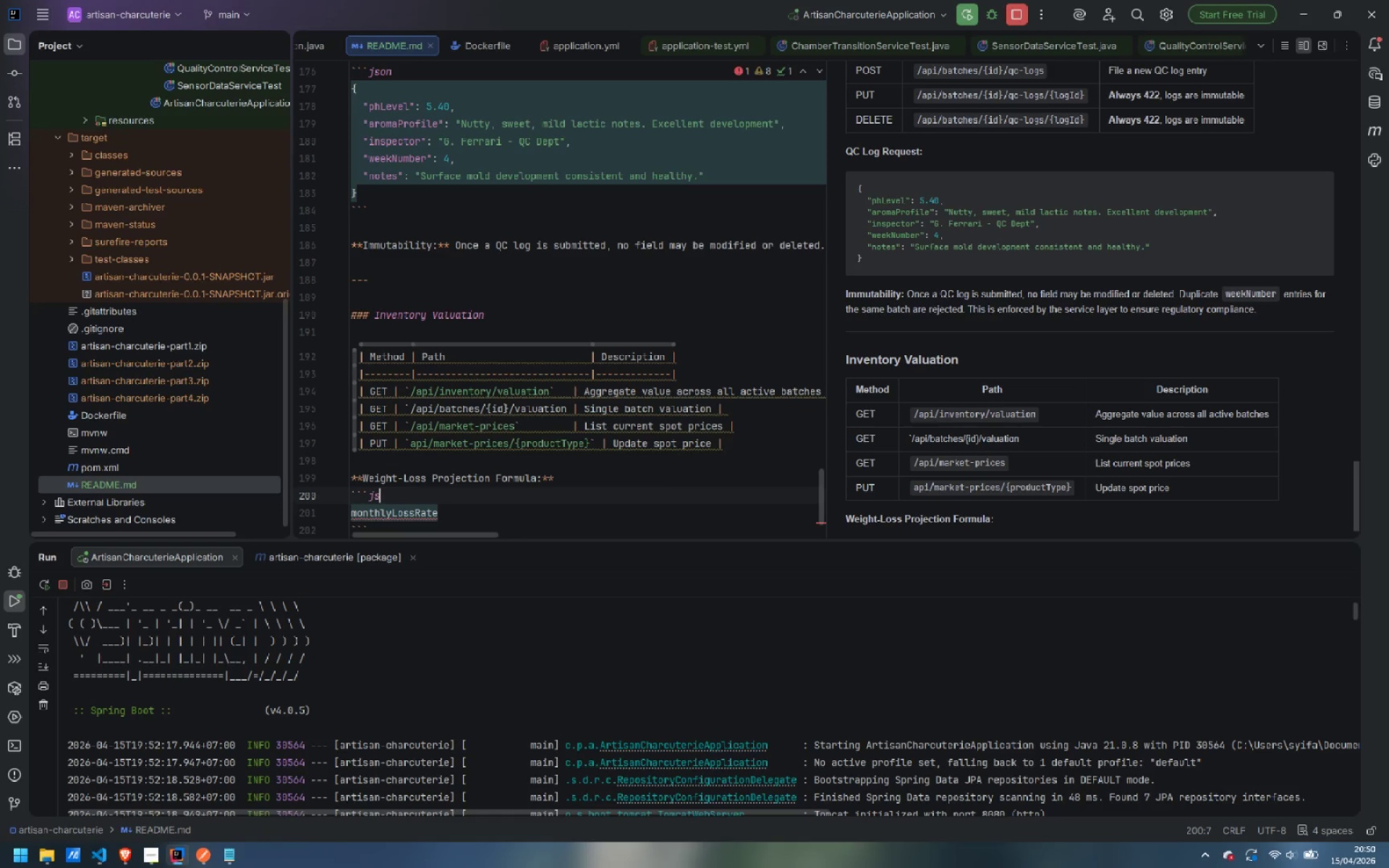 
key(Backspace)
 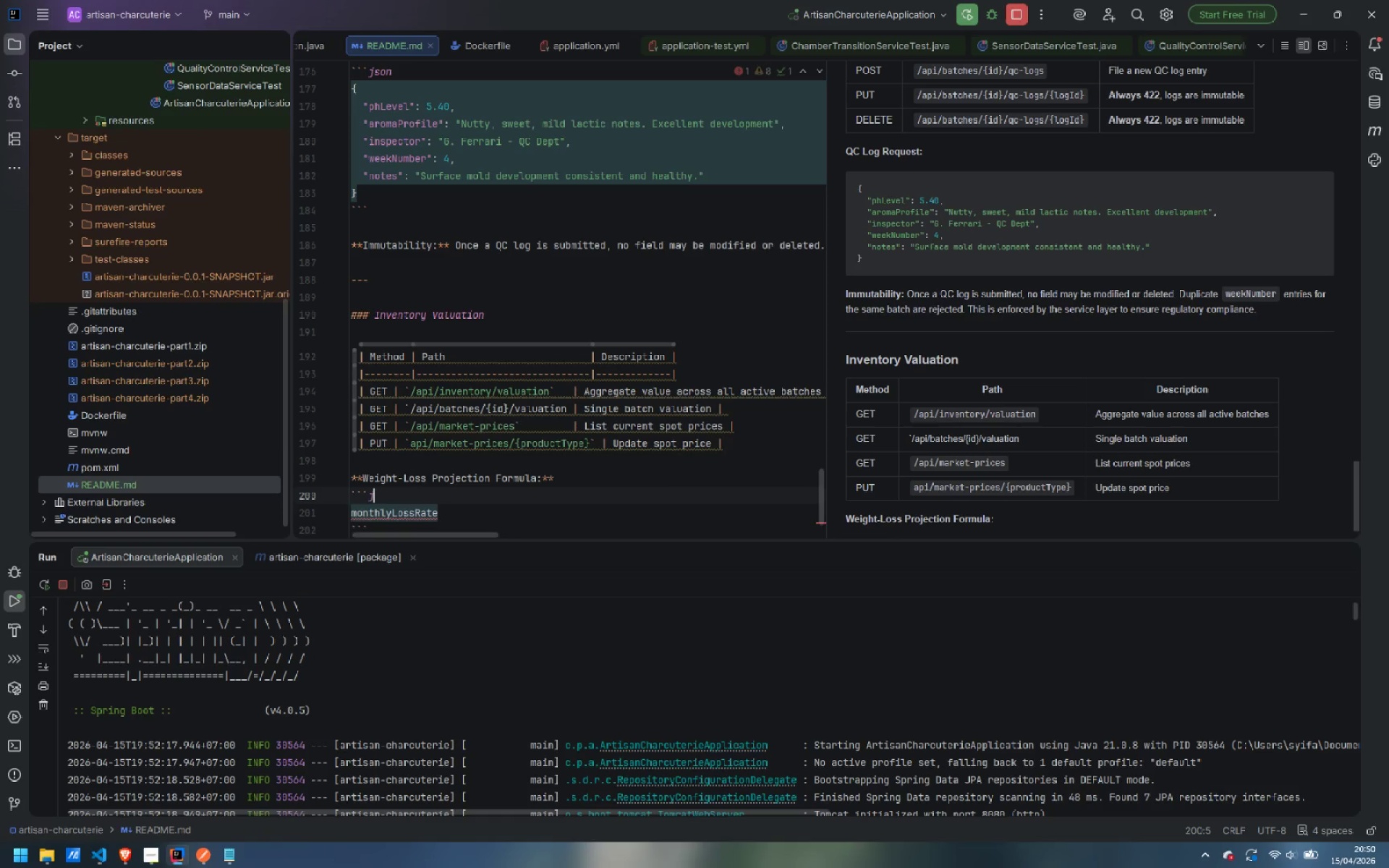 
key(Backspace)
 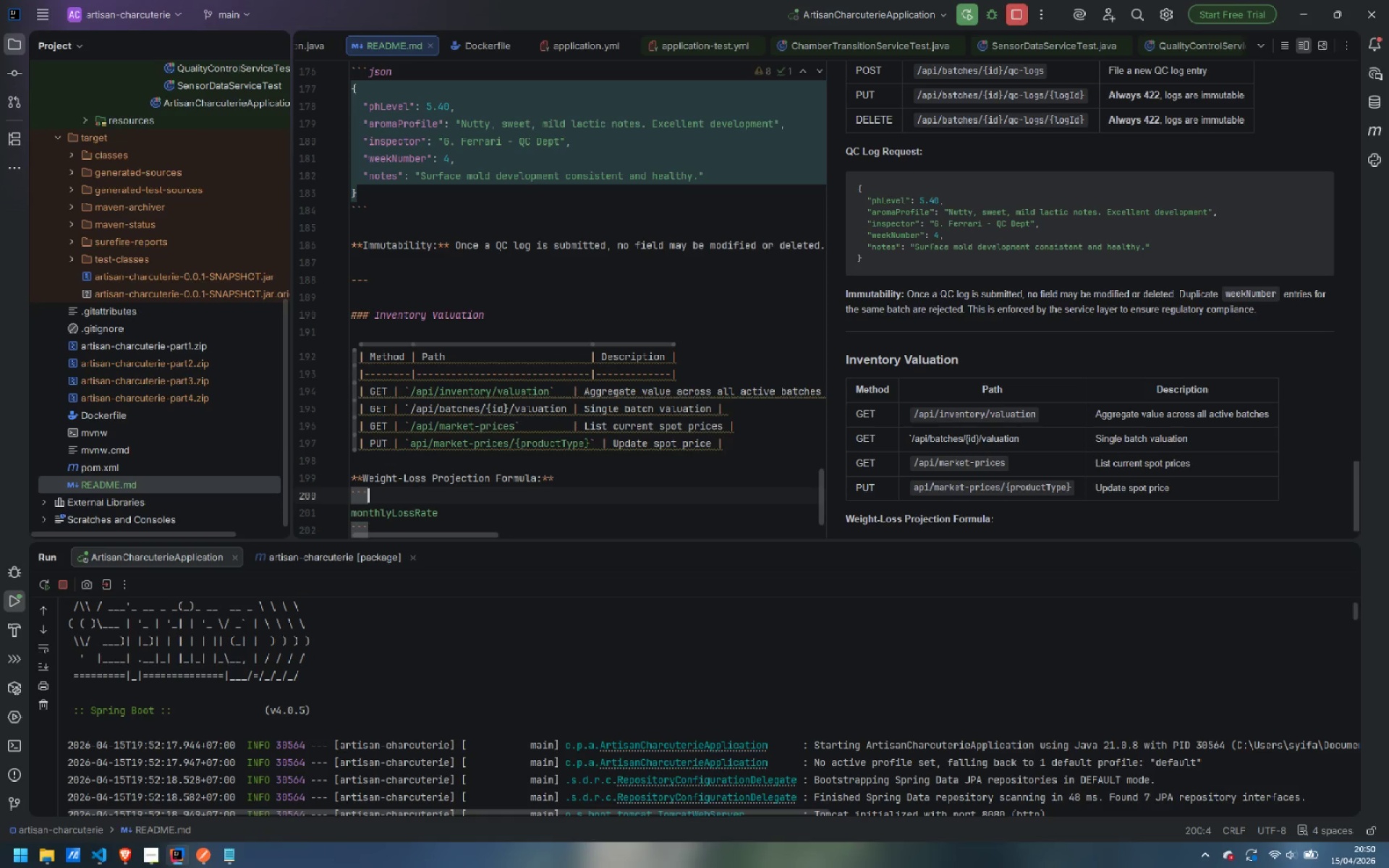 
key(ArrowDown)
 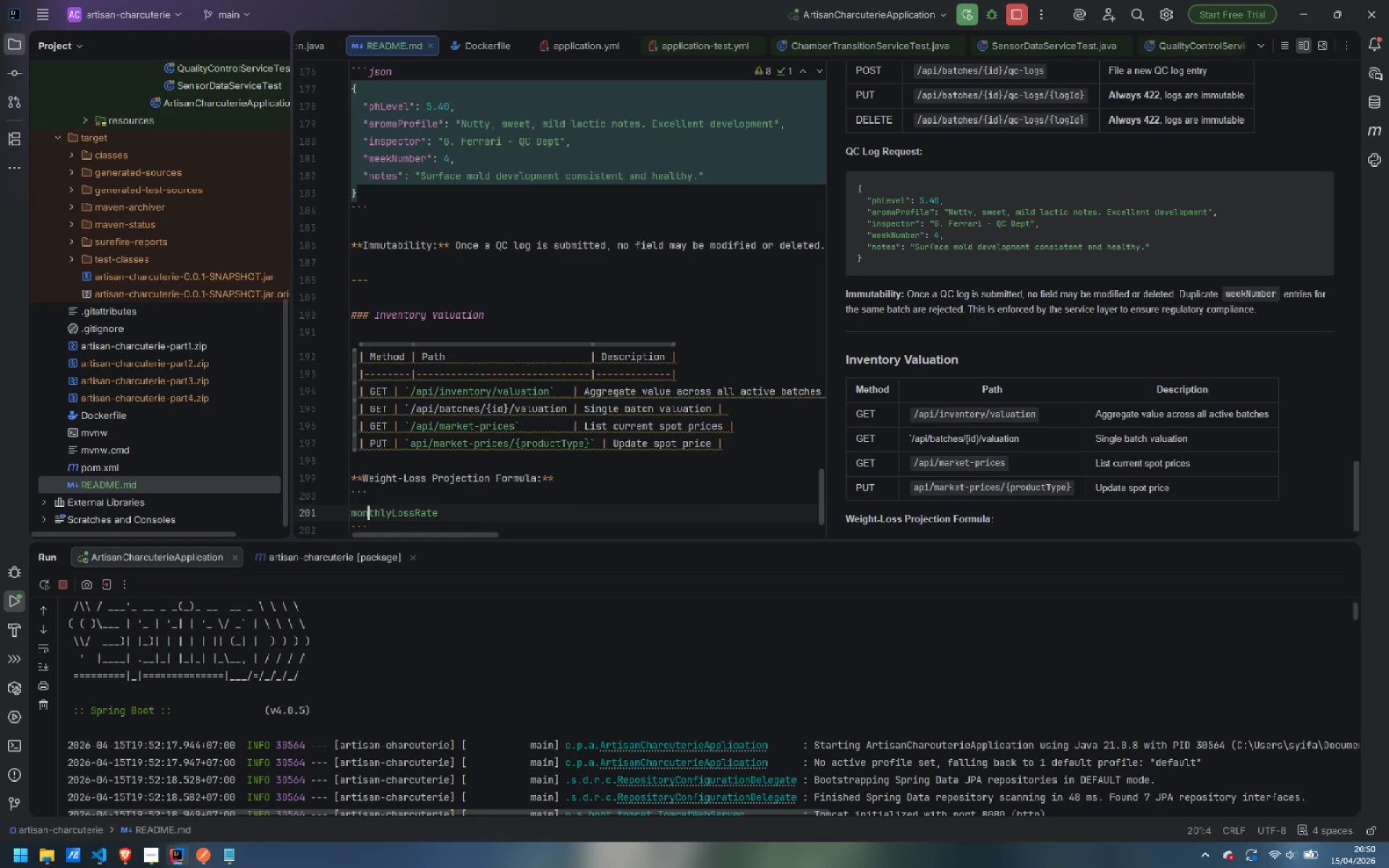 
key(Control+ArrowRight)
 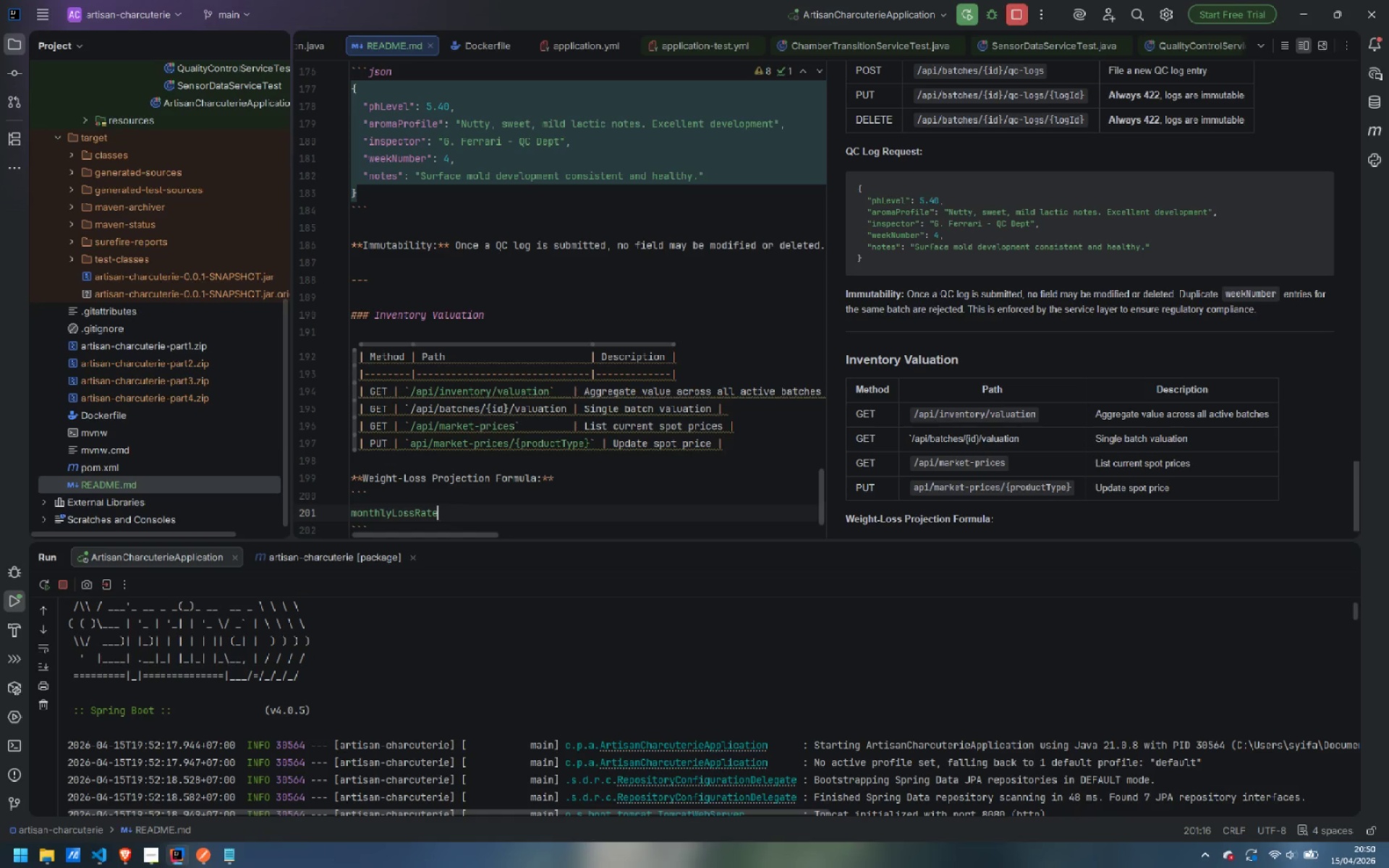 
type( = productType.standarWe)
key(Backspace)
key(Backspace)
type(dWeightLossPercent / batch.targetAgingMonths)
 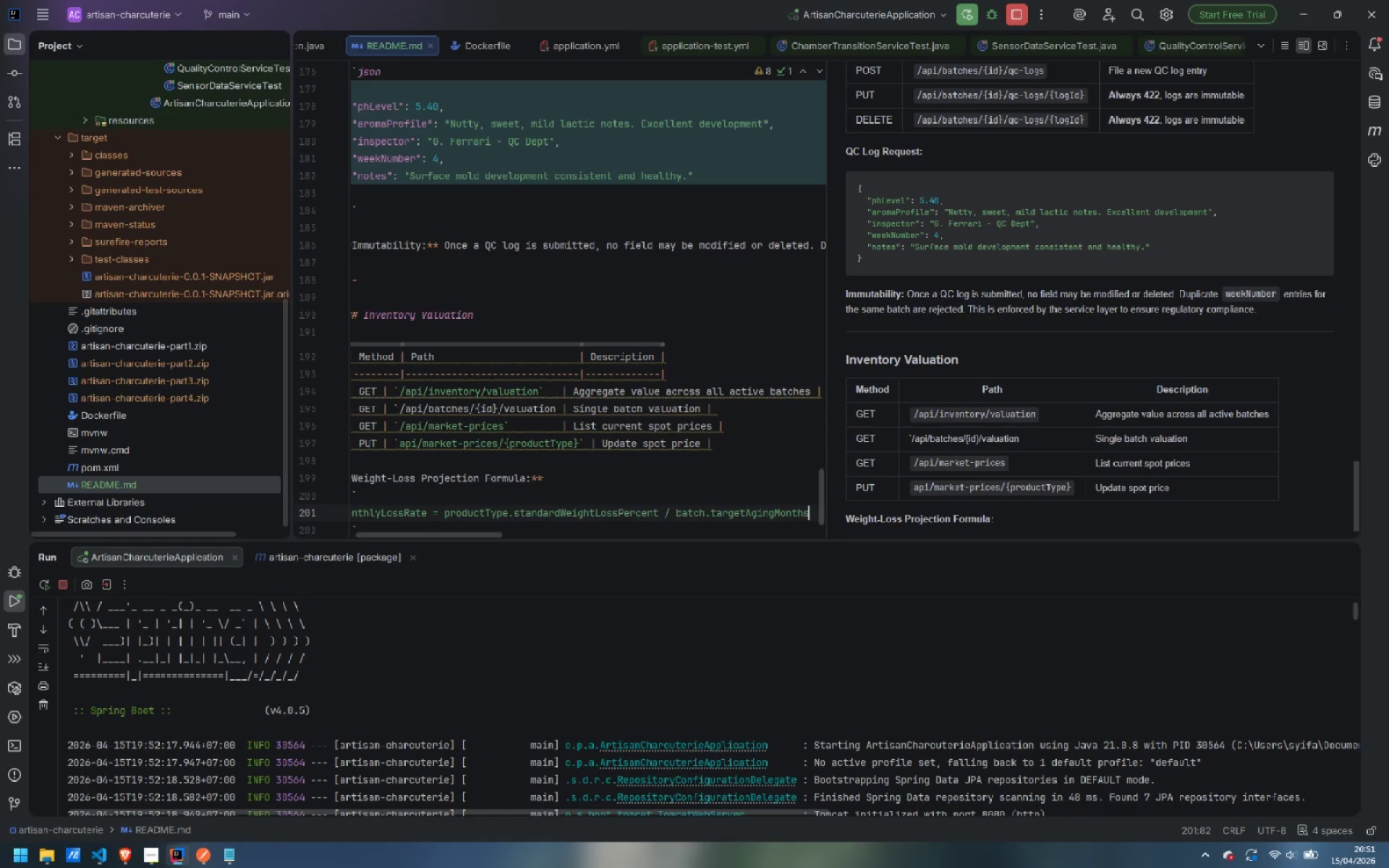 
key(Enter)
 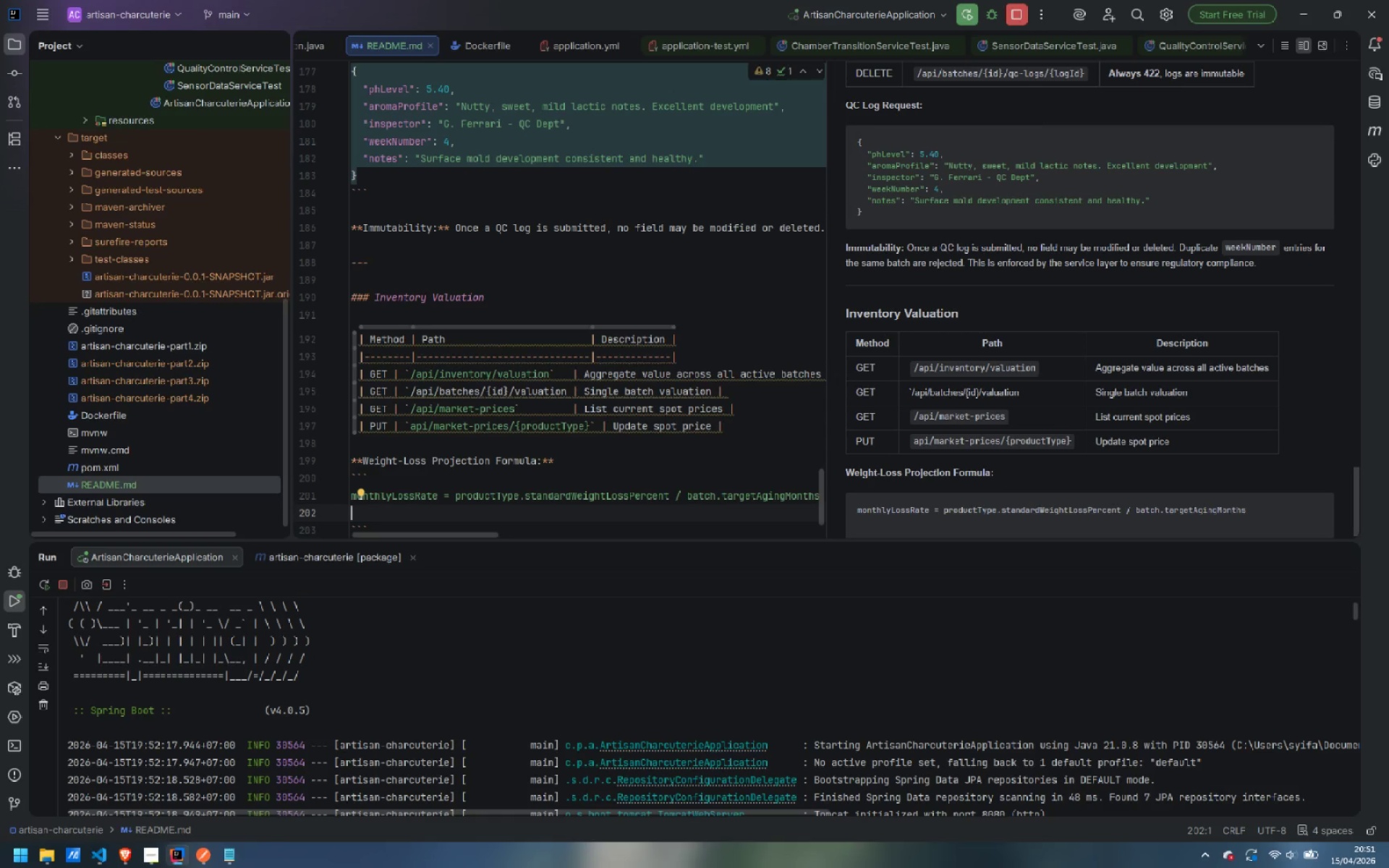 
wait(35.33)
 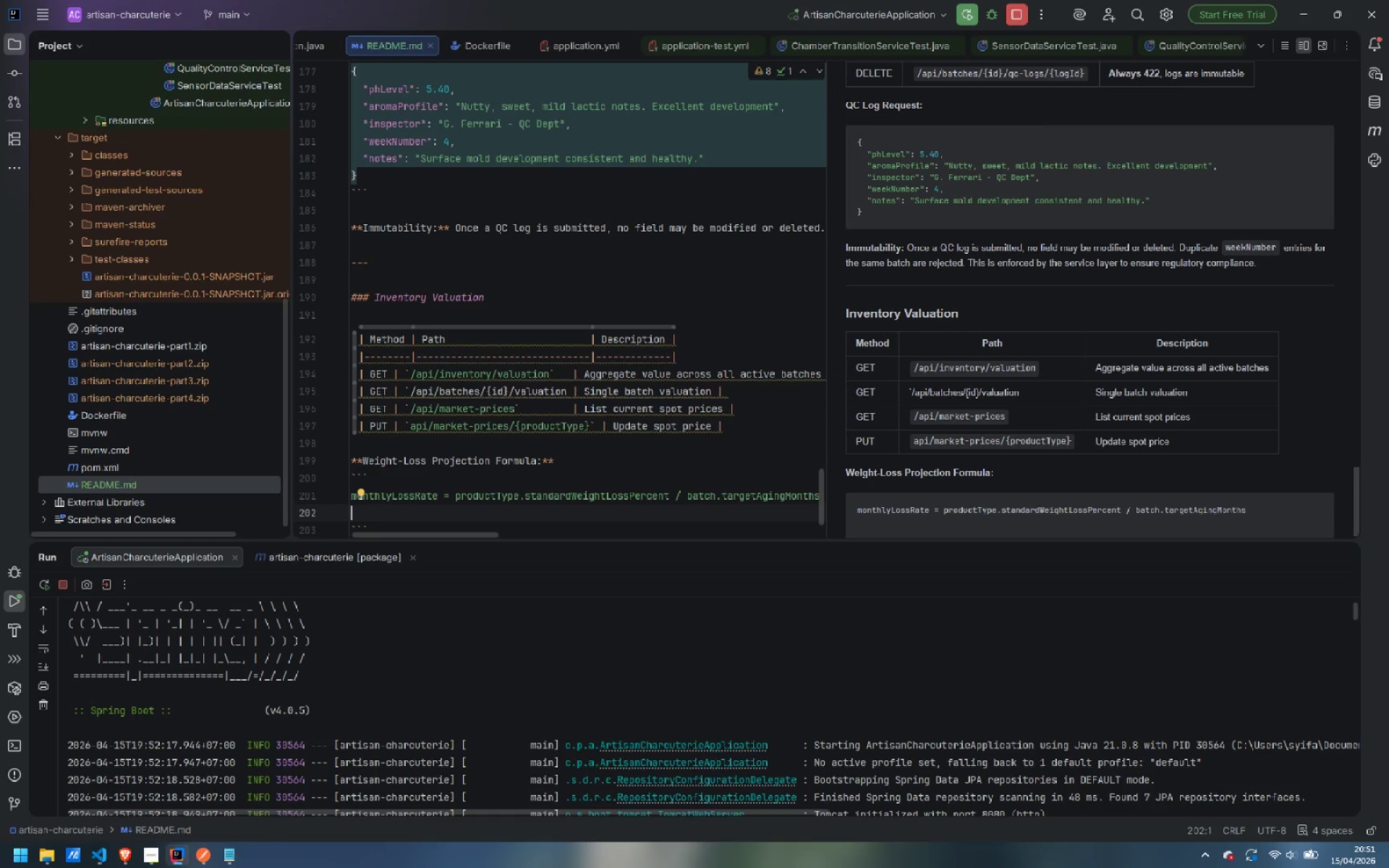 
type(project)
 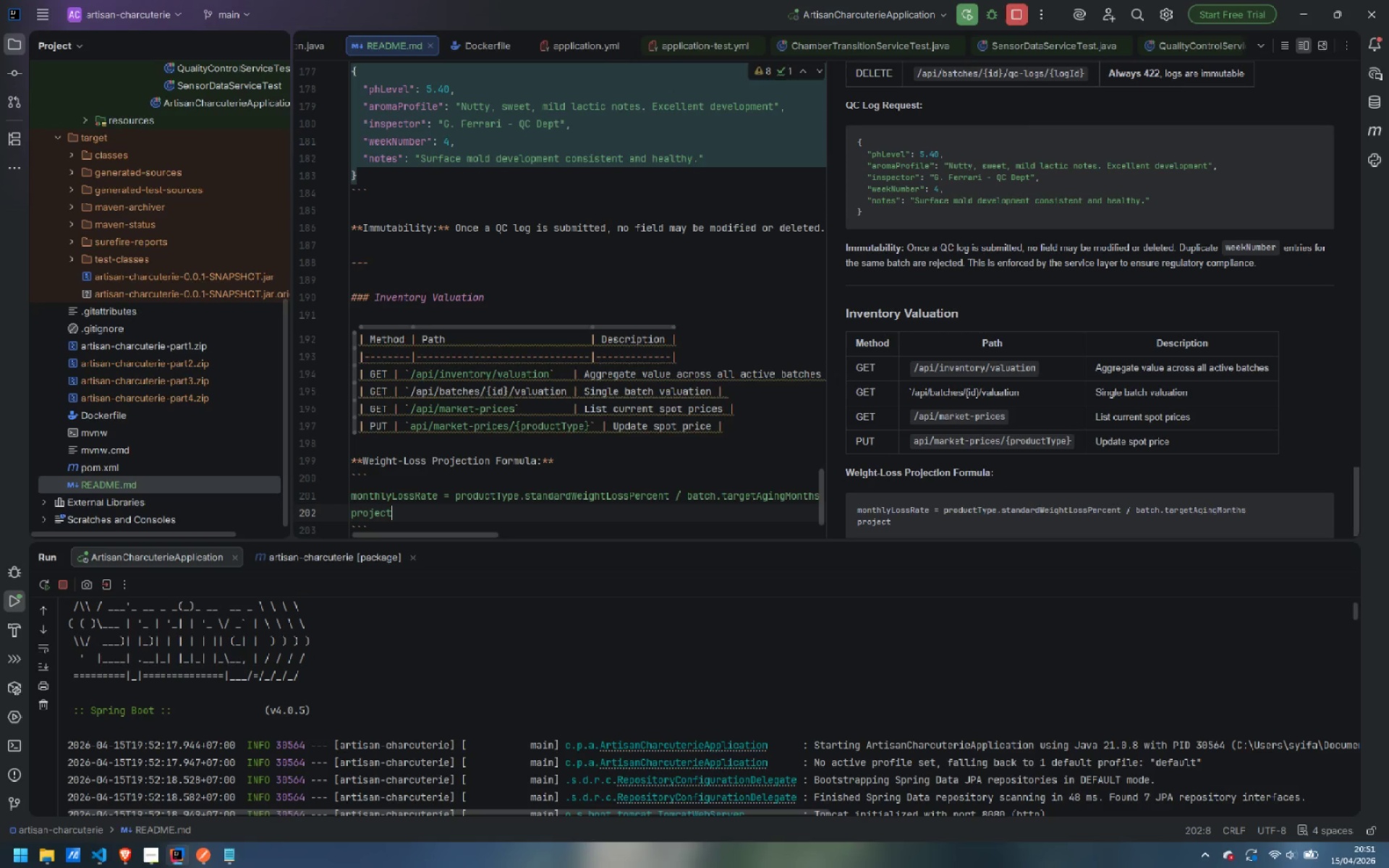 
hold_key(key=ShiftLeft, duration=1.66)
 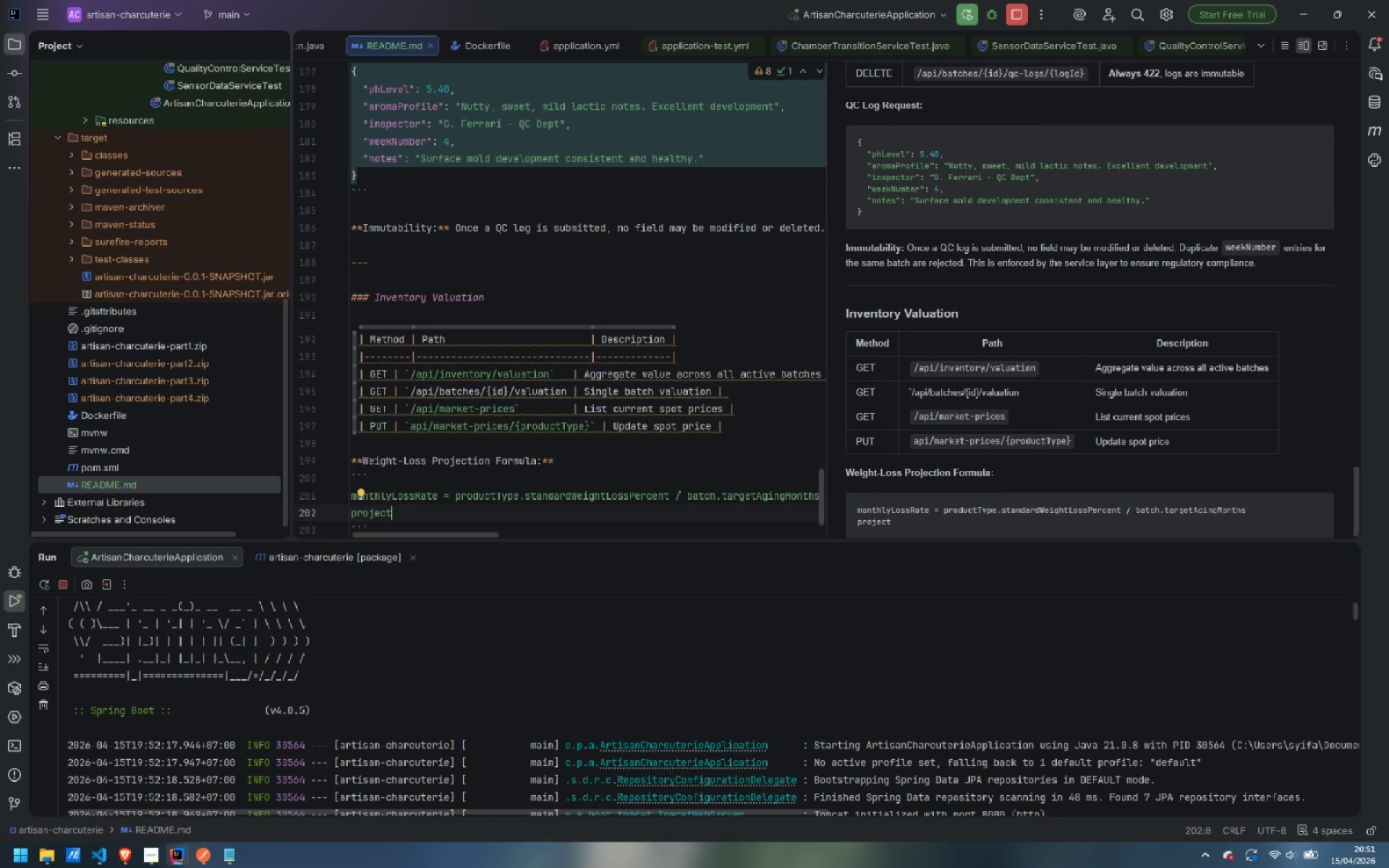 
type(edLoss%  = min())
 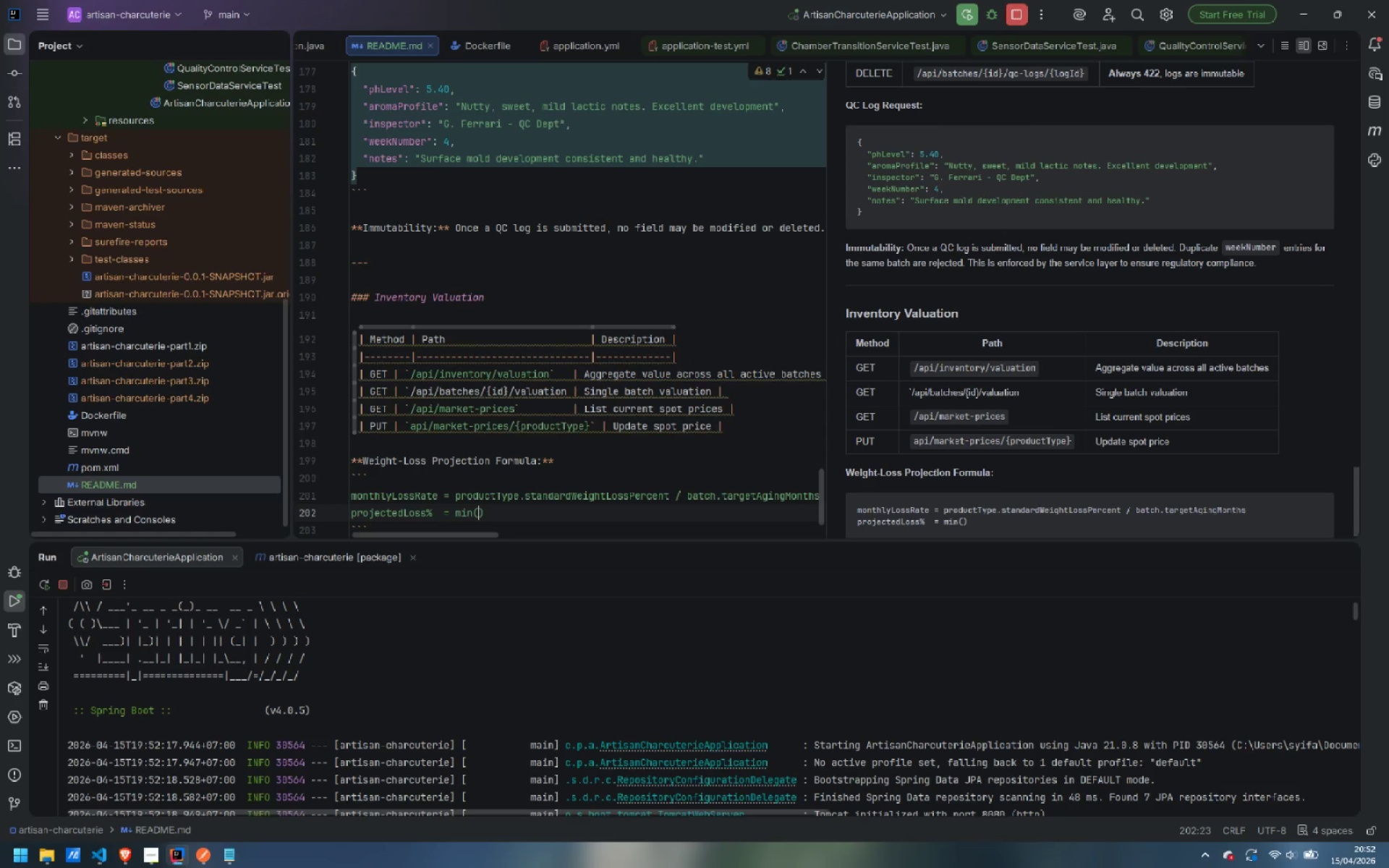 
 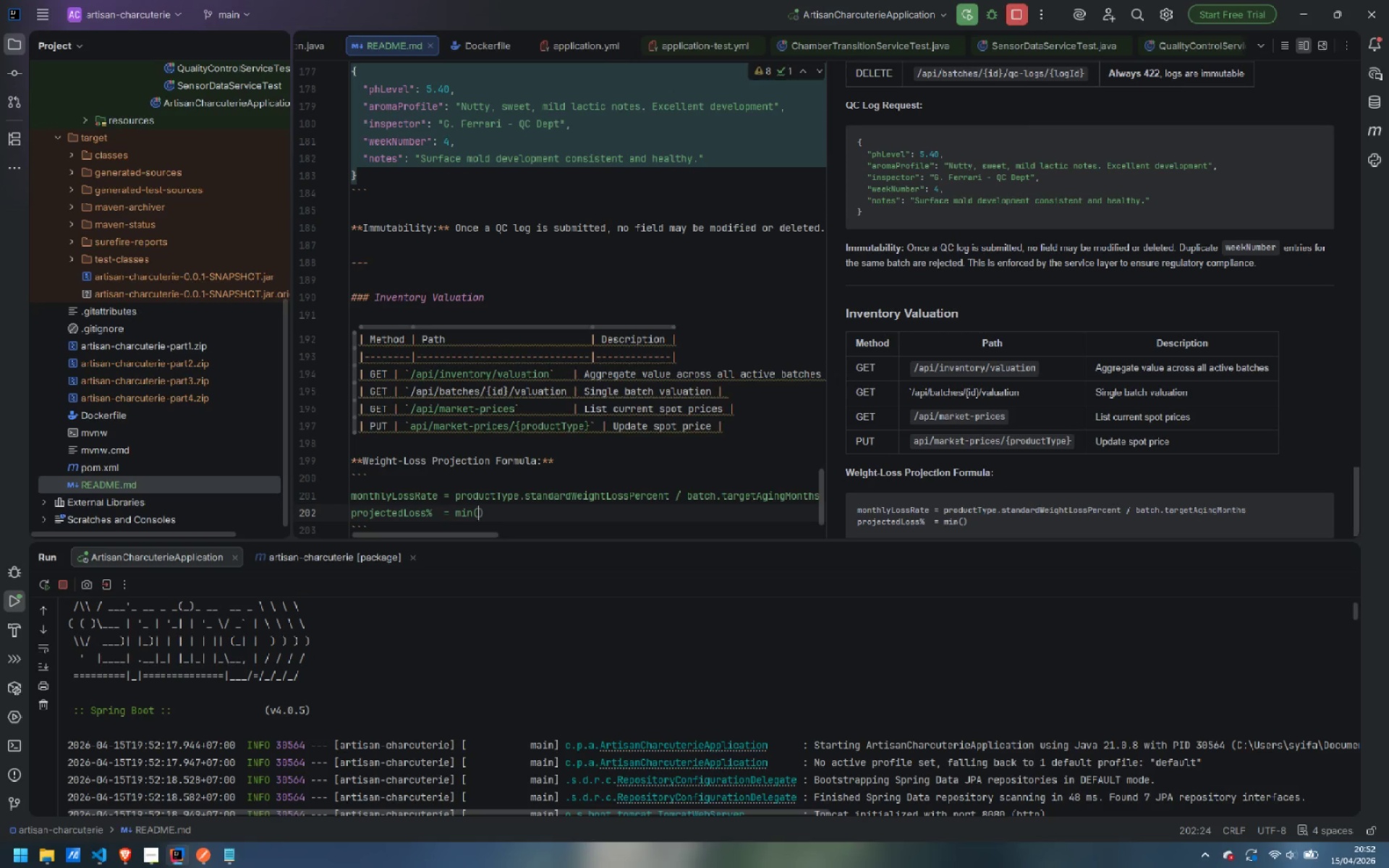 
key(ArrowLeft)
 